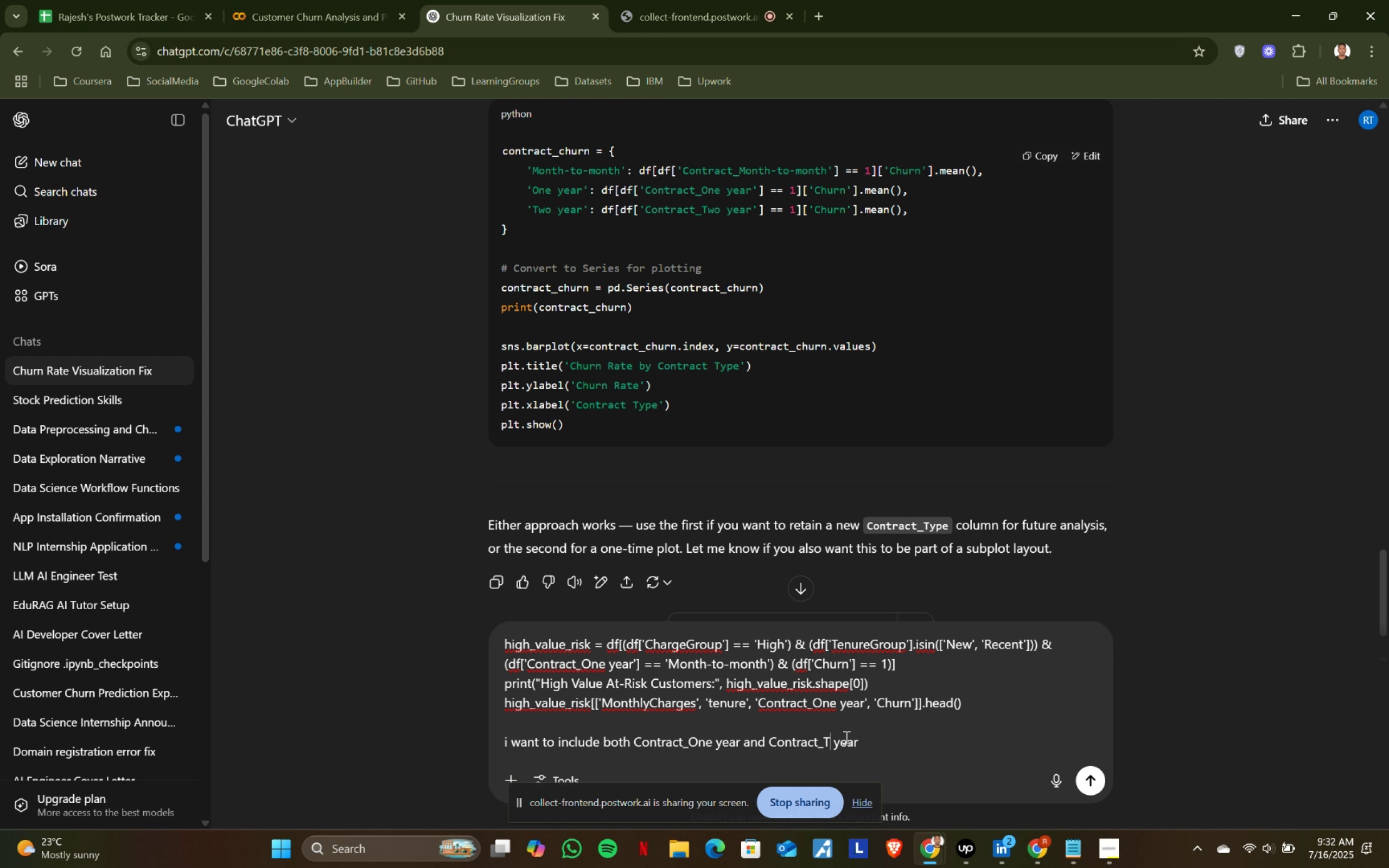 
key(Control+V)
 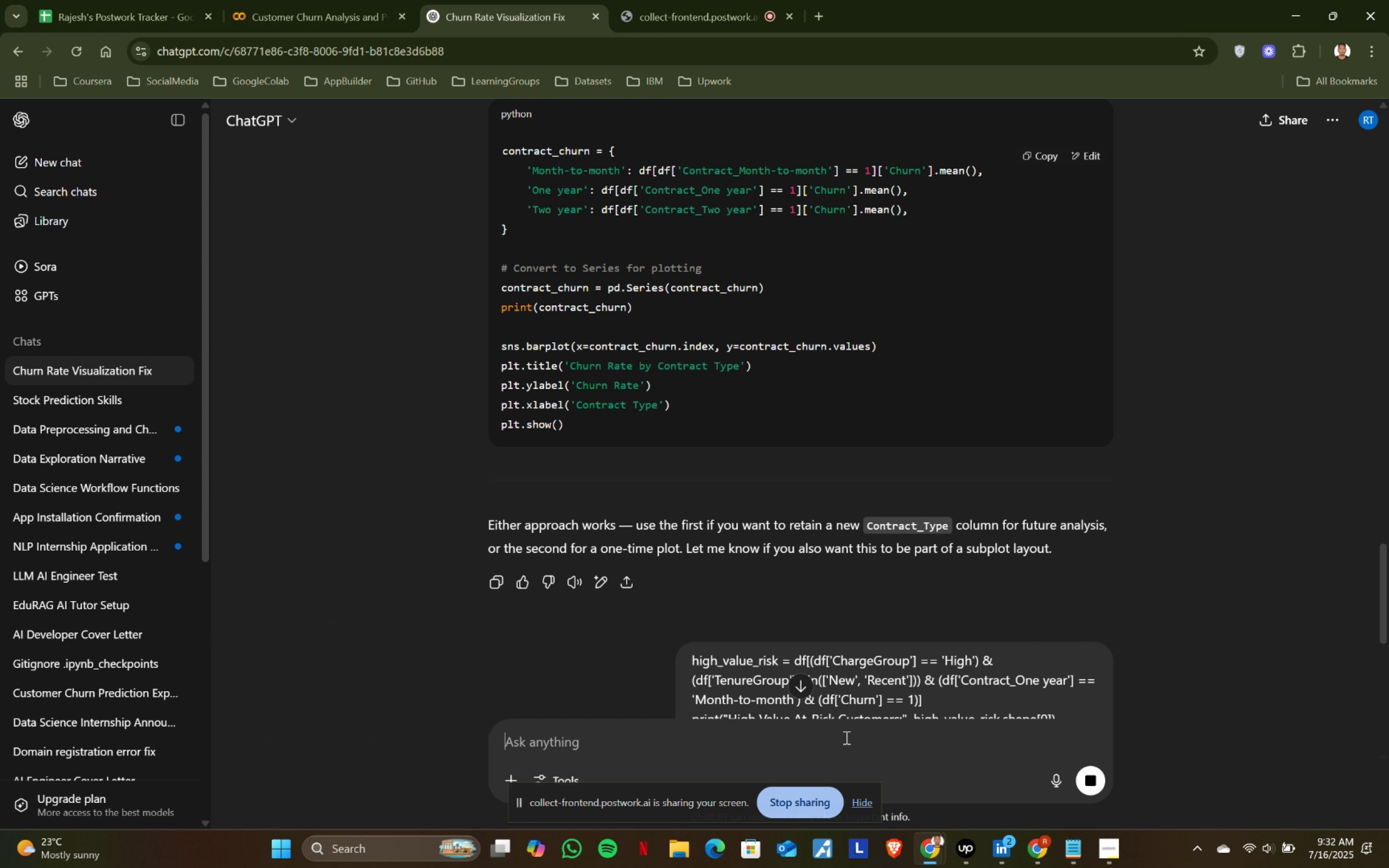 
type( and )
 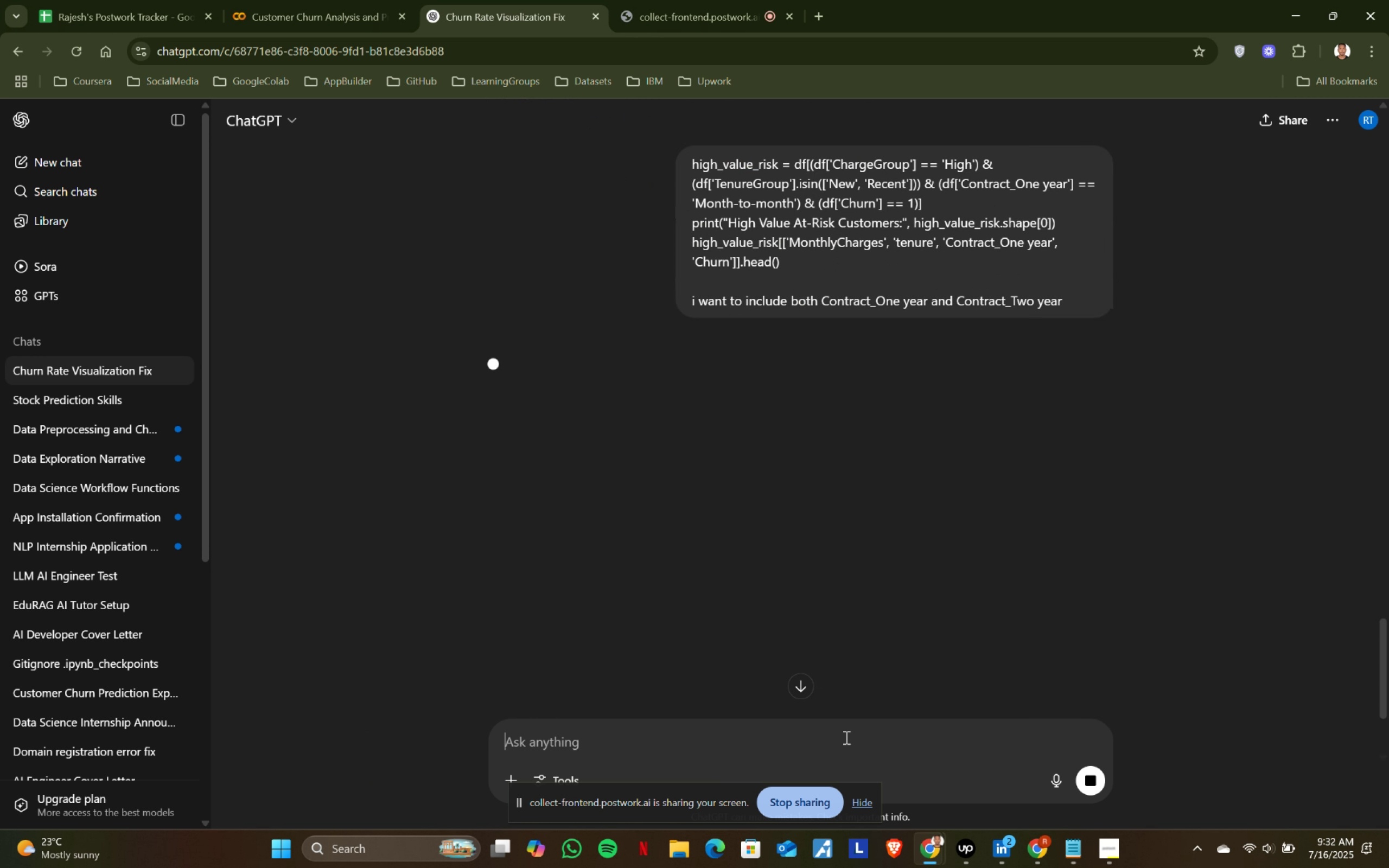 
hold_key(key=ControlLeft, duration=0.52)
 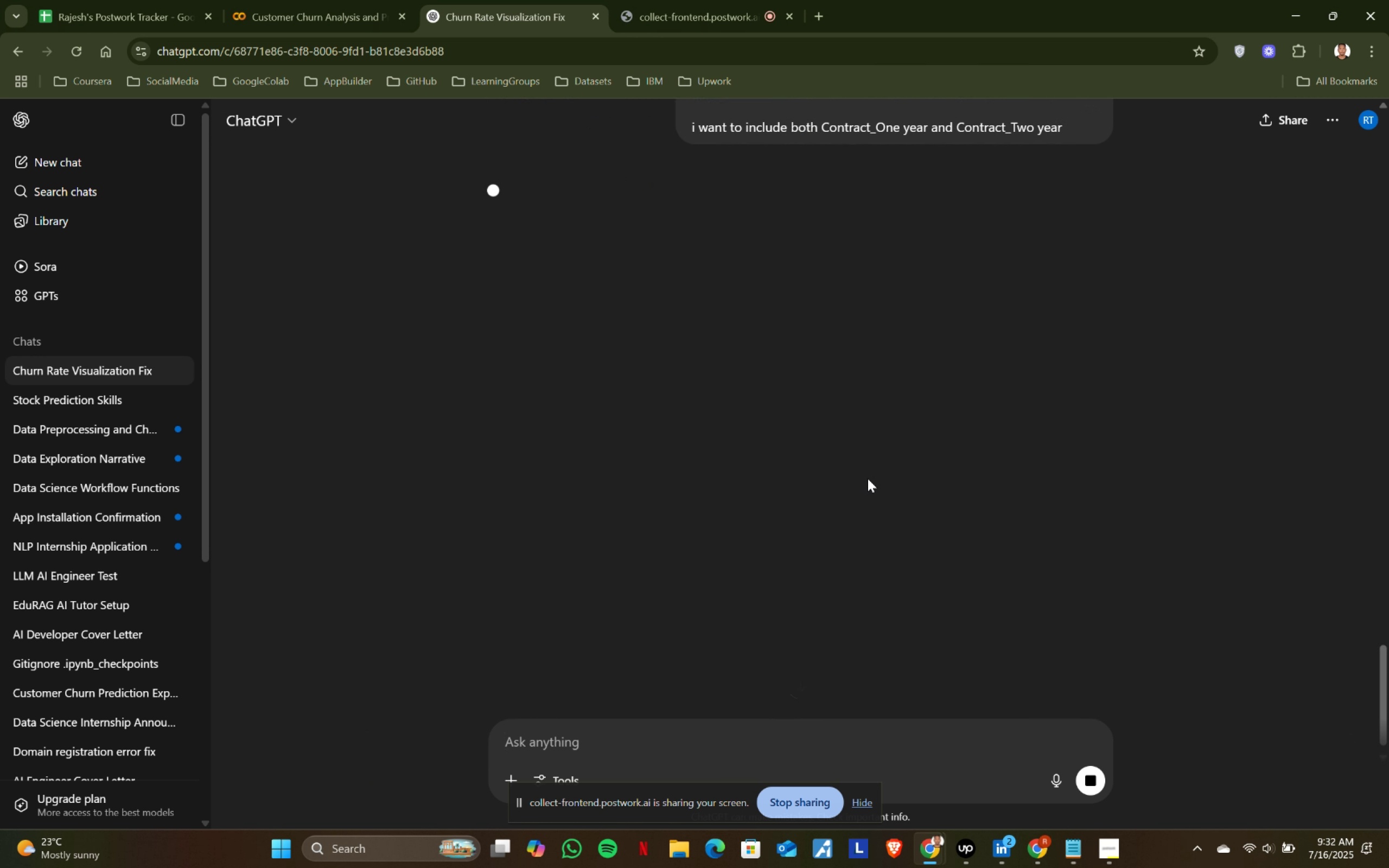 
key(Control+V)
 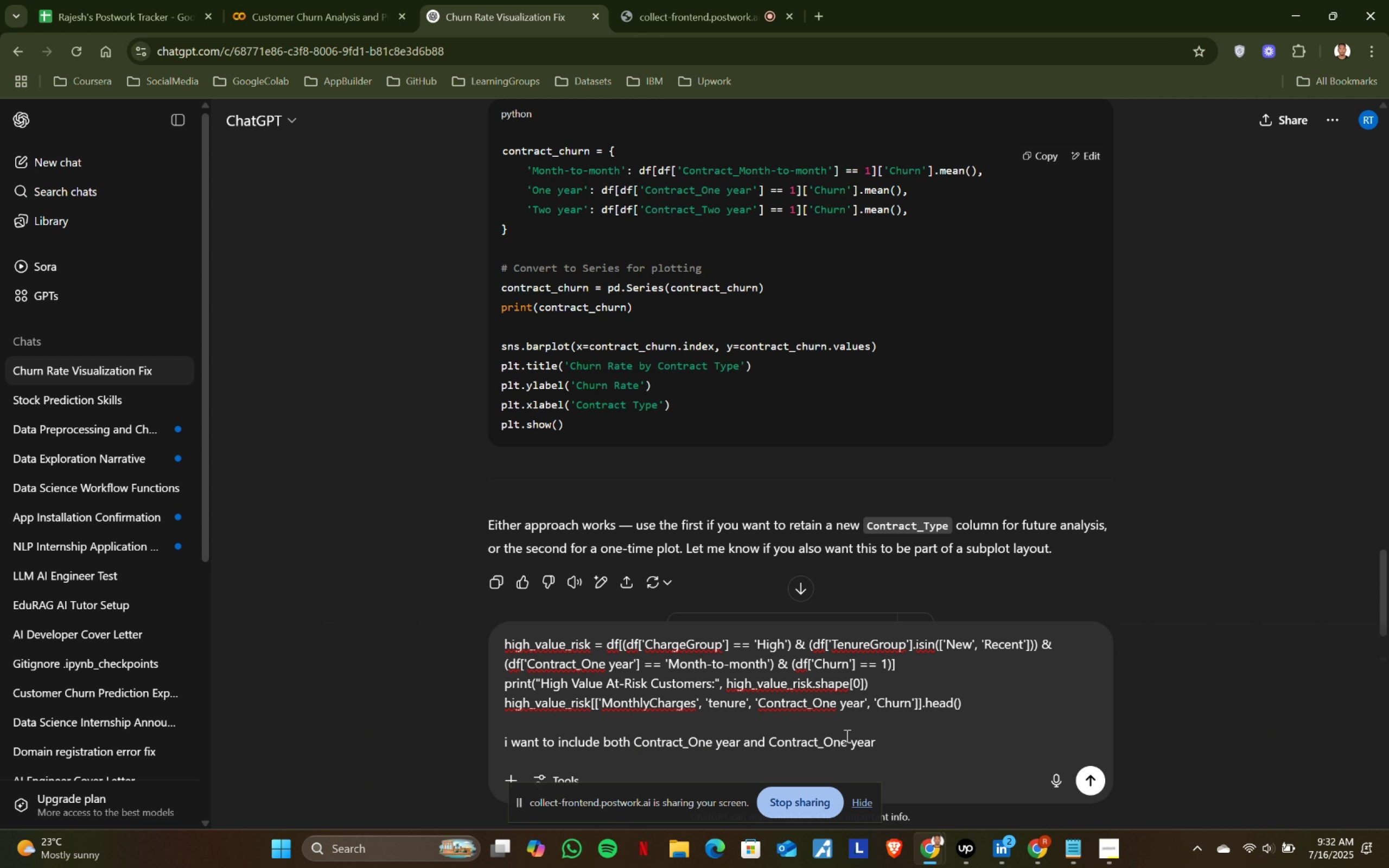 
left_click([845, 737])
 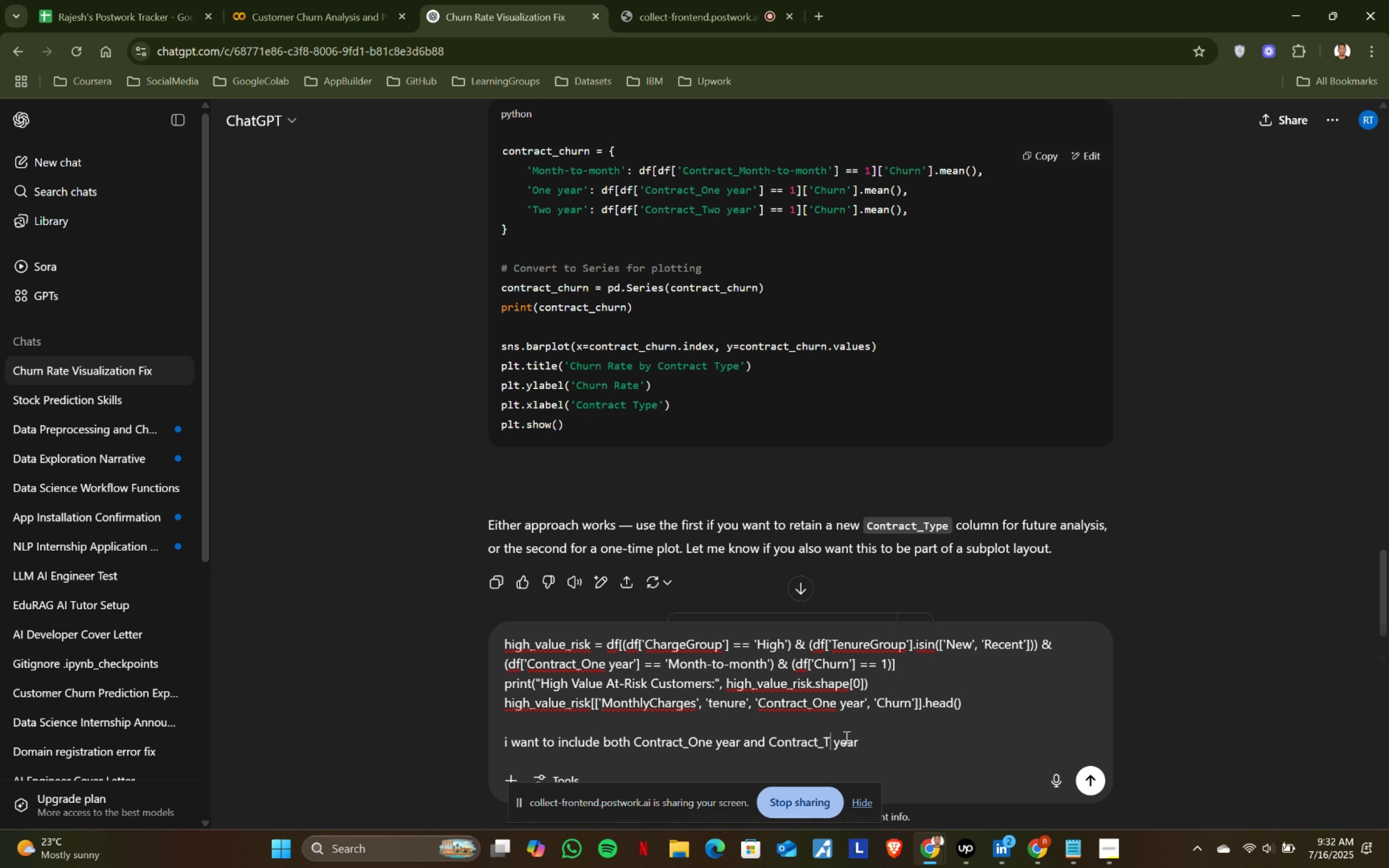 
key(Backspace)
key(Backspace)
key(Backspace)
type(Two)
 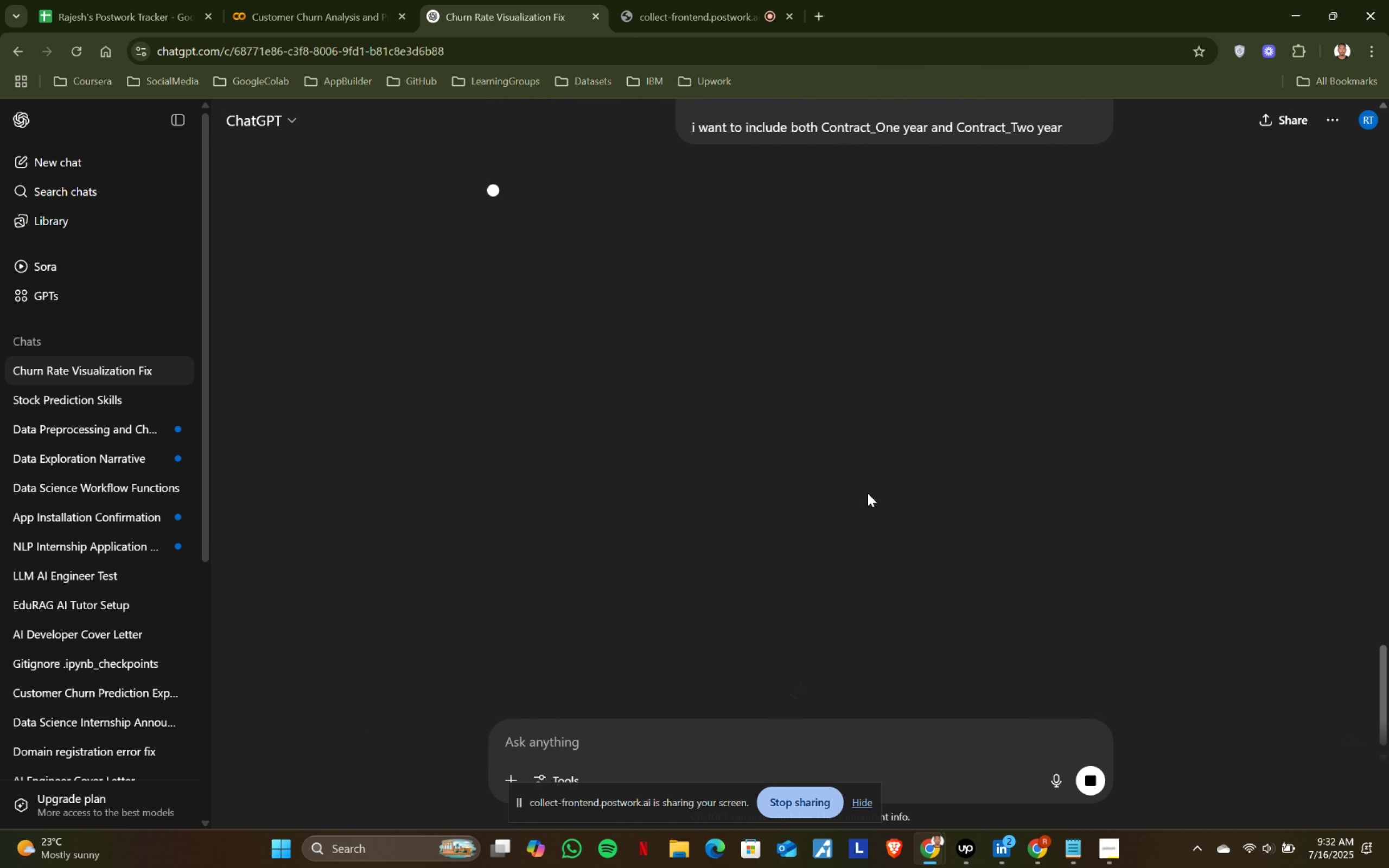 
key(Enter)
 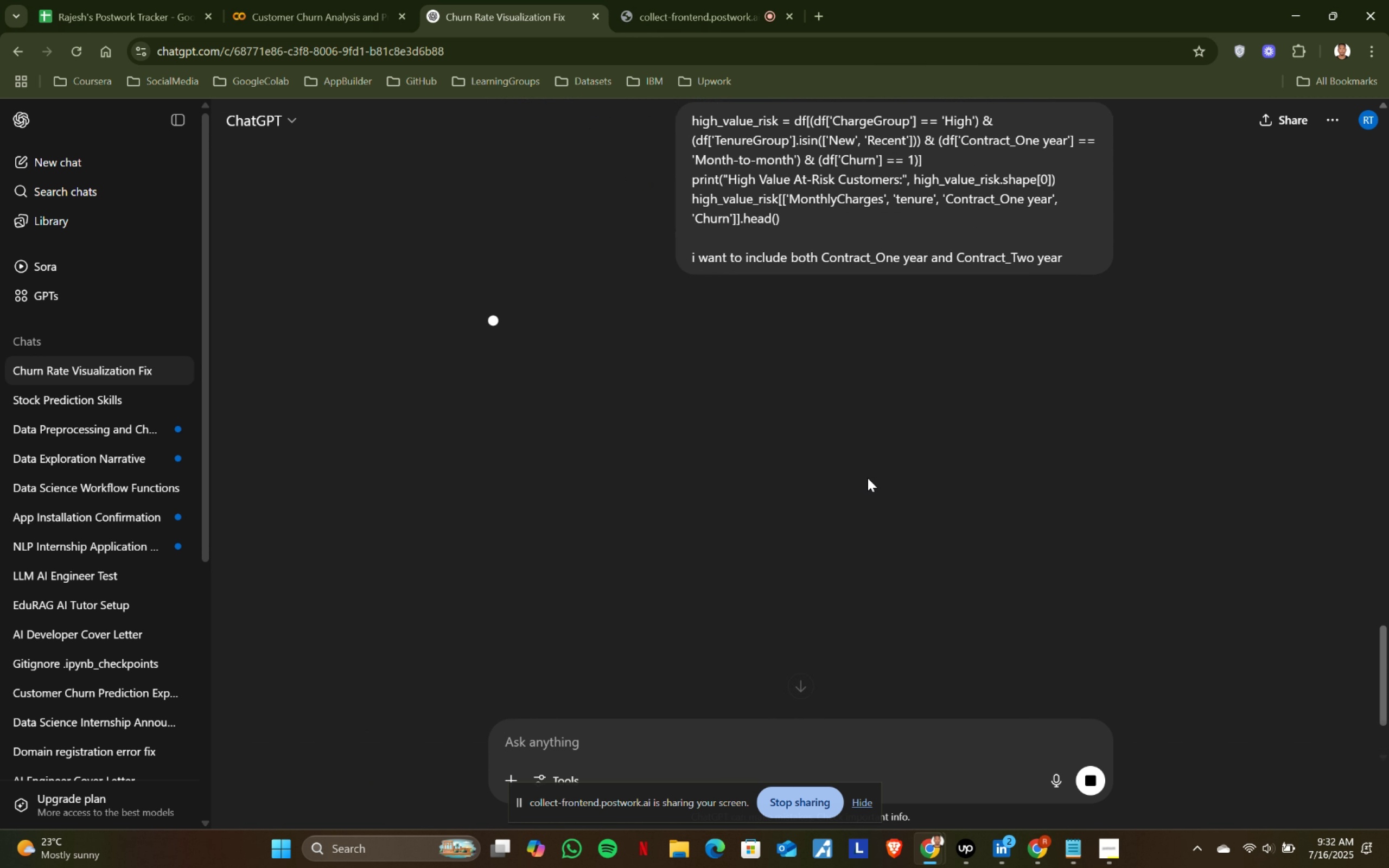 
scroll: coordinate [868, 478], scroll_direction: up, amount: 1.0
 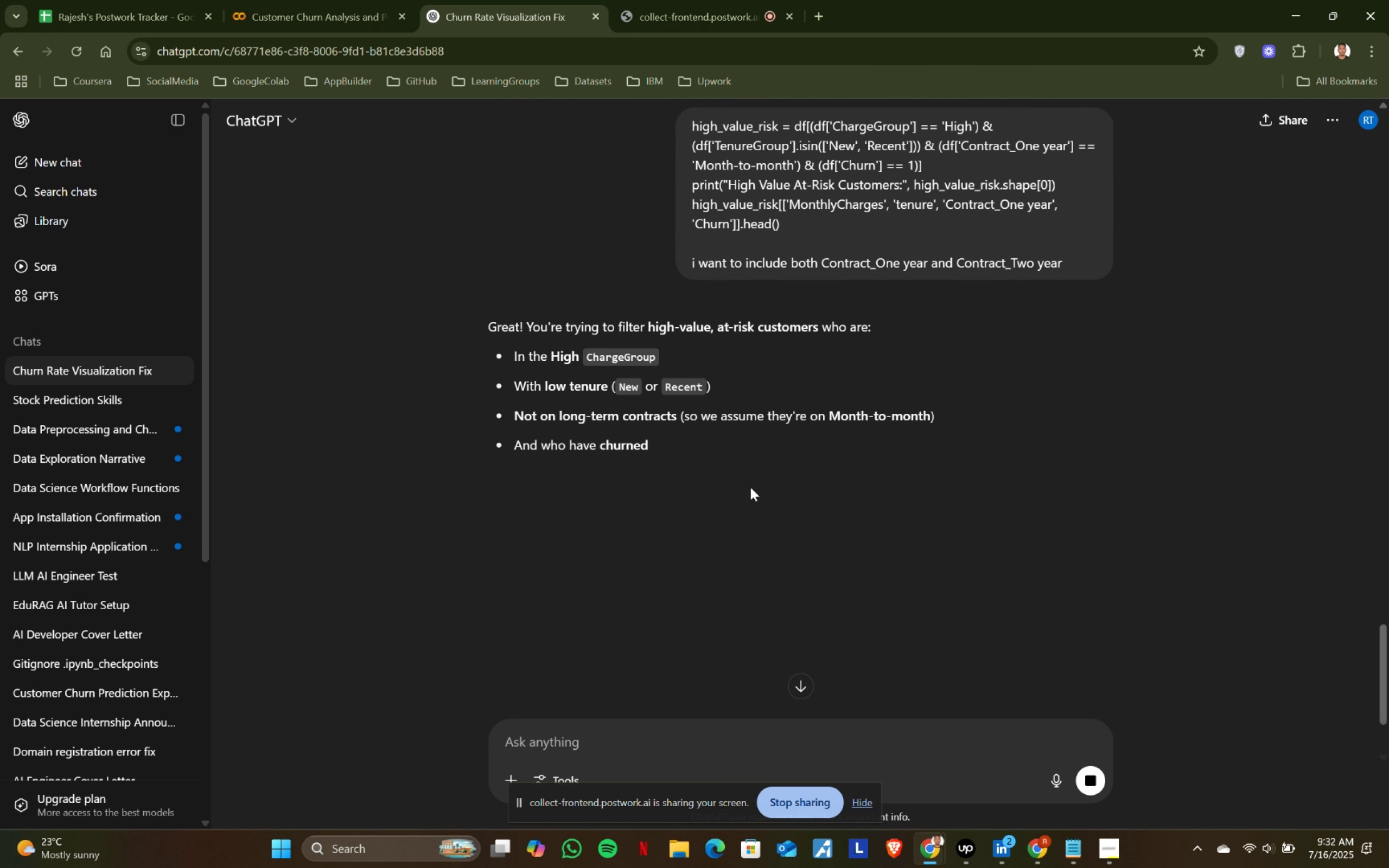 
scroll: coordinate [751, 487], scroll_direction: down, amount: 2.0
 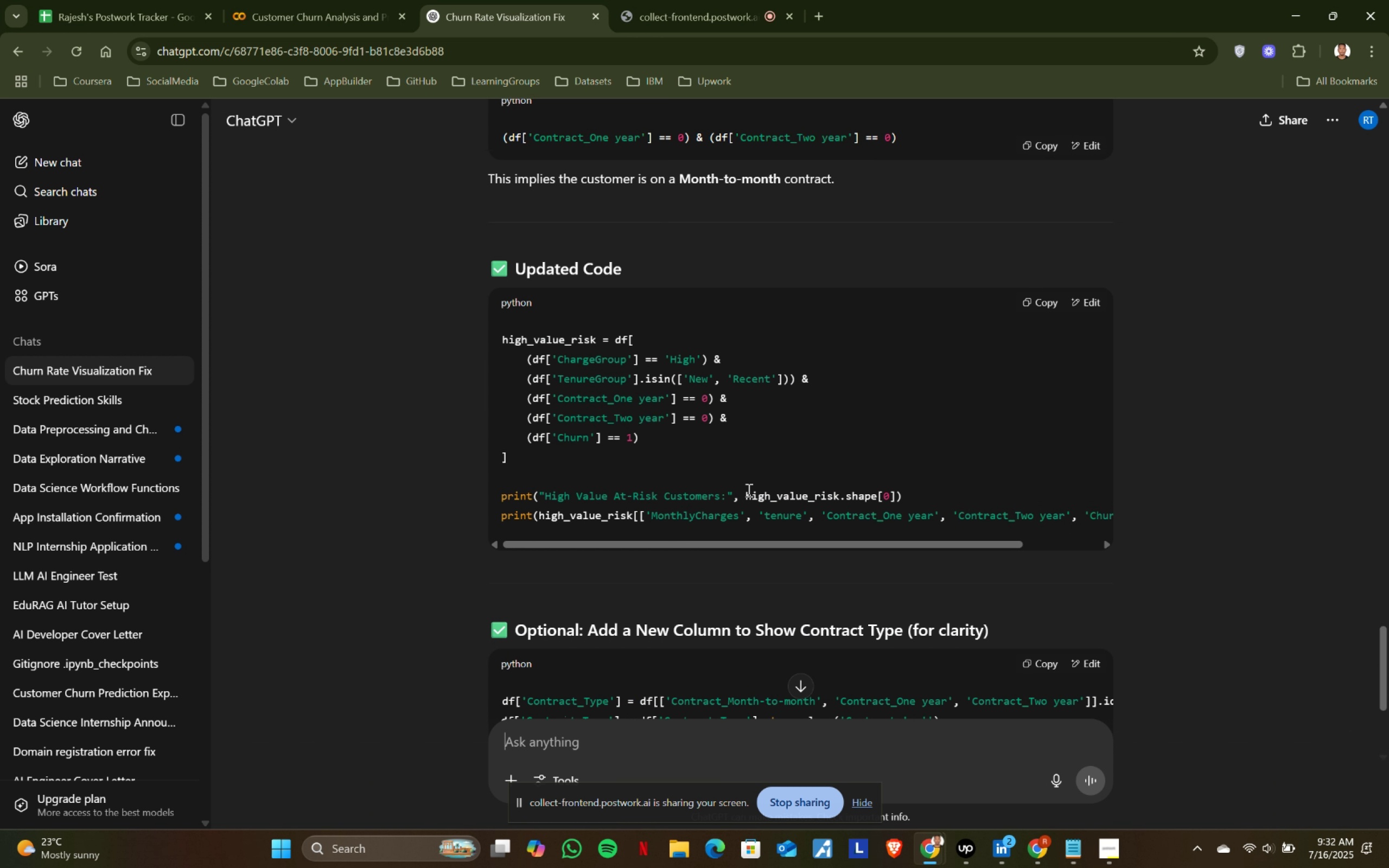 
wait(5.32)
 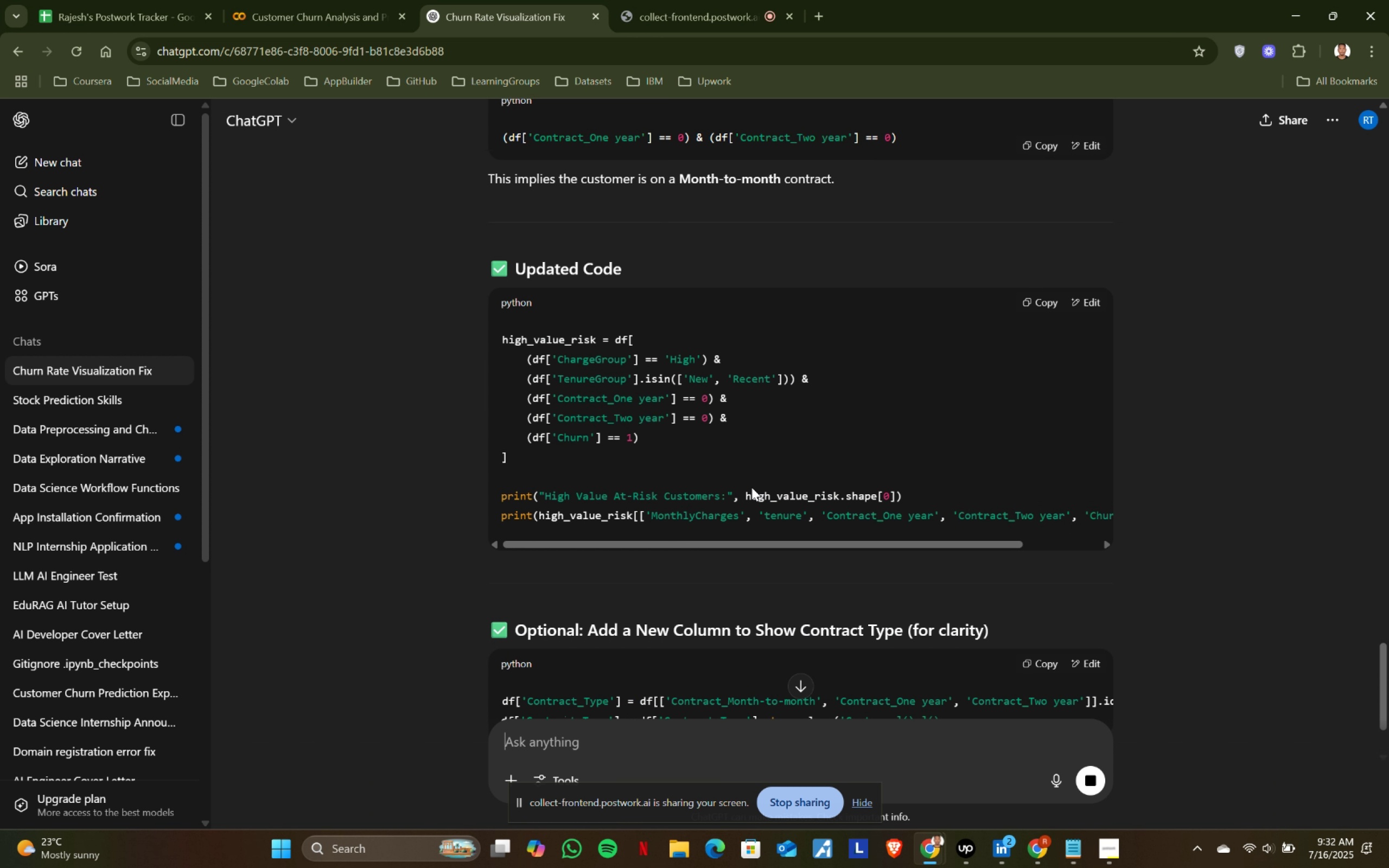 
left_click_drag(start_coordinate=[885, 549], to_coordinate=[769, 541])
 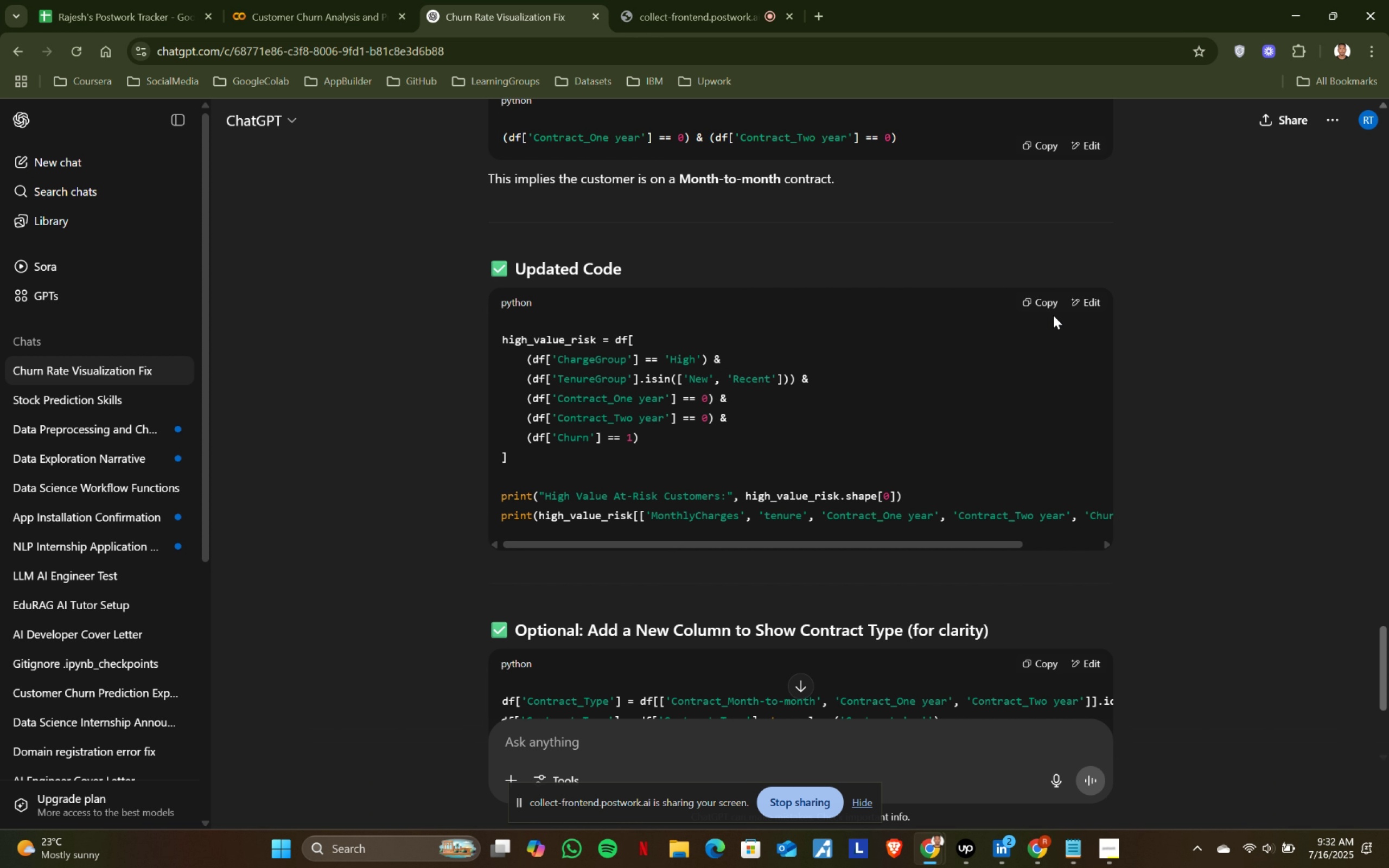 
left_click([1042, 295])
 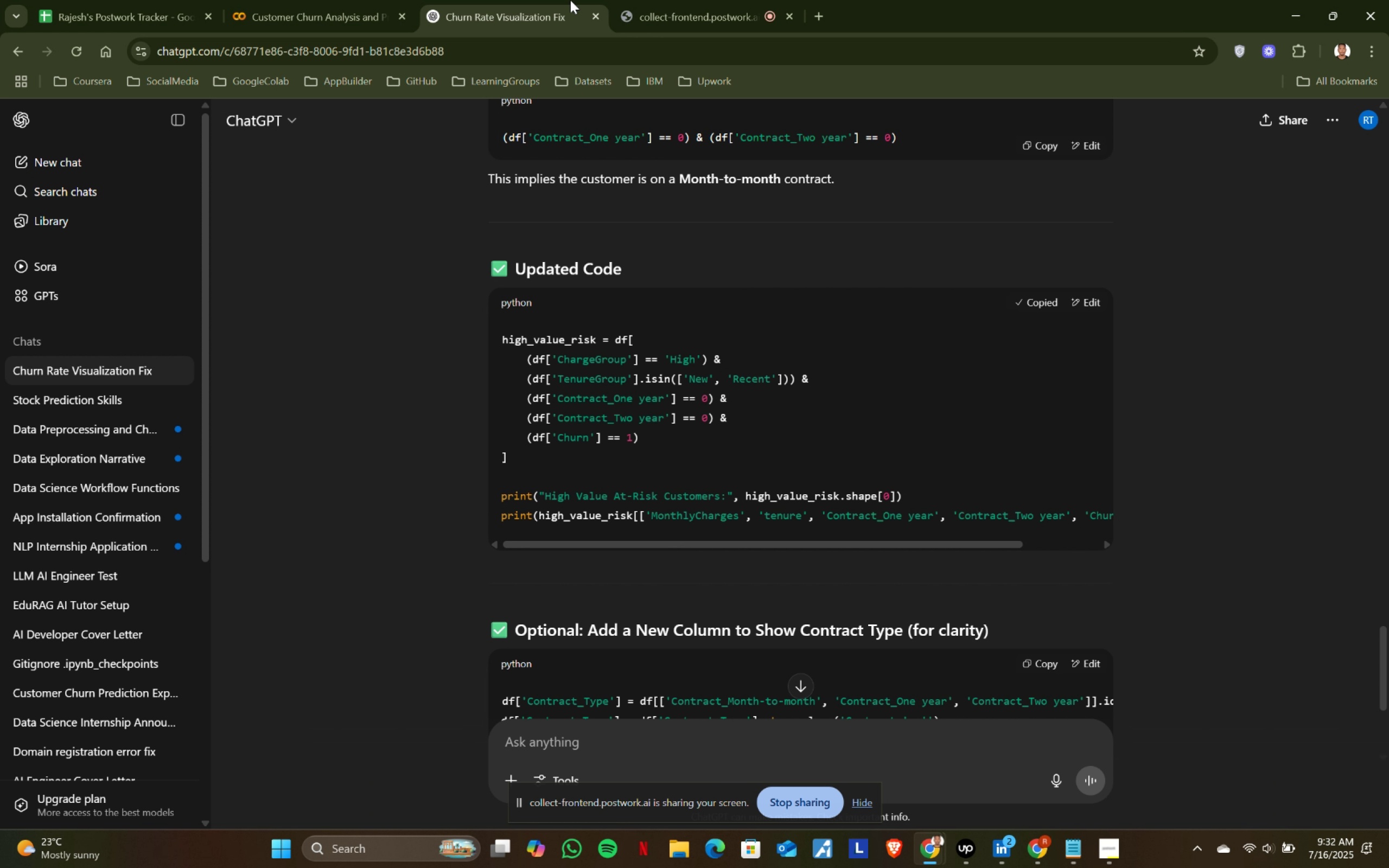 
left_click([397, 0])
 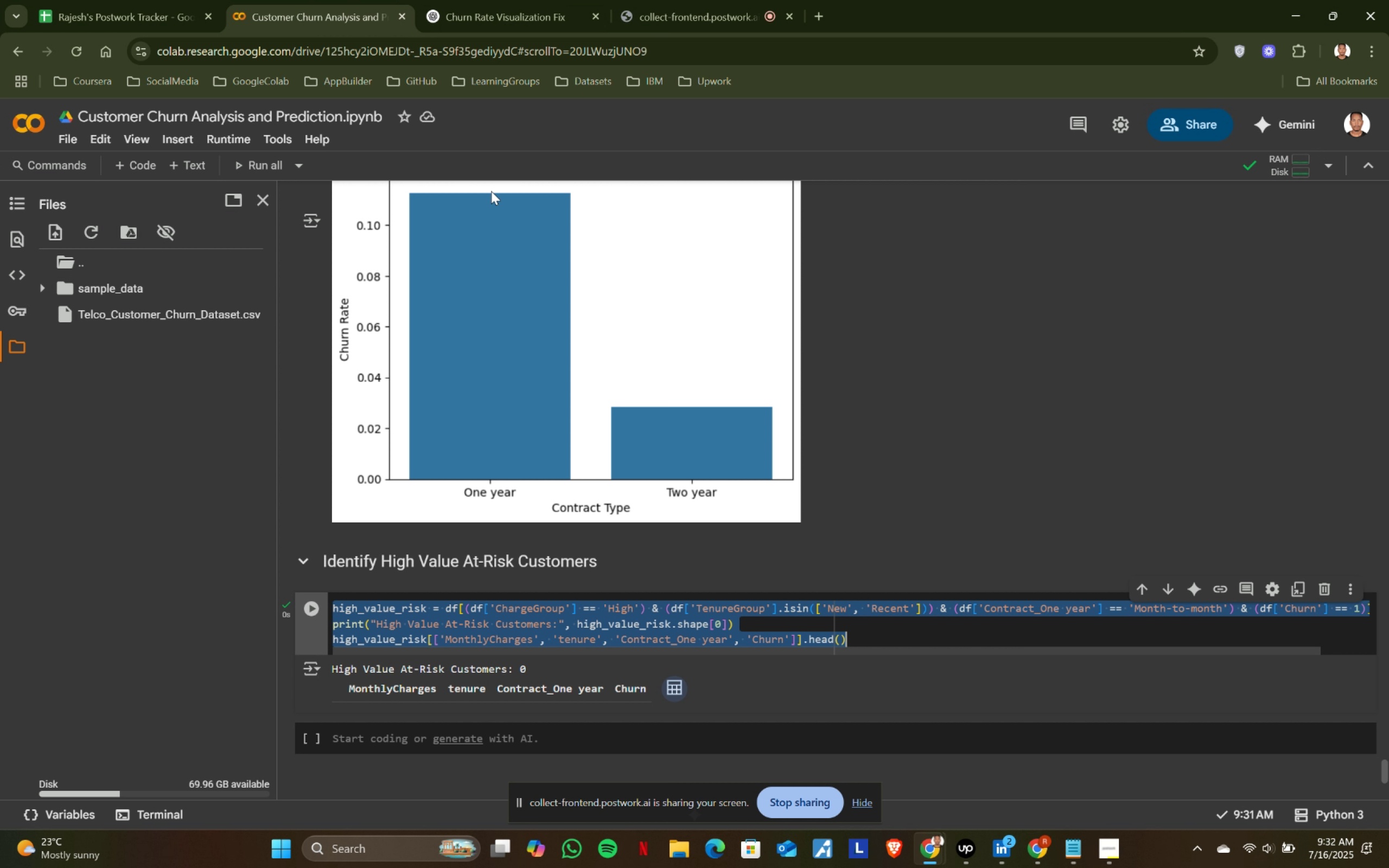 
scroll: coordinate [449, 584], scroll_direction: down, amount: 3.0
 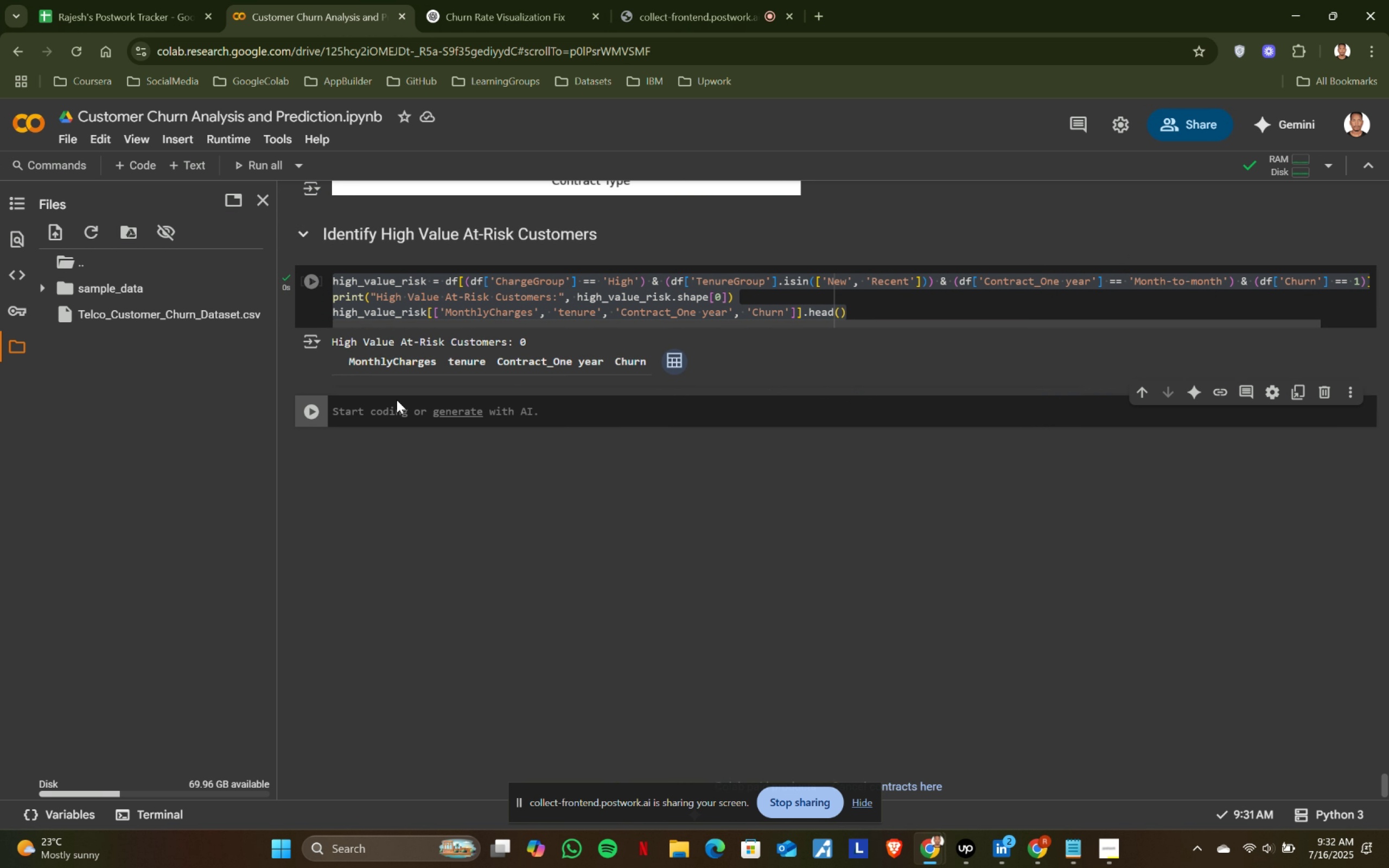 
double_click([385, 414])
 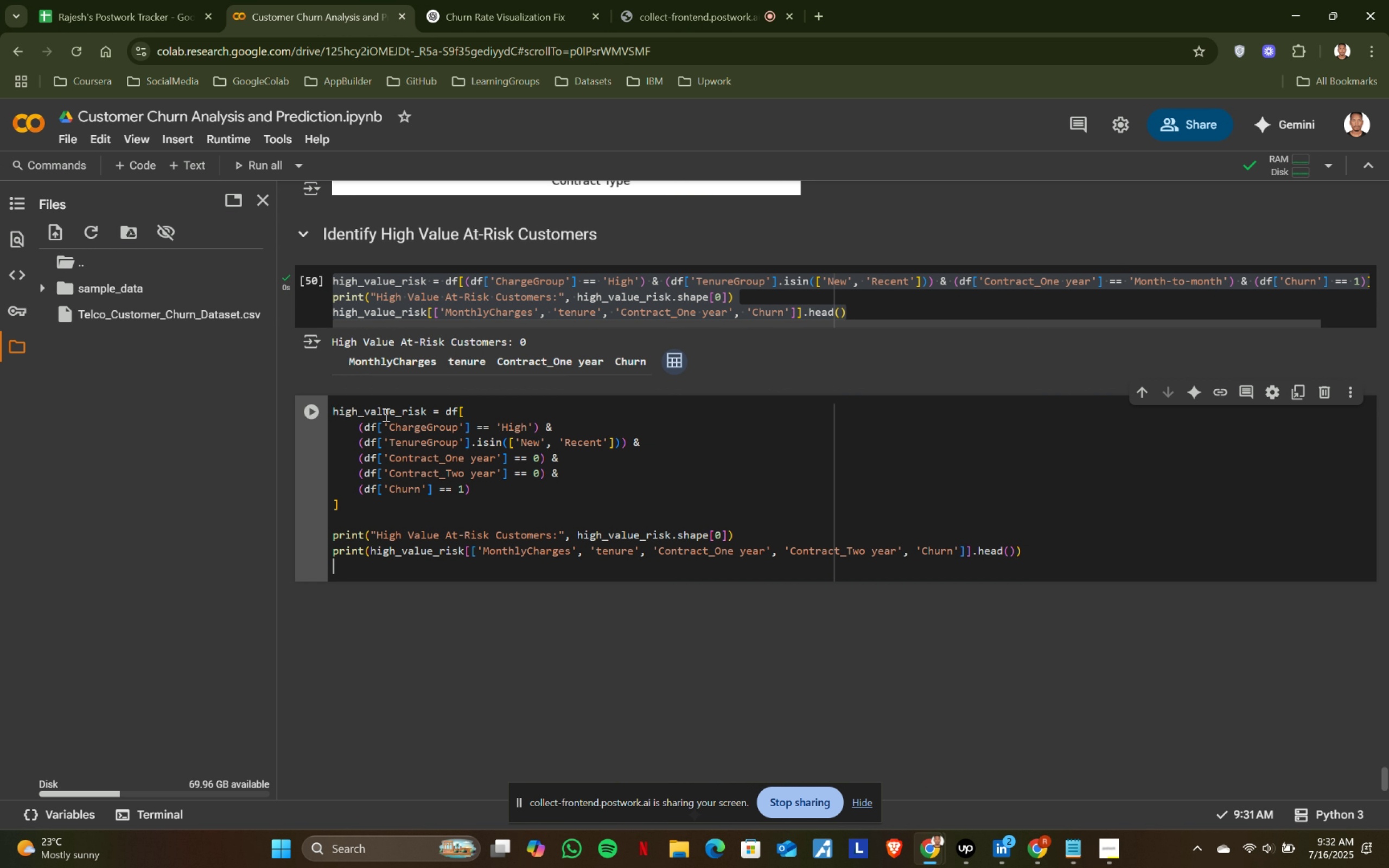 
key(Control+ControlLeft)
 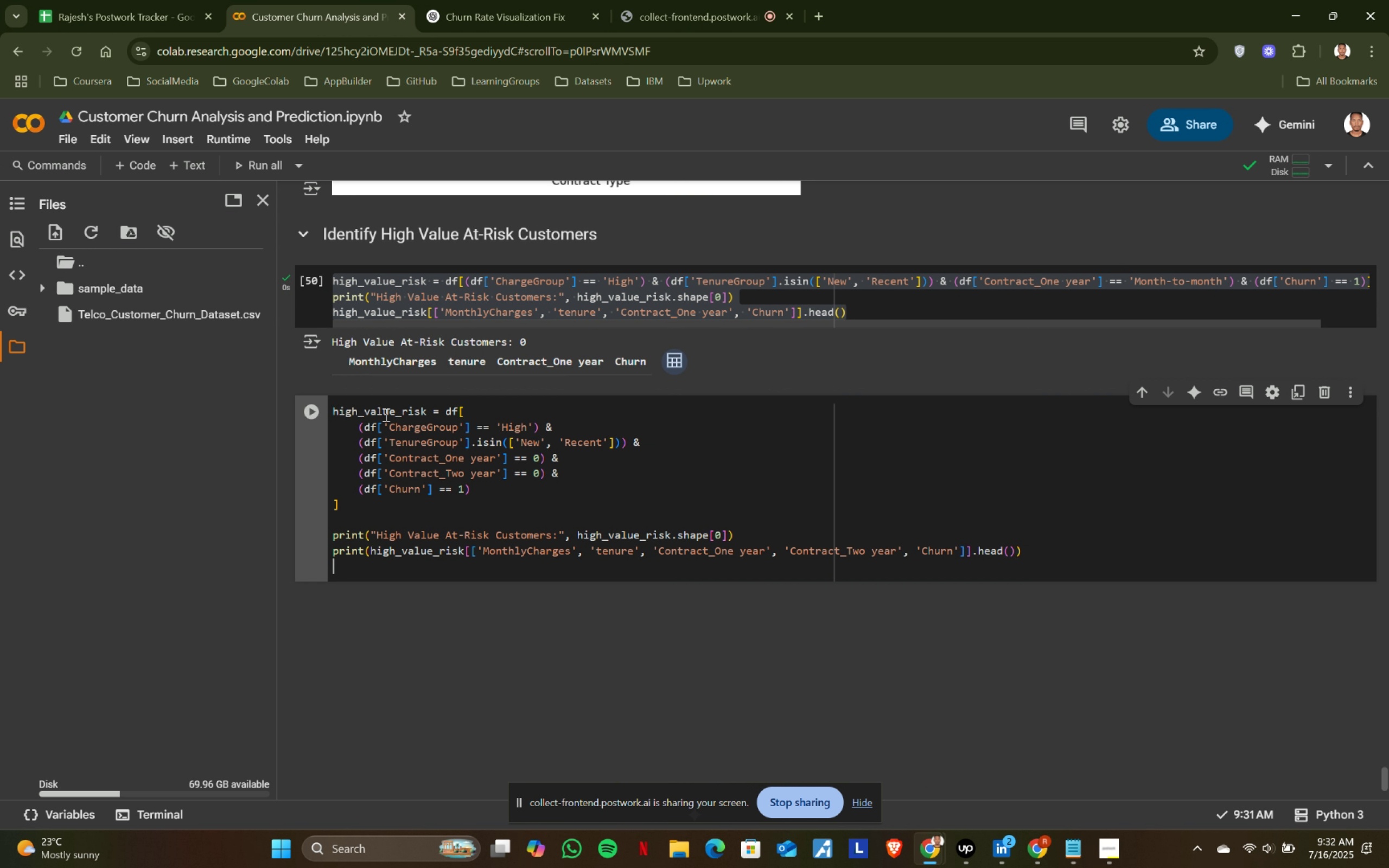 
key(Control+V)
 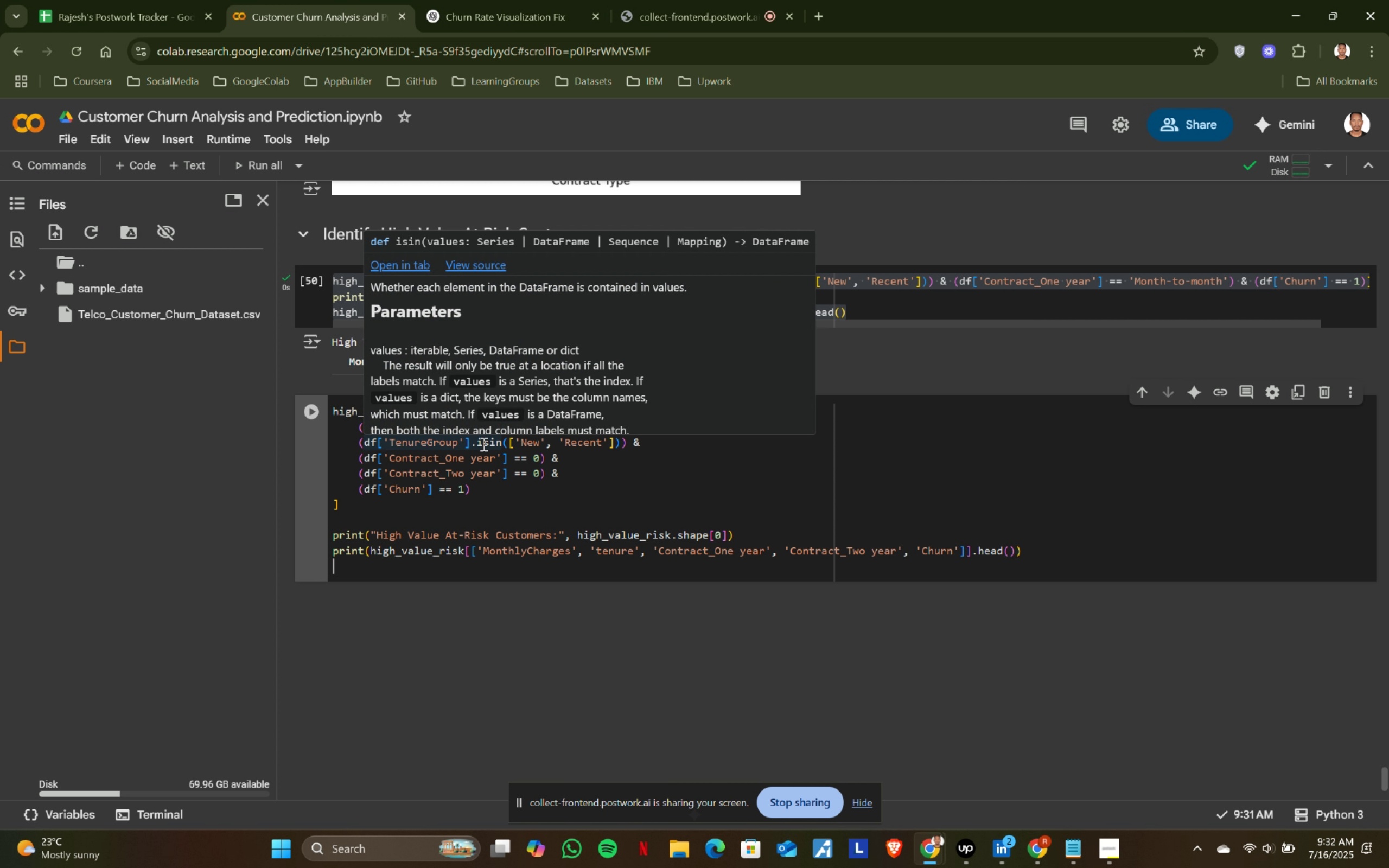 
key(Backspace)
 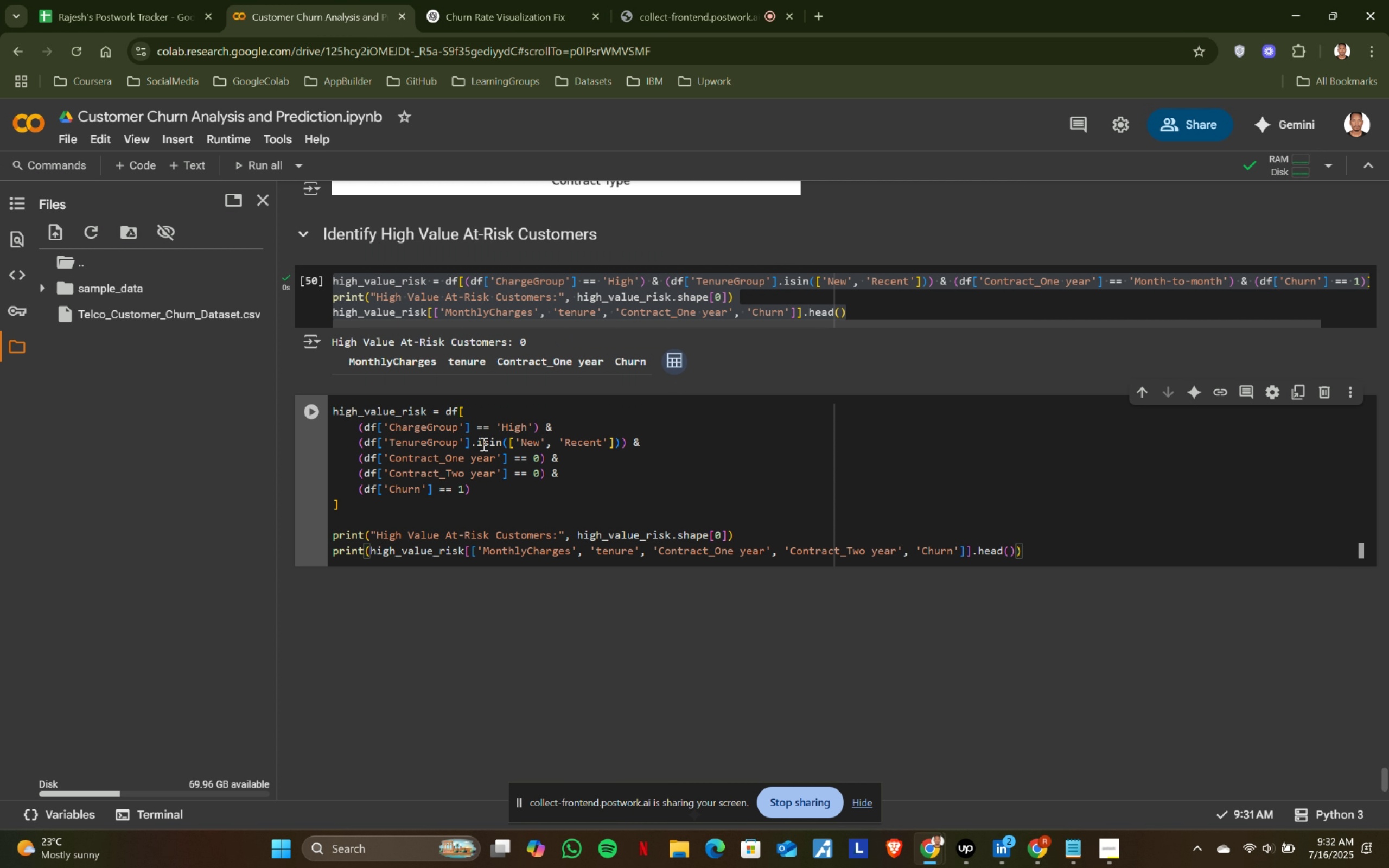 
key(Shift+ShiftRight)
 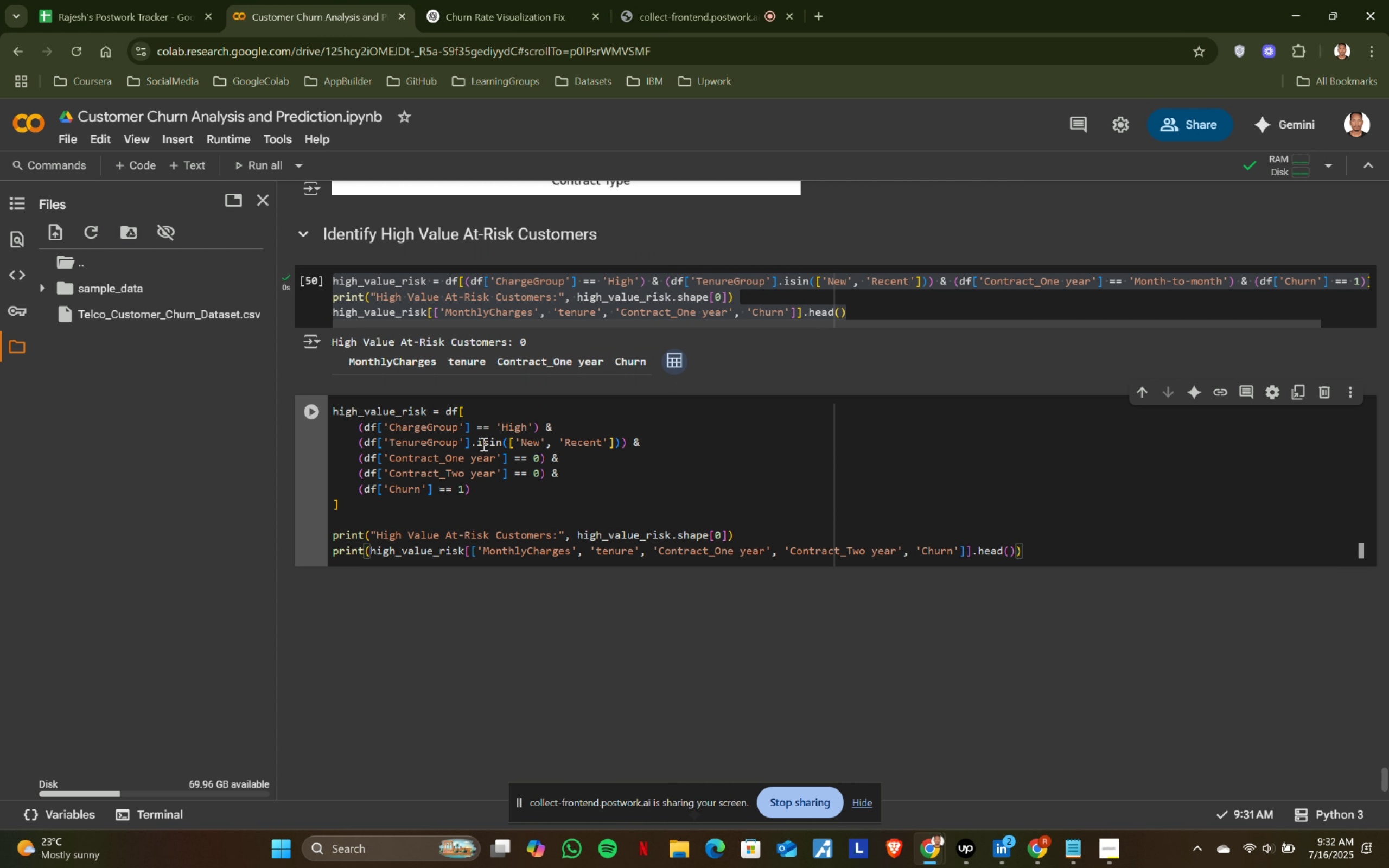 
key(Shift+Enter)
 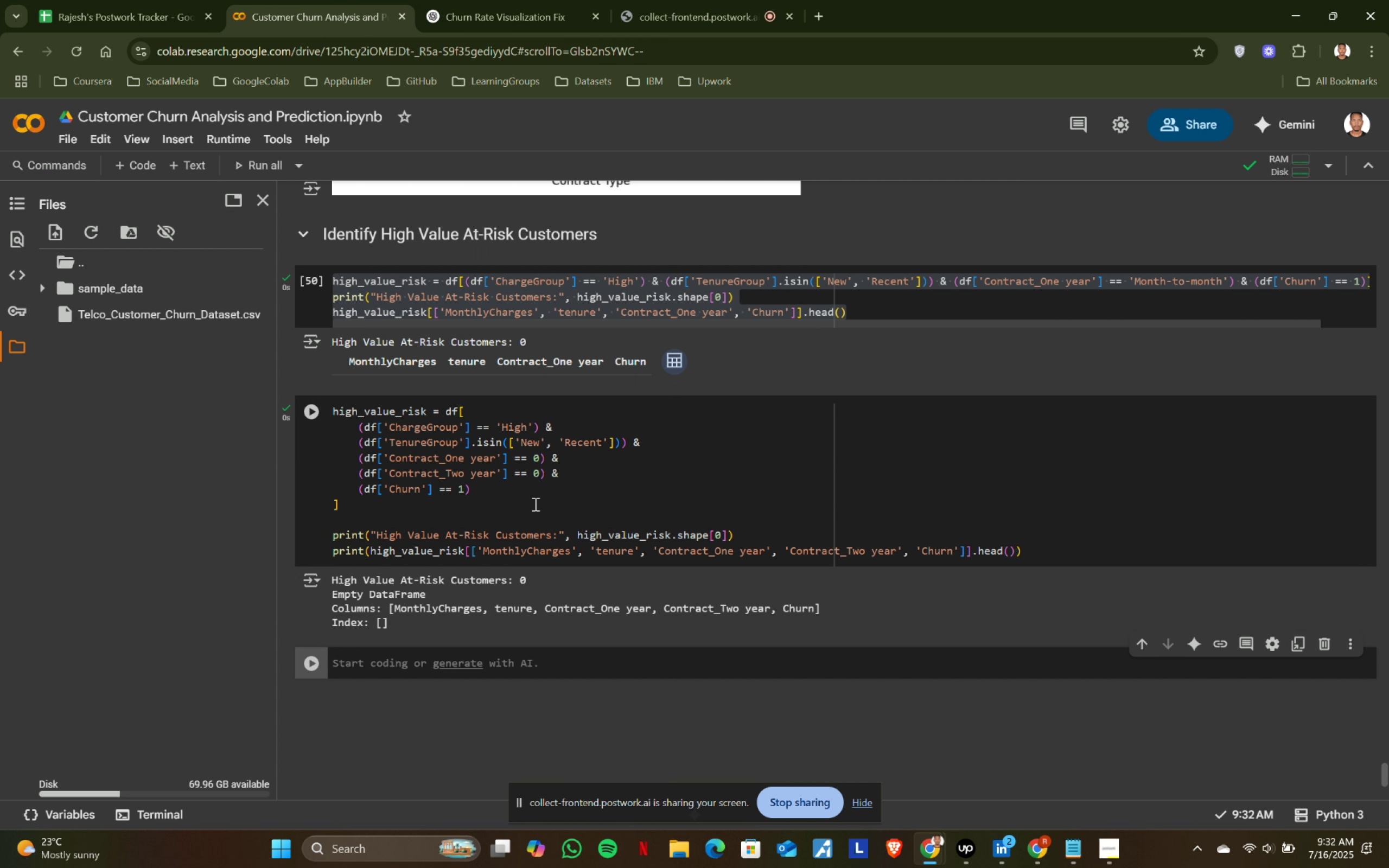 
wait(7.07)
 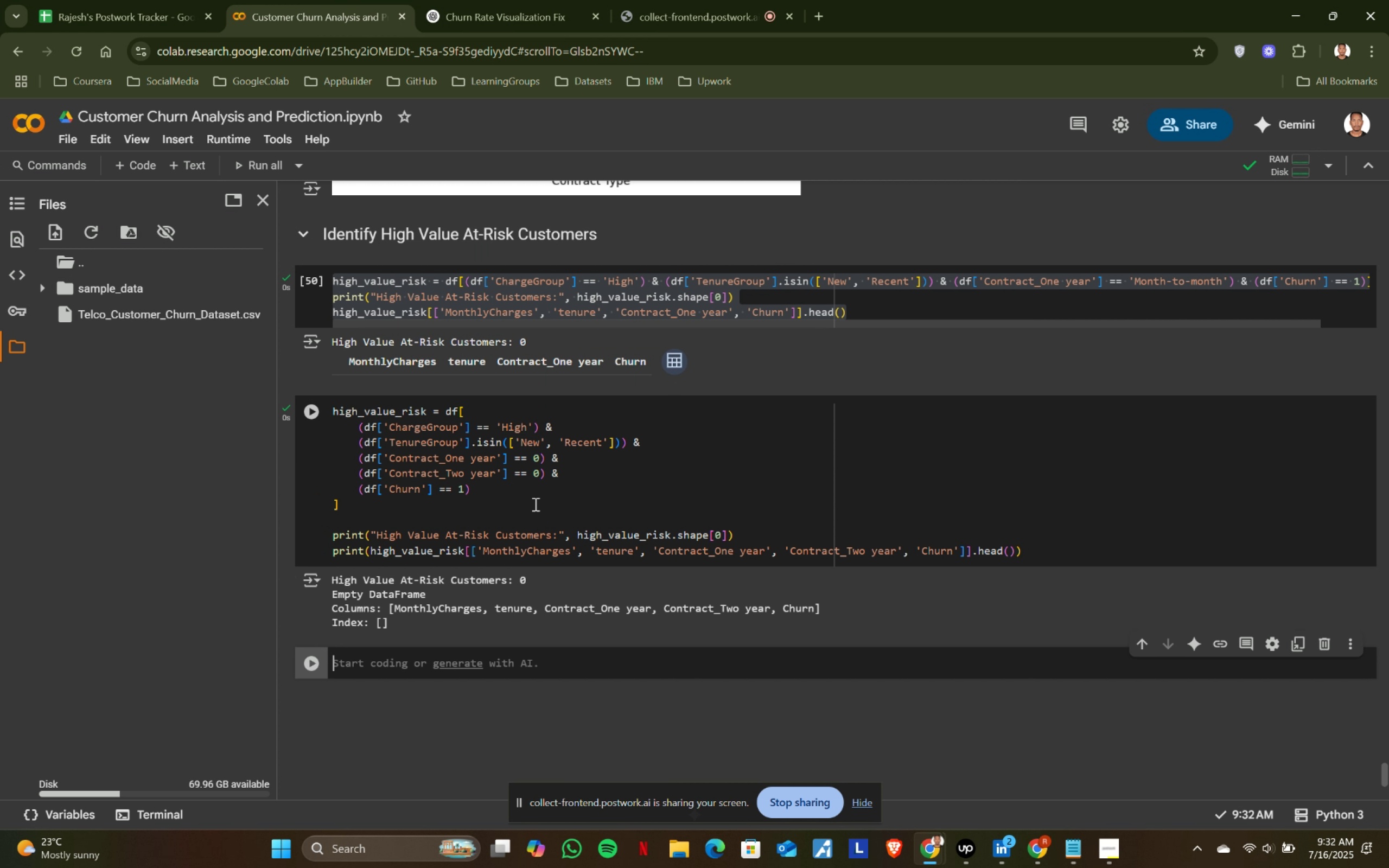 
left_click([486, 0])
 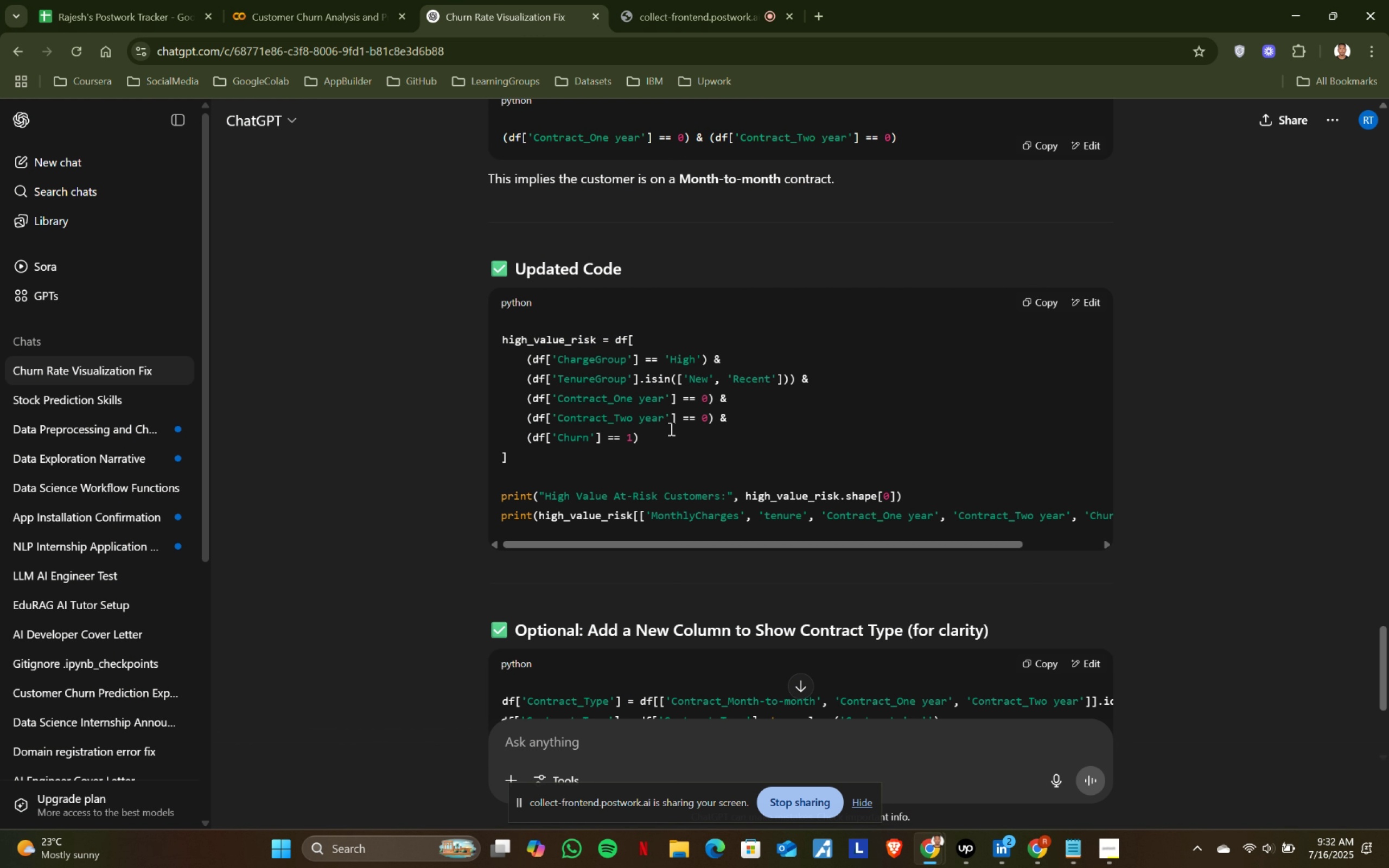 
scroll: coordinate [700, 567], scroll_direction: down, amount: 2.0
 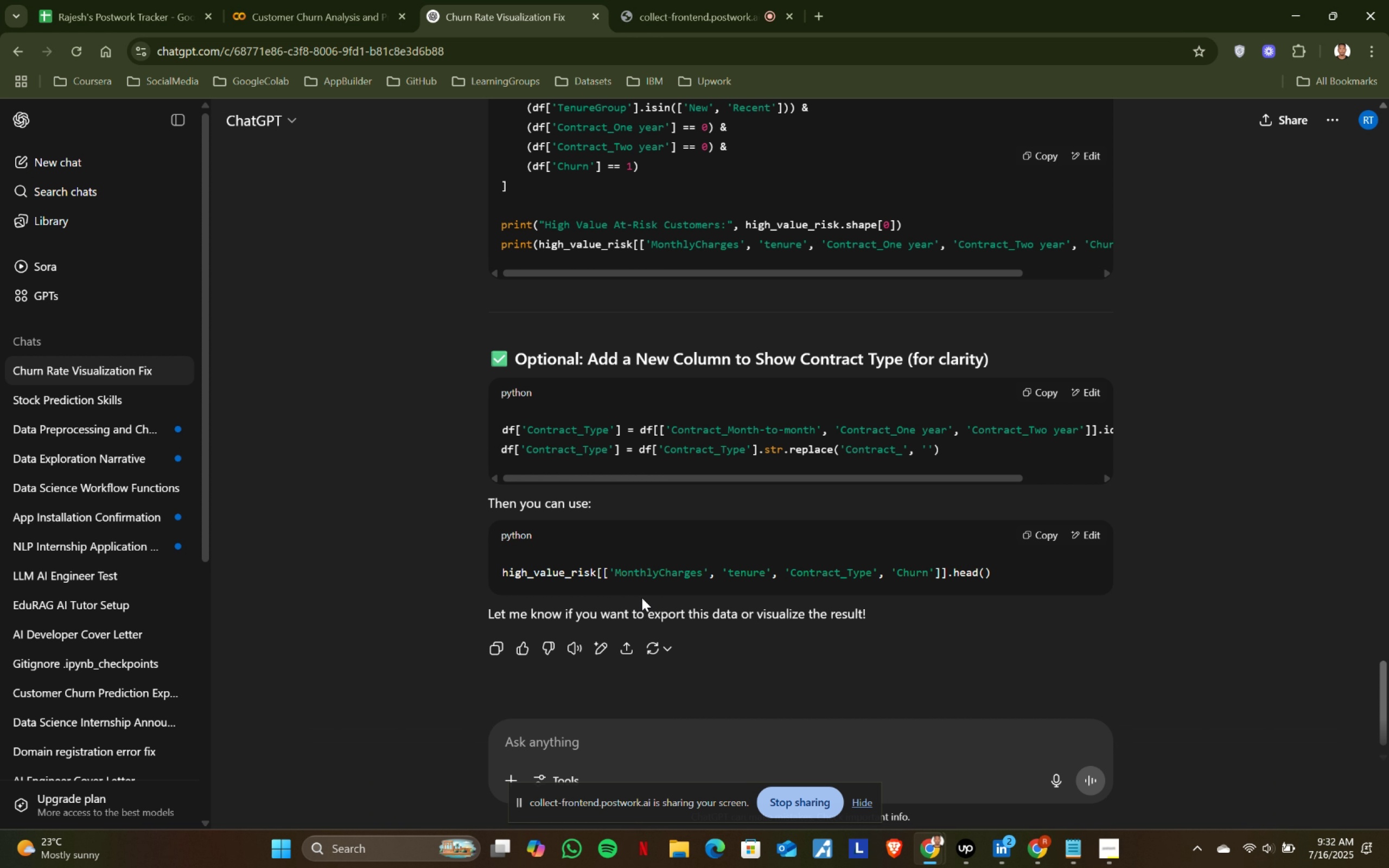 
left_click_drag(start_coordinate=[512, 572], to_coordinate=[989, 568])
 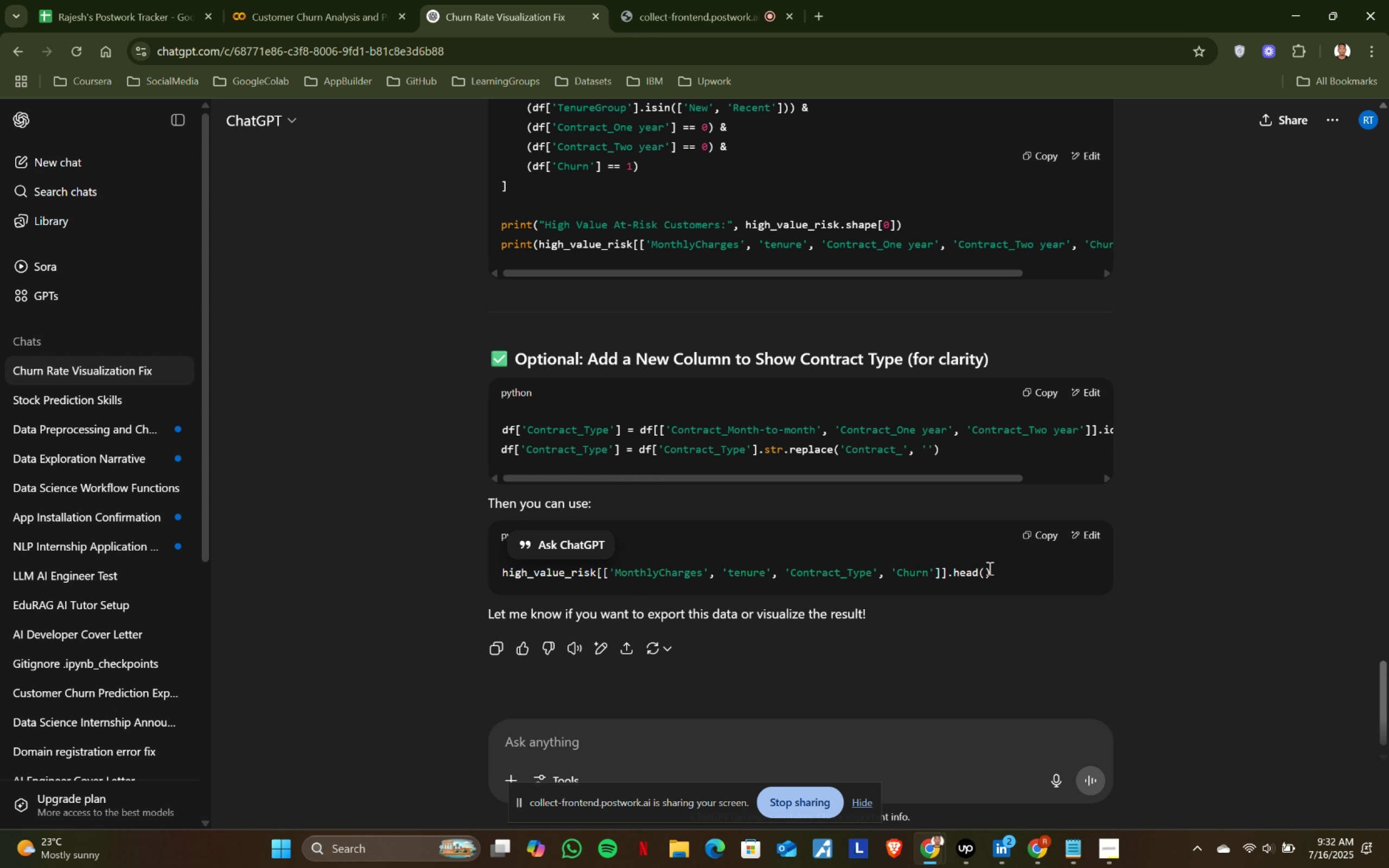 
left_click([989, 568])
 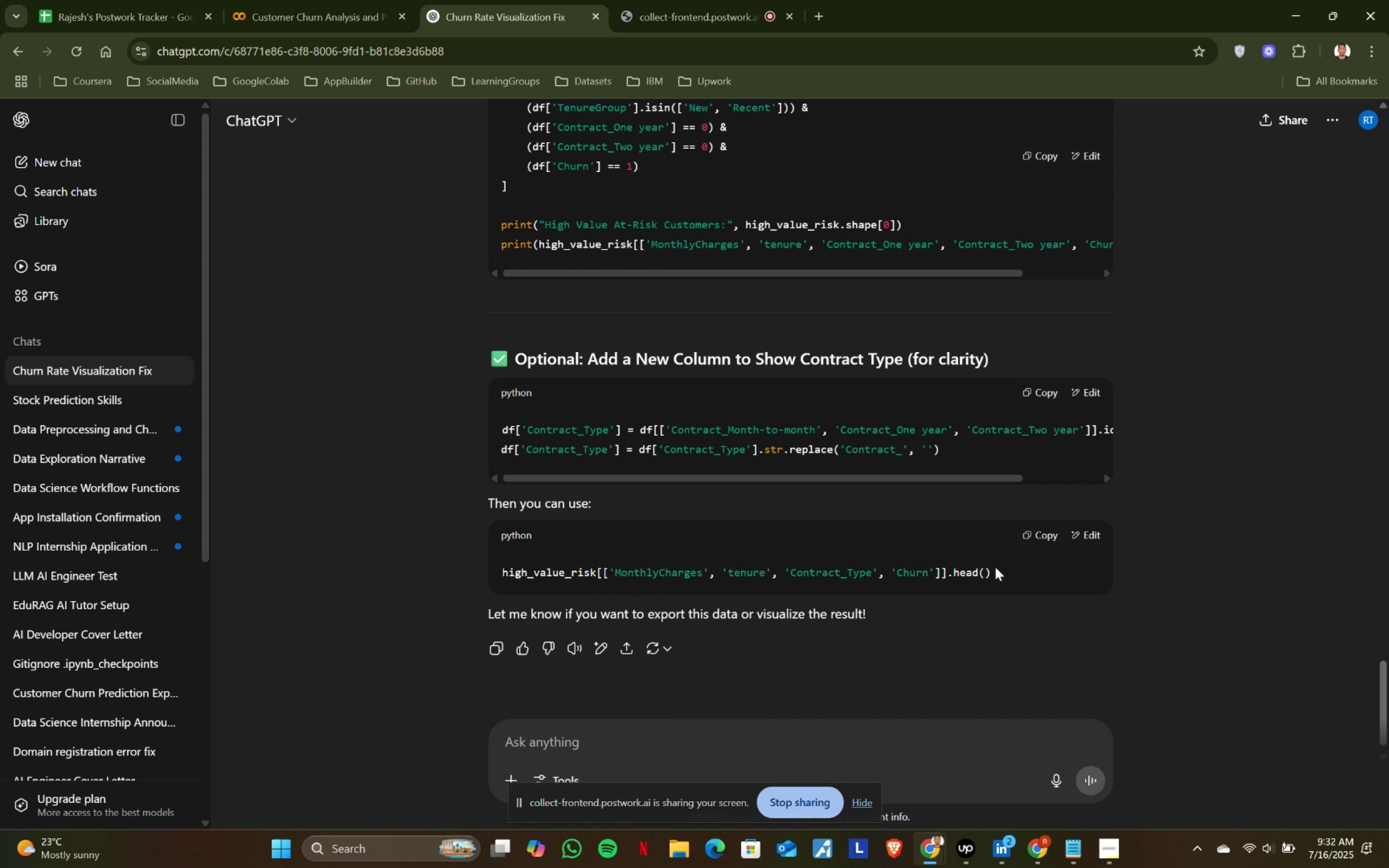 
left_click_drag(start_coordinate=[999, 567], to_coordinate=[505, 568])
 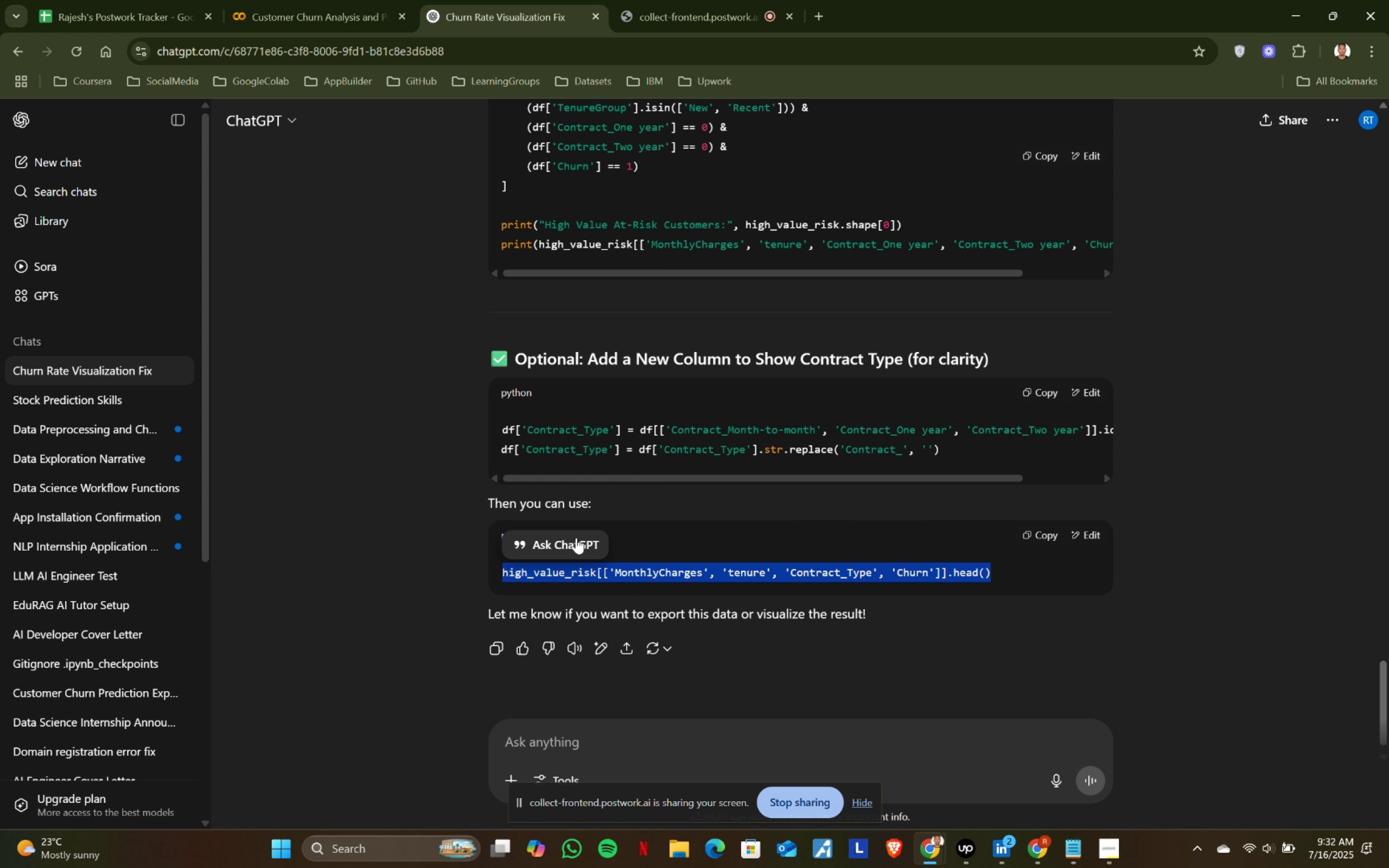 
scroll: coordinate [614, 515], scroll_direction: up, amount: 2.0
 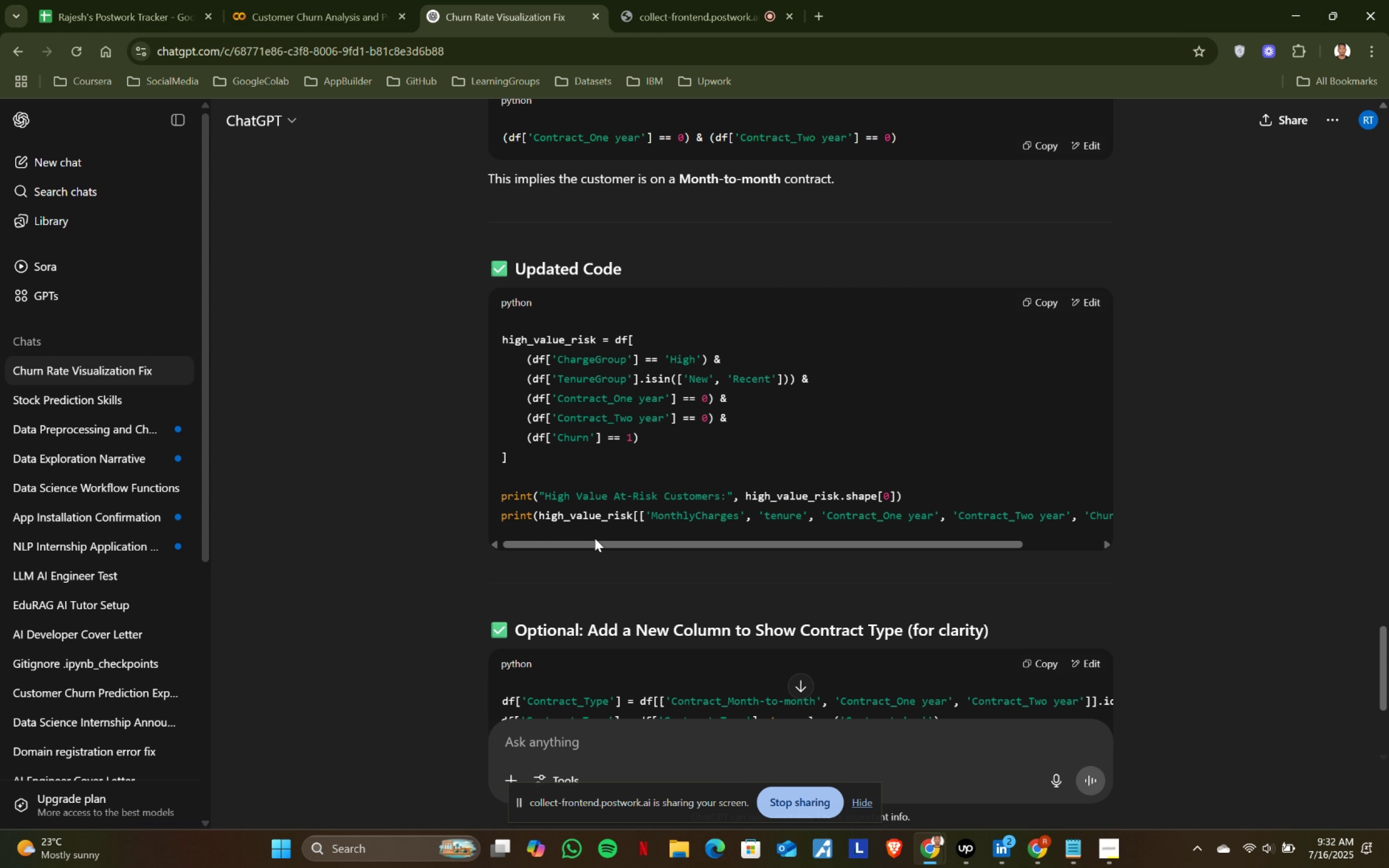 
left_click_drag(start_coordinate=[606, 541], to_coordinate=[575, 547])
 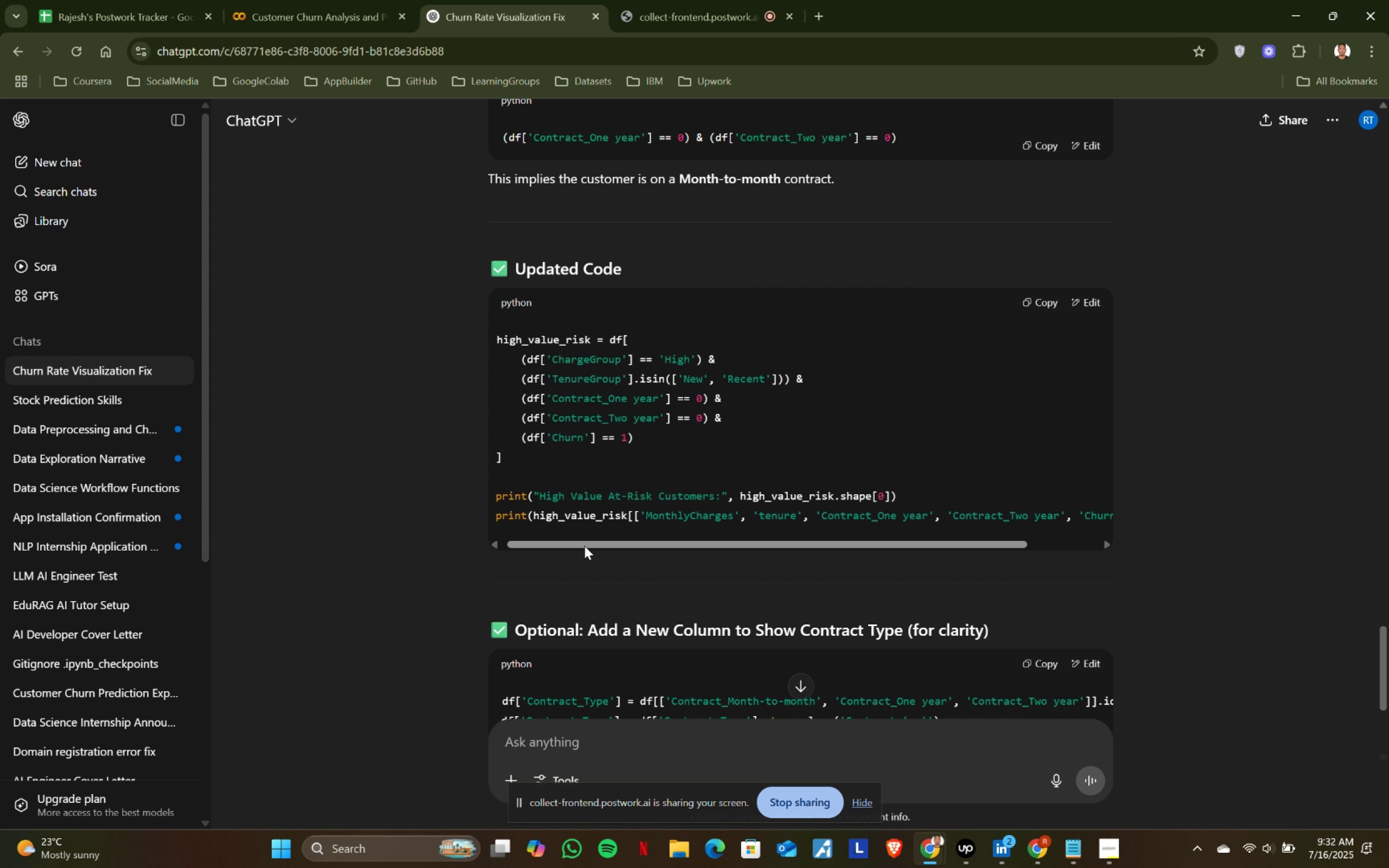 
left_click_drag(start_coordinate=[575, 547], to_coordinate=[551, 545])
 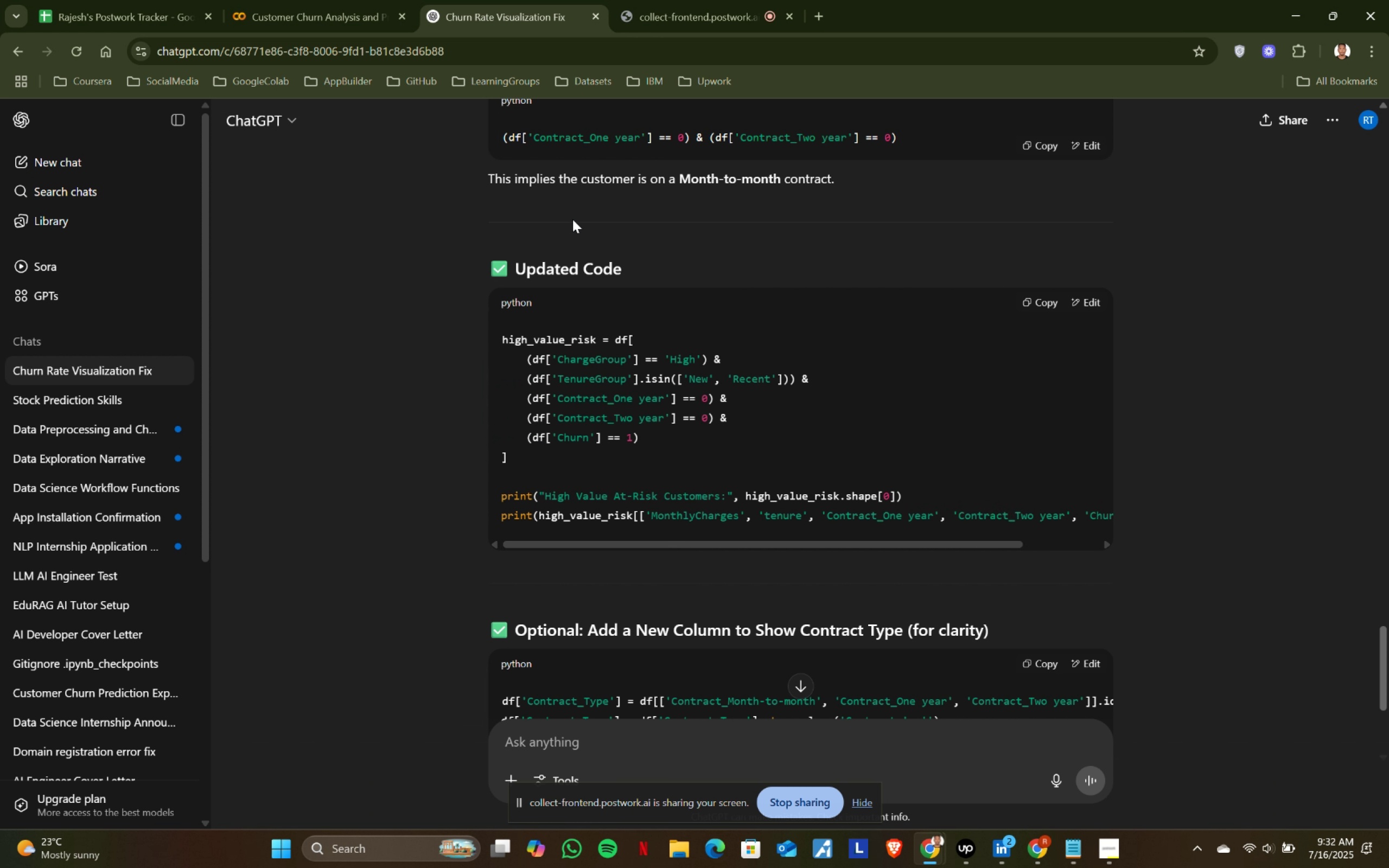 
scroll: coordinate [634, 419], scroll_direction: up, amount: 2.0
 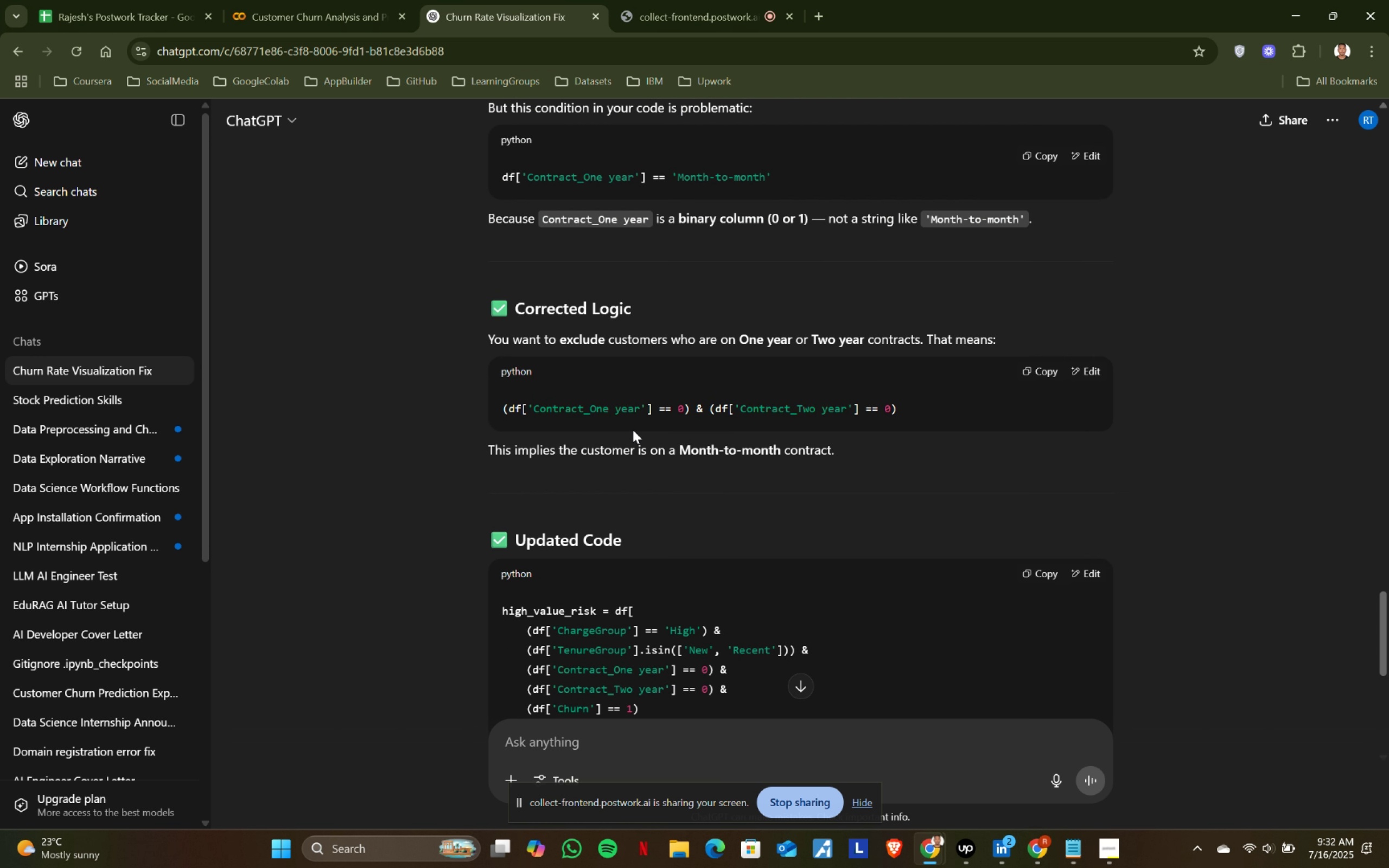 
scroll: coordinate [633, 430], scroll_direction: down, amount: 1.0
 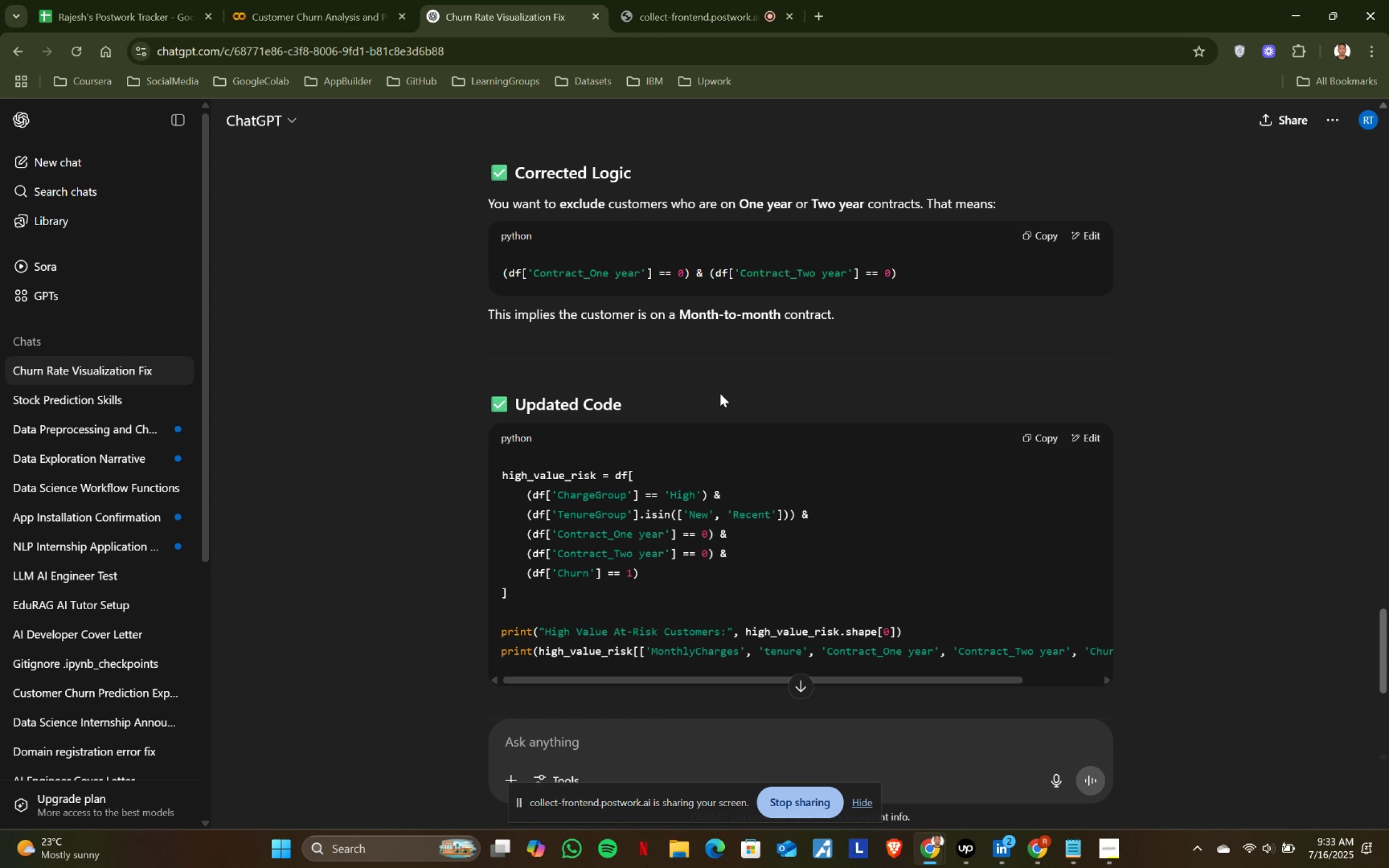 
wait(15.07)
 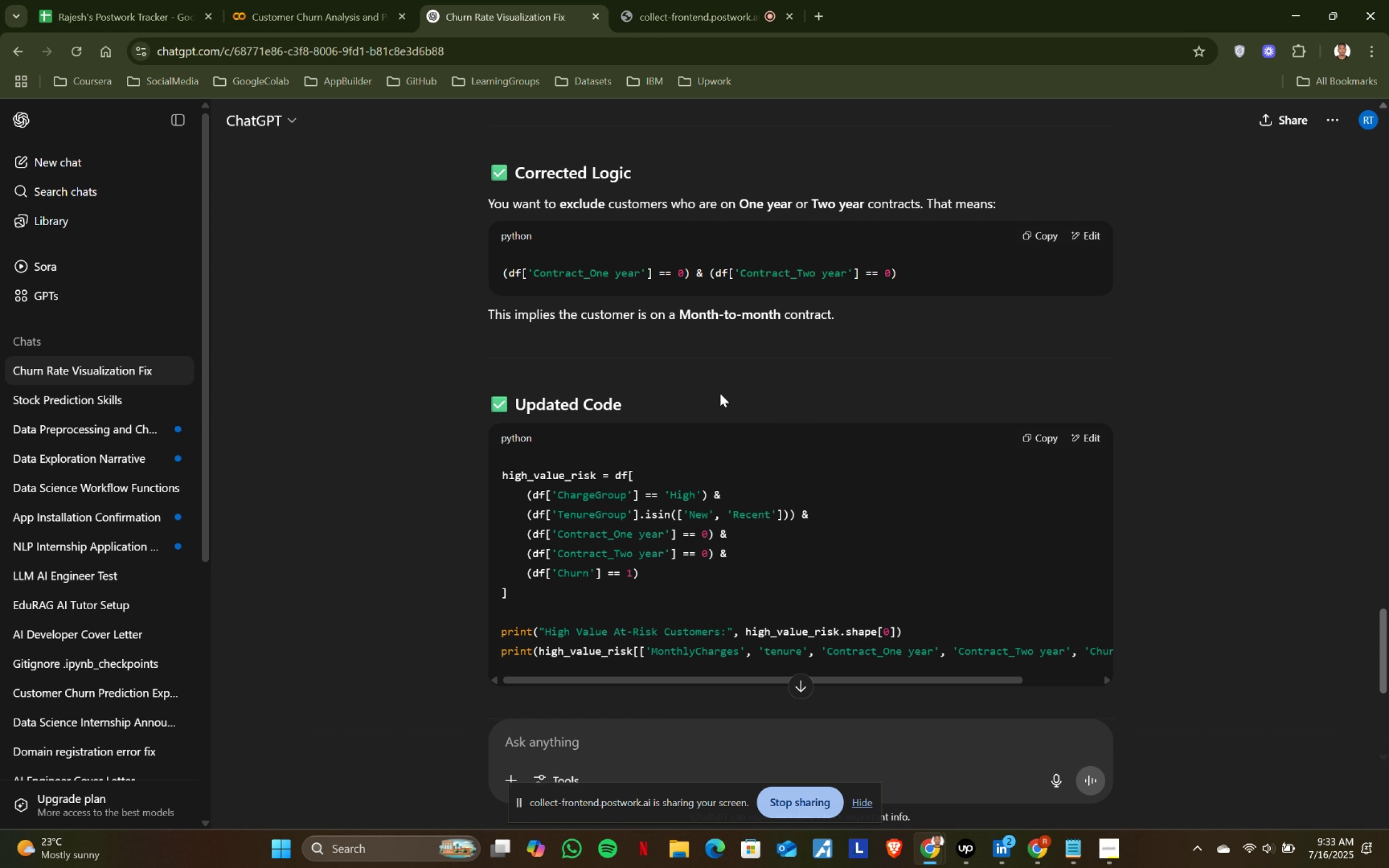 
scroll: coordinate [725, 446], scroll_direction: none, amount: 0.0
 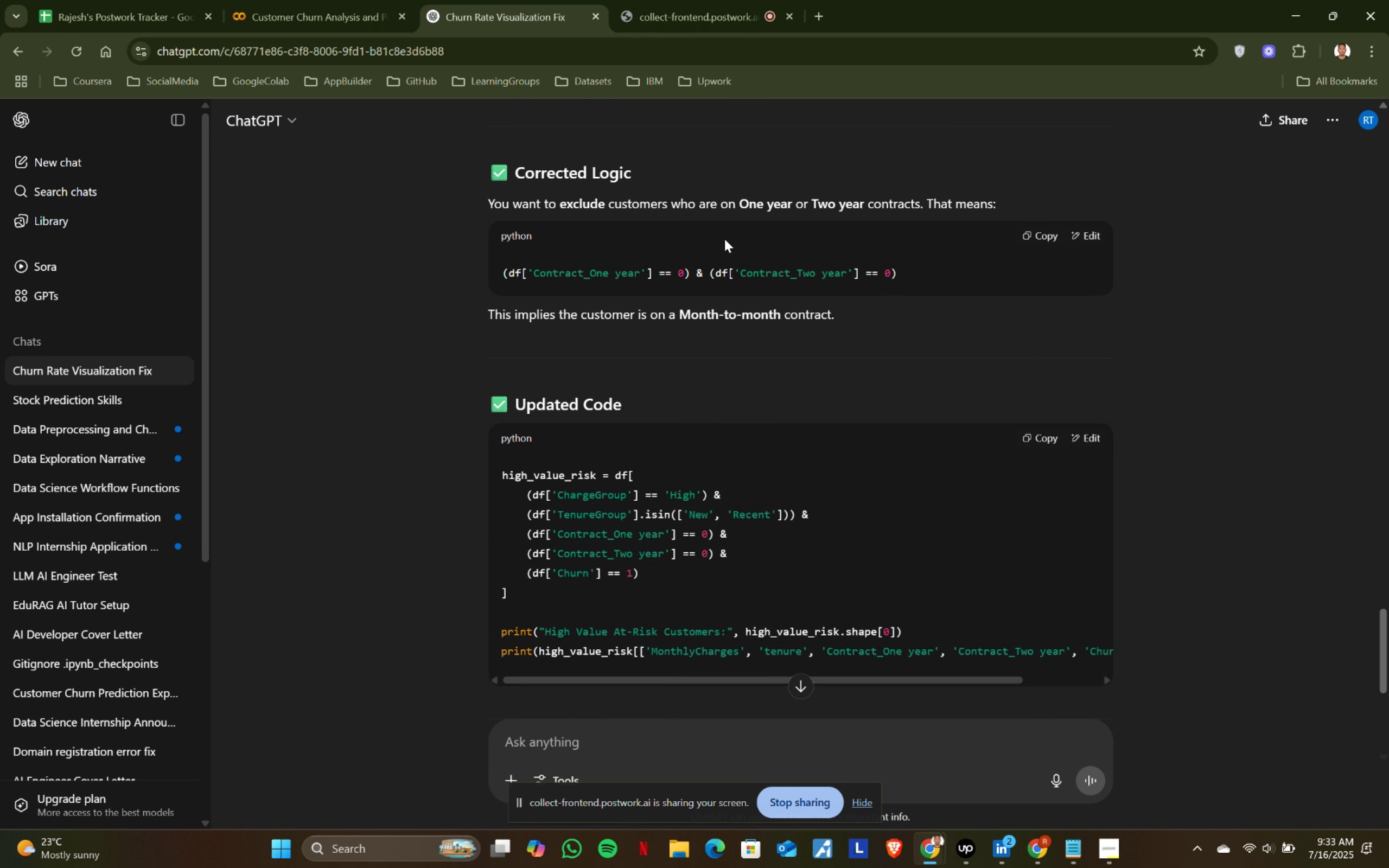 
scroll: coordinate [712, 221], scroll_direction: up, amount: 1.0
 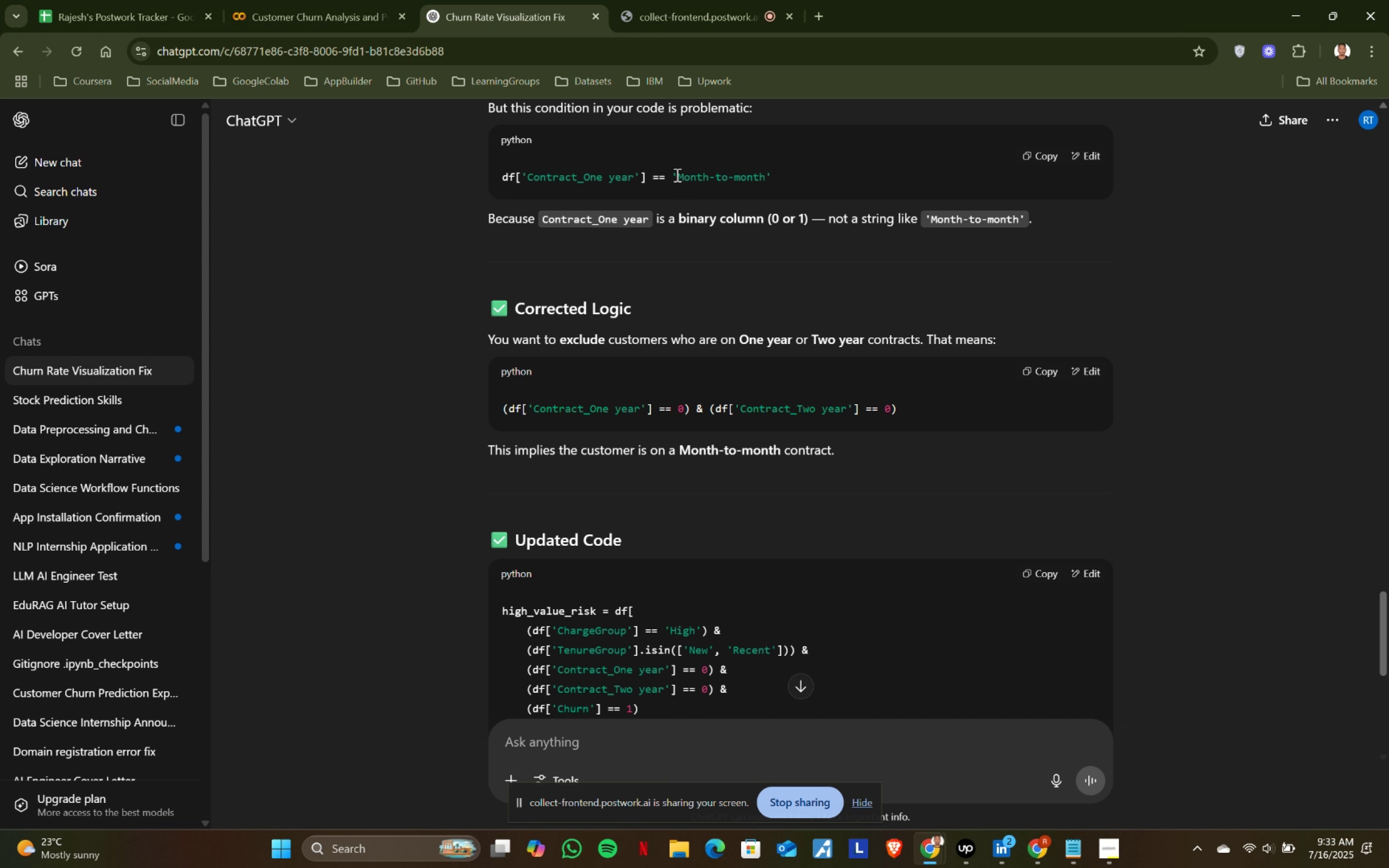 
left_click_drag(start_coordinate=[673, 173], to_coordinate=[785, 170])
 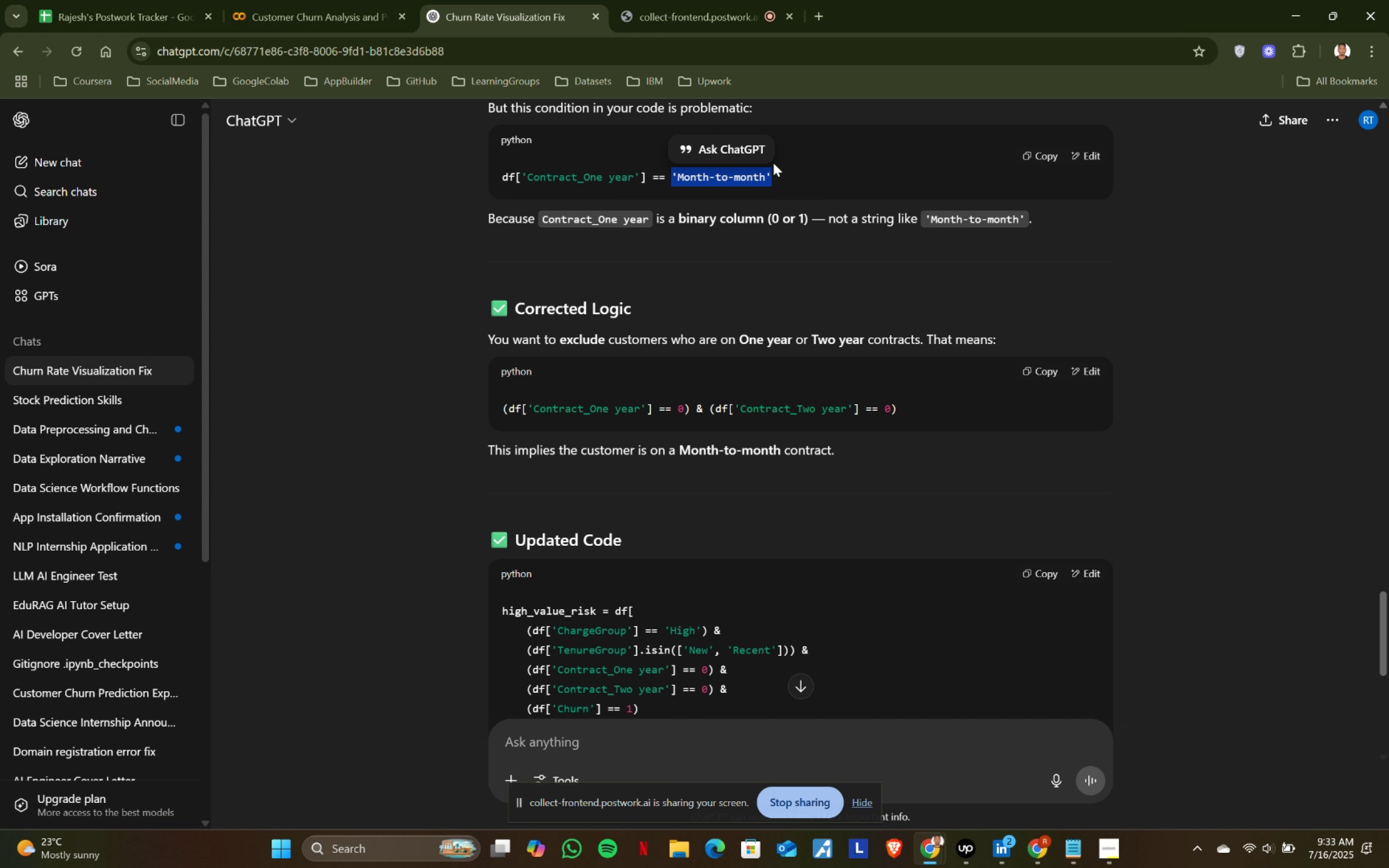 
key(Control+ControlLeft)
 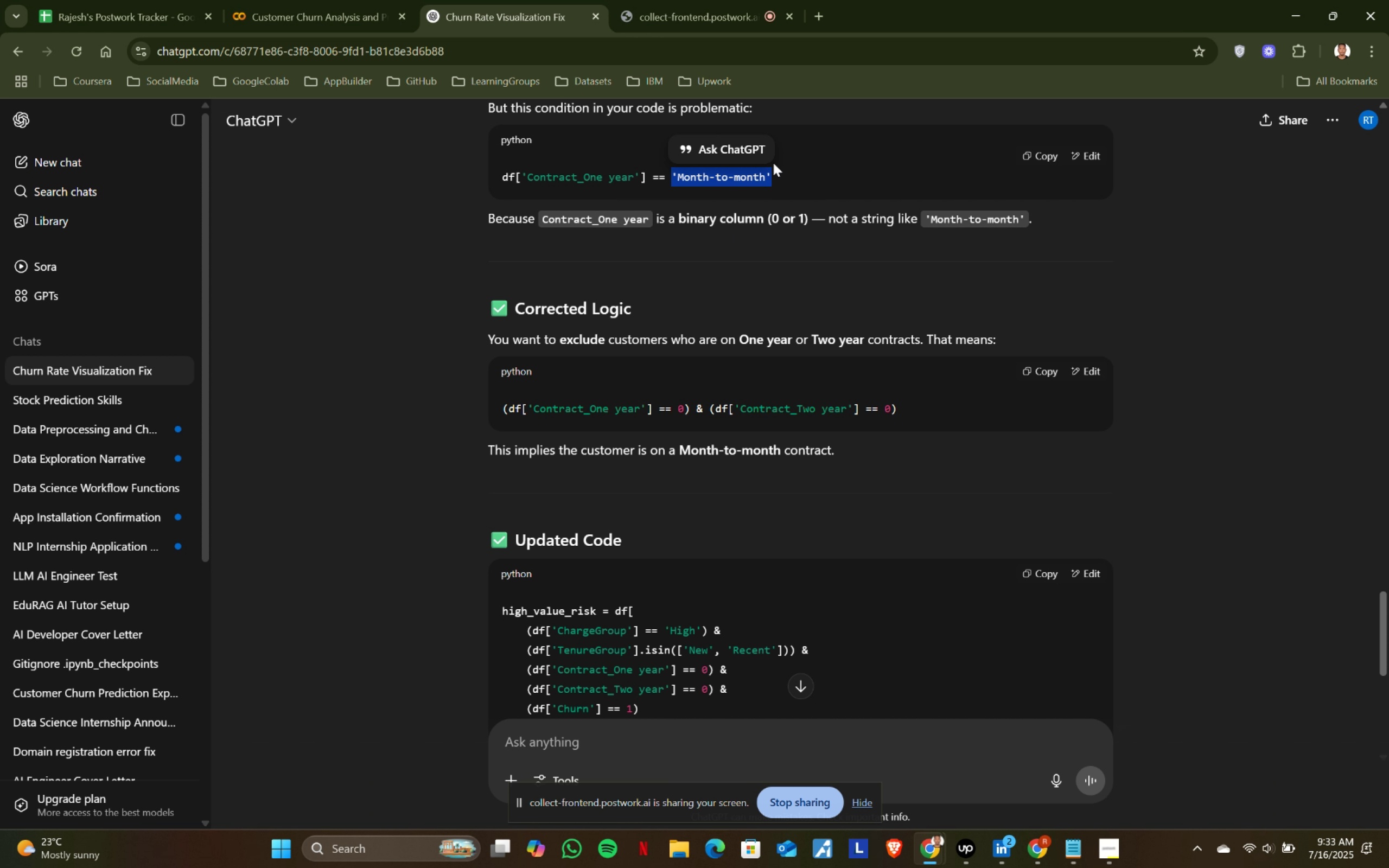 
key(Control+C)
 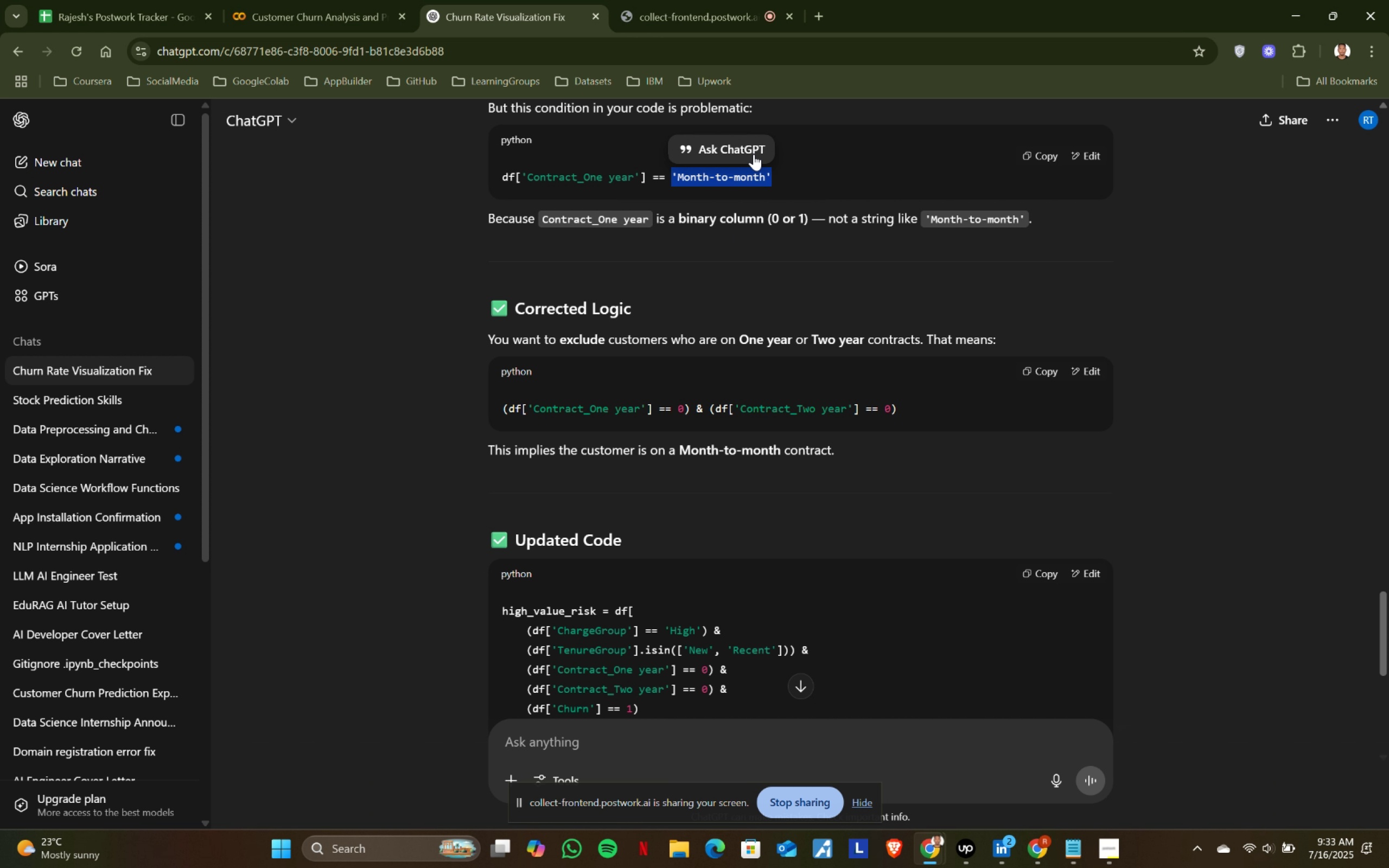 
key(Control+ControlLeft)
 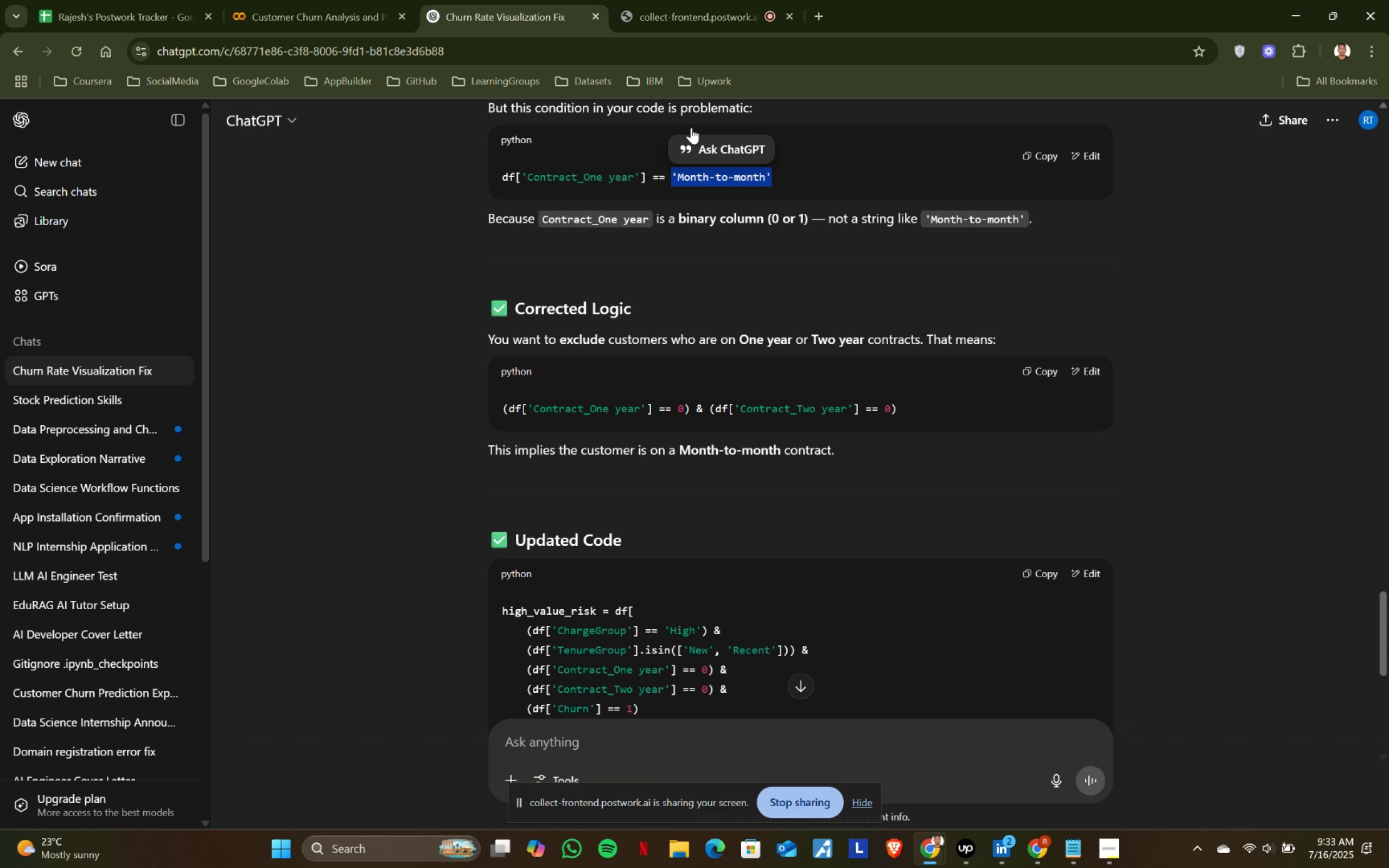 
key(Control+C)
 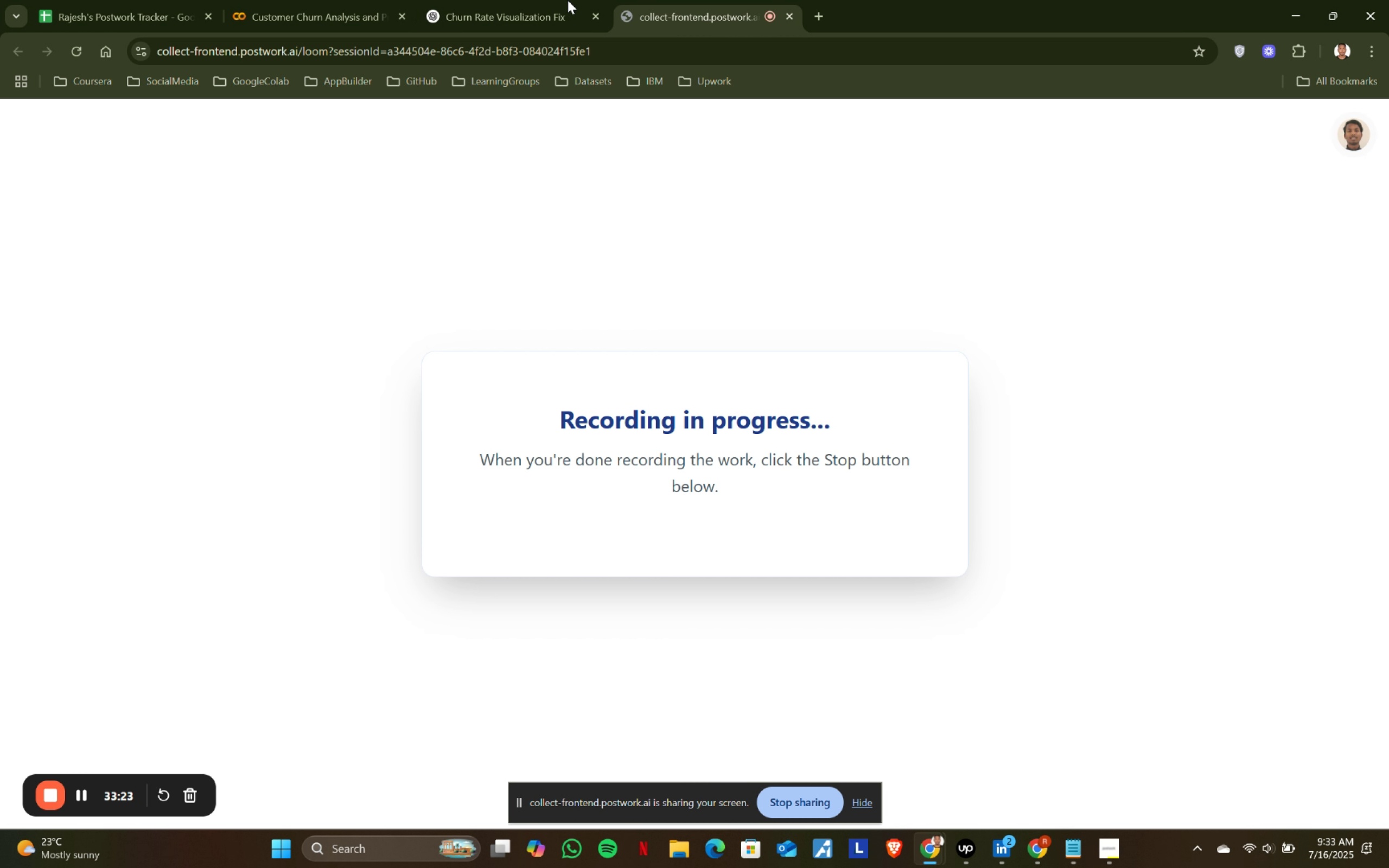 
double_click([366, 0])
 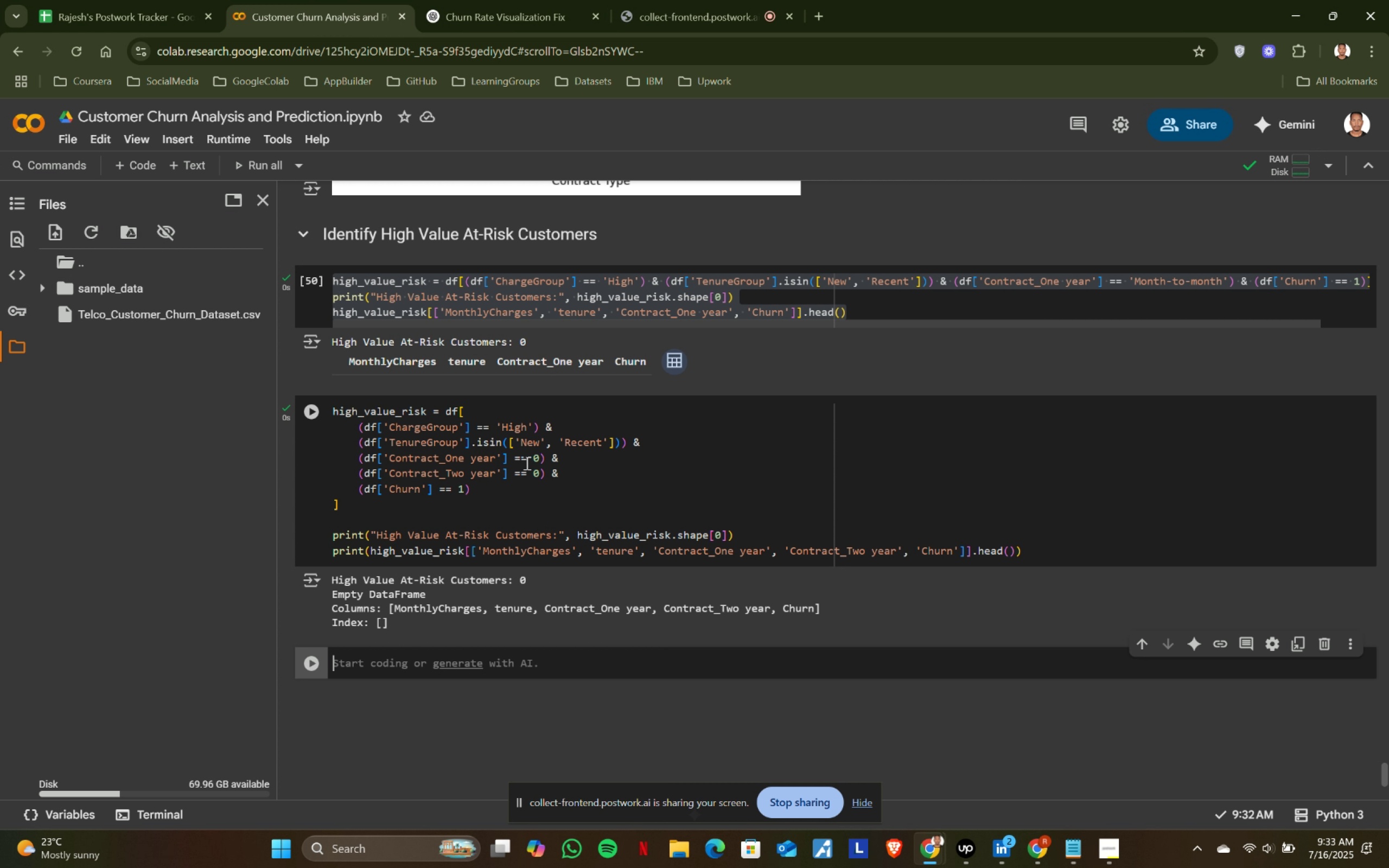 
left_click([536, 457])
 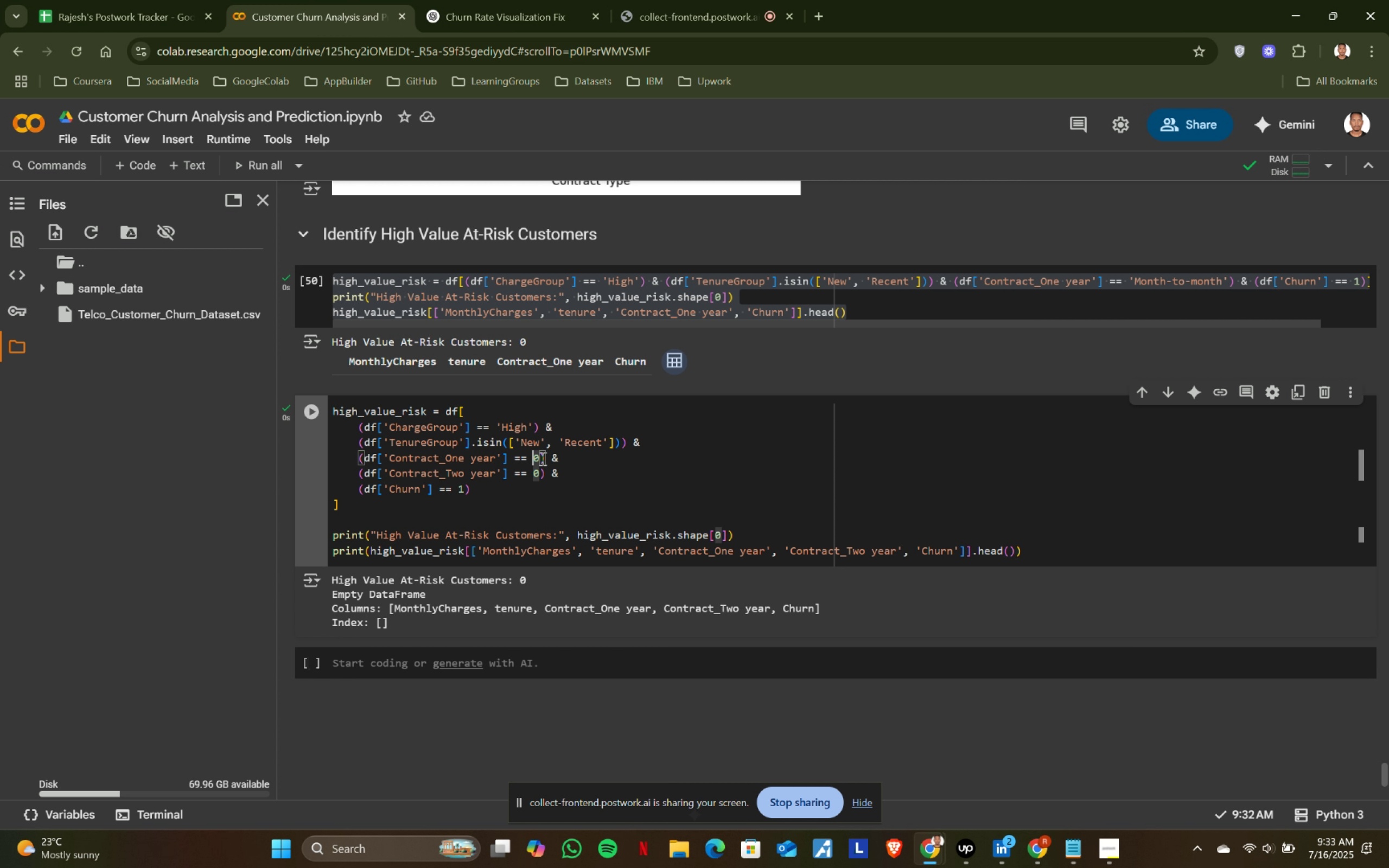 
key(Shift+ShiftLeft)
 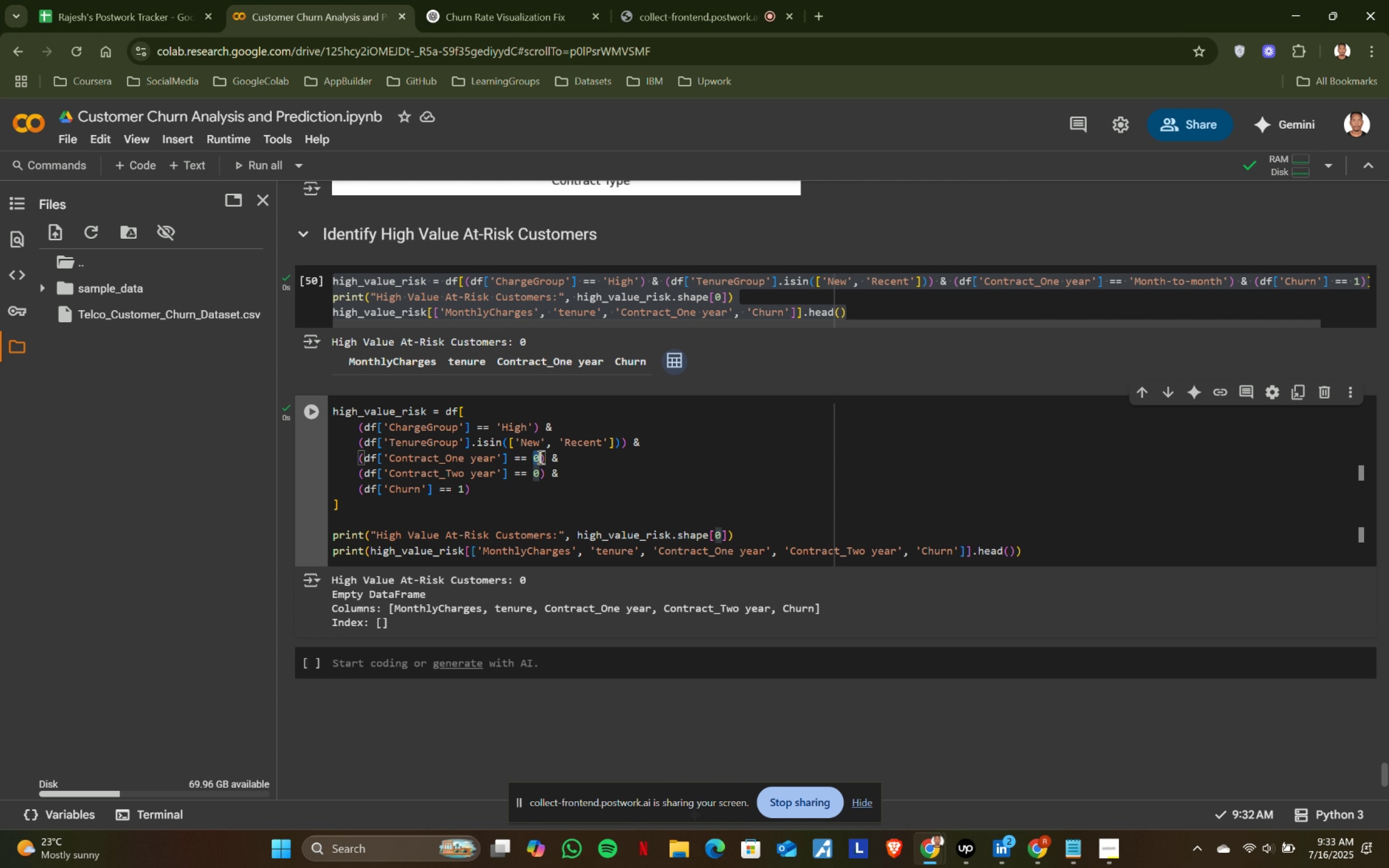 
left_click([539, 457])
 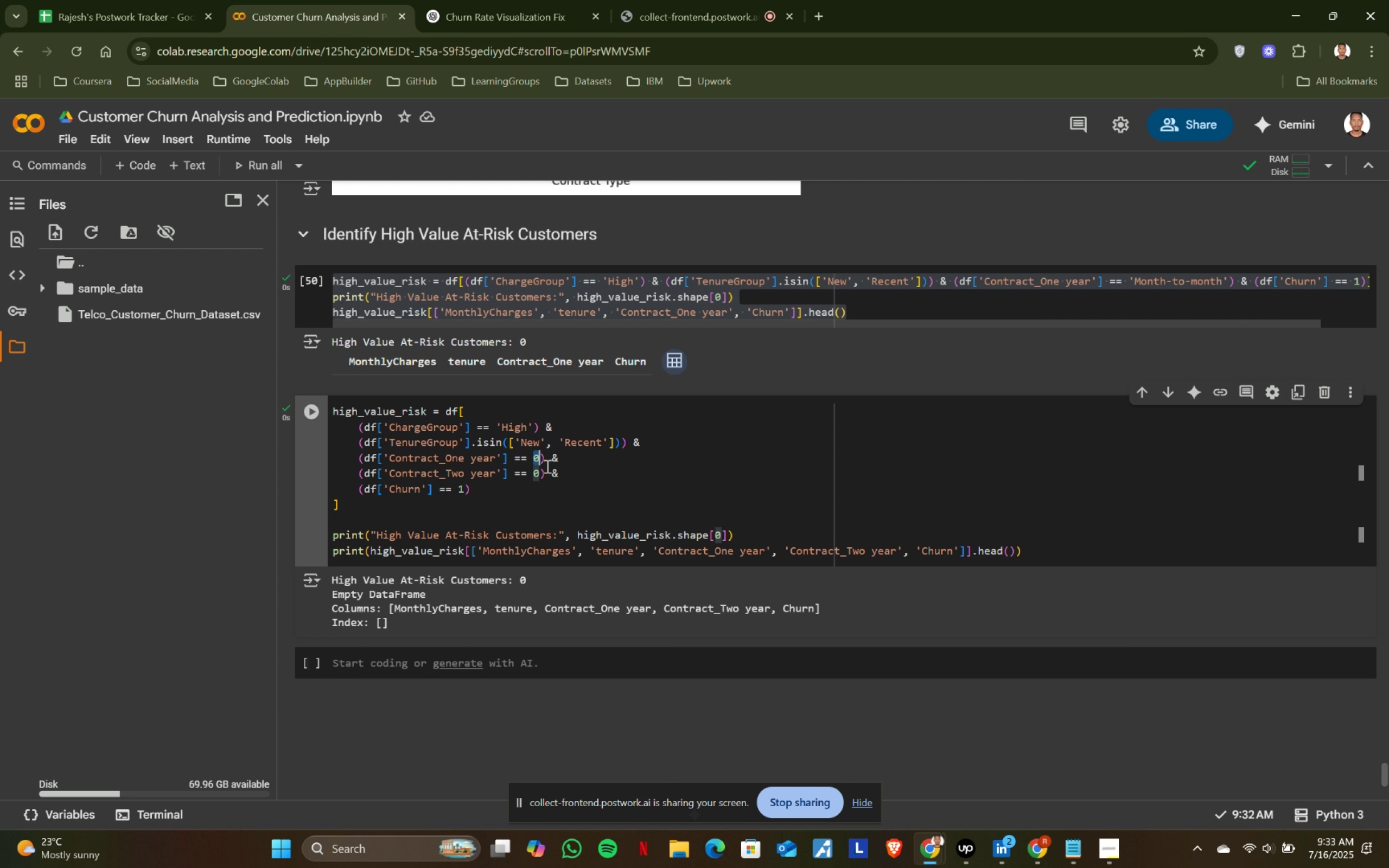 
key(Control+ControlLeft)
 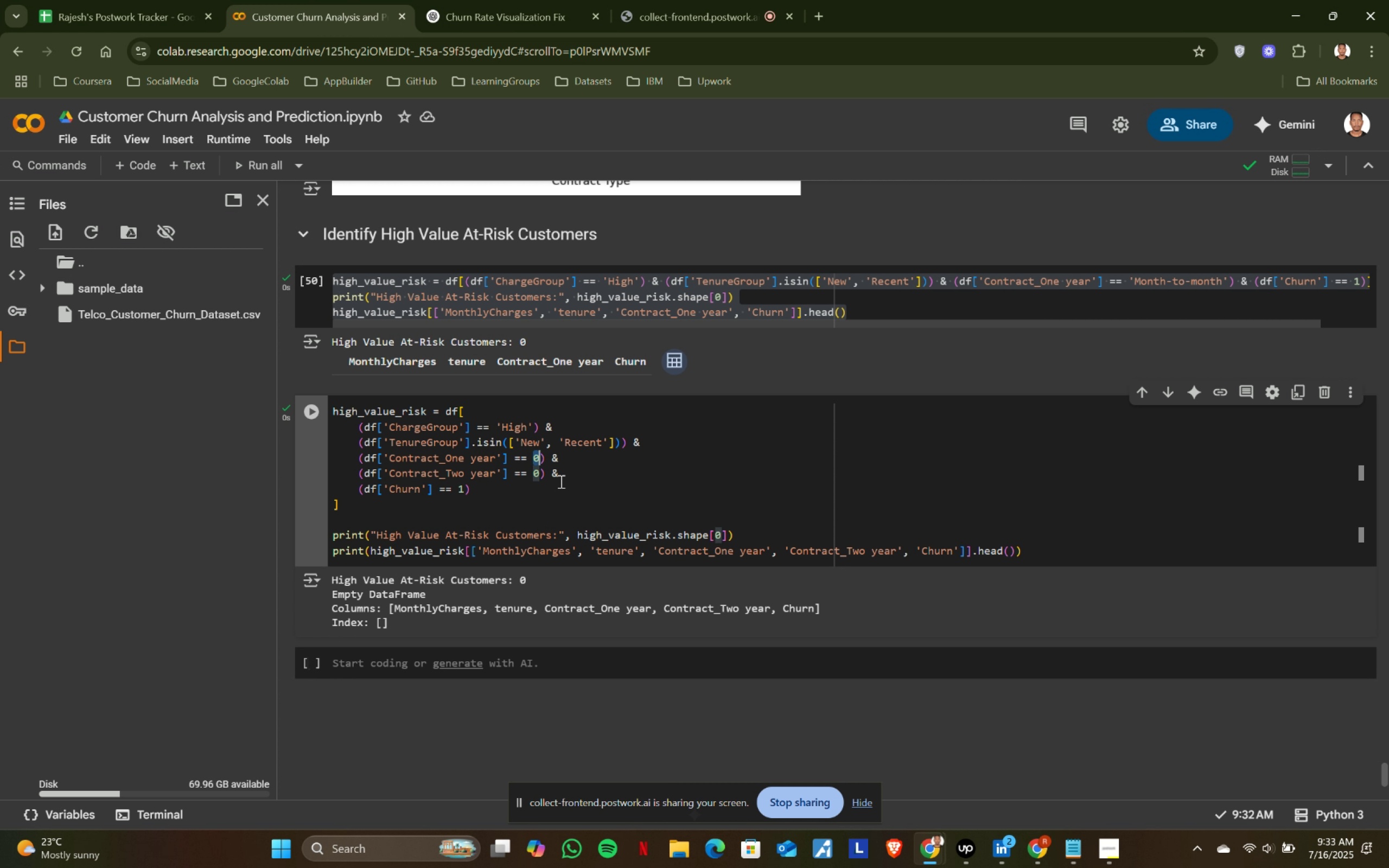 
key(Control+V)
 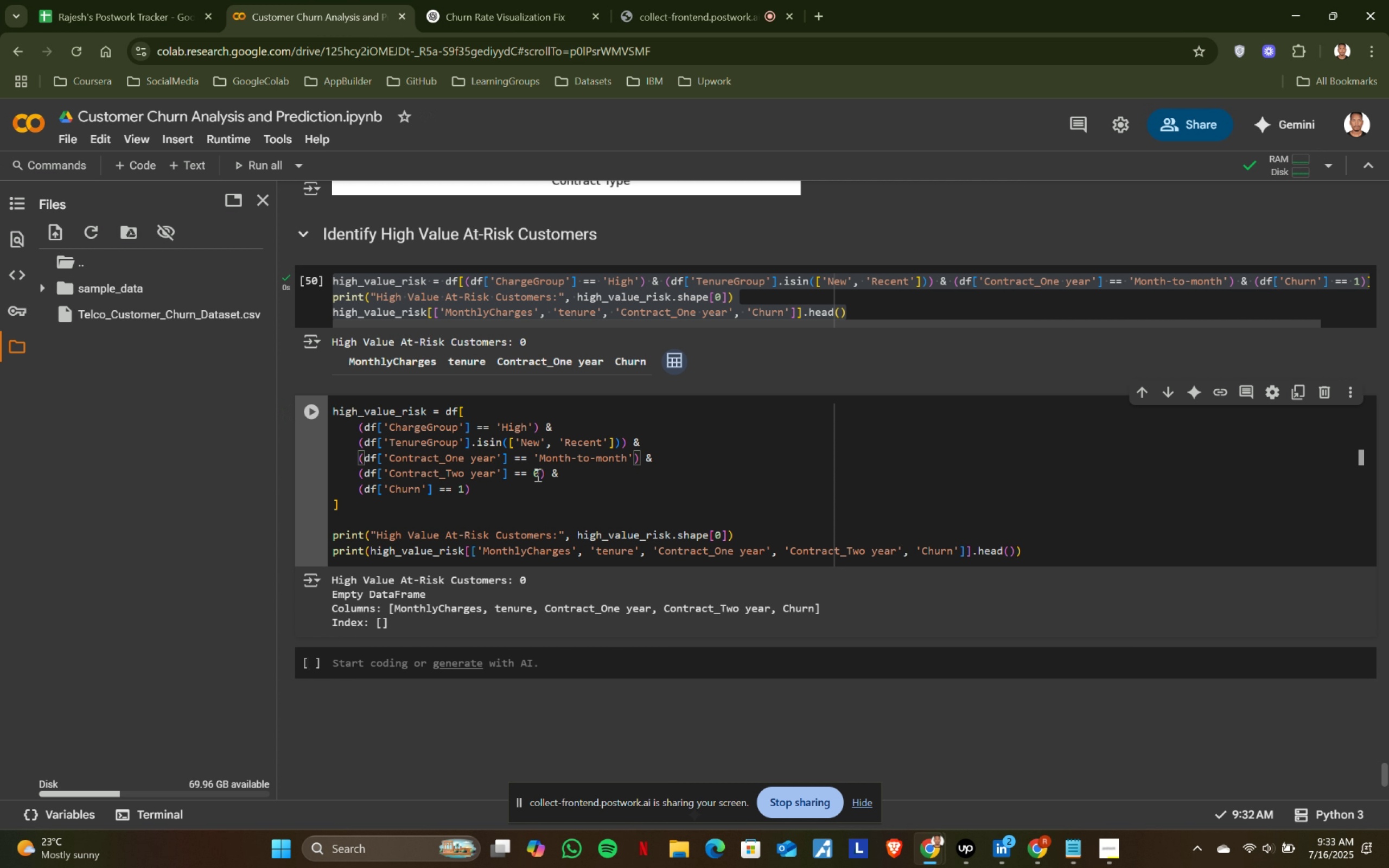 
left_click([537, 471])
 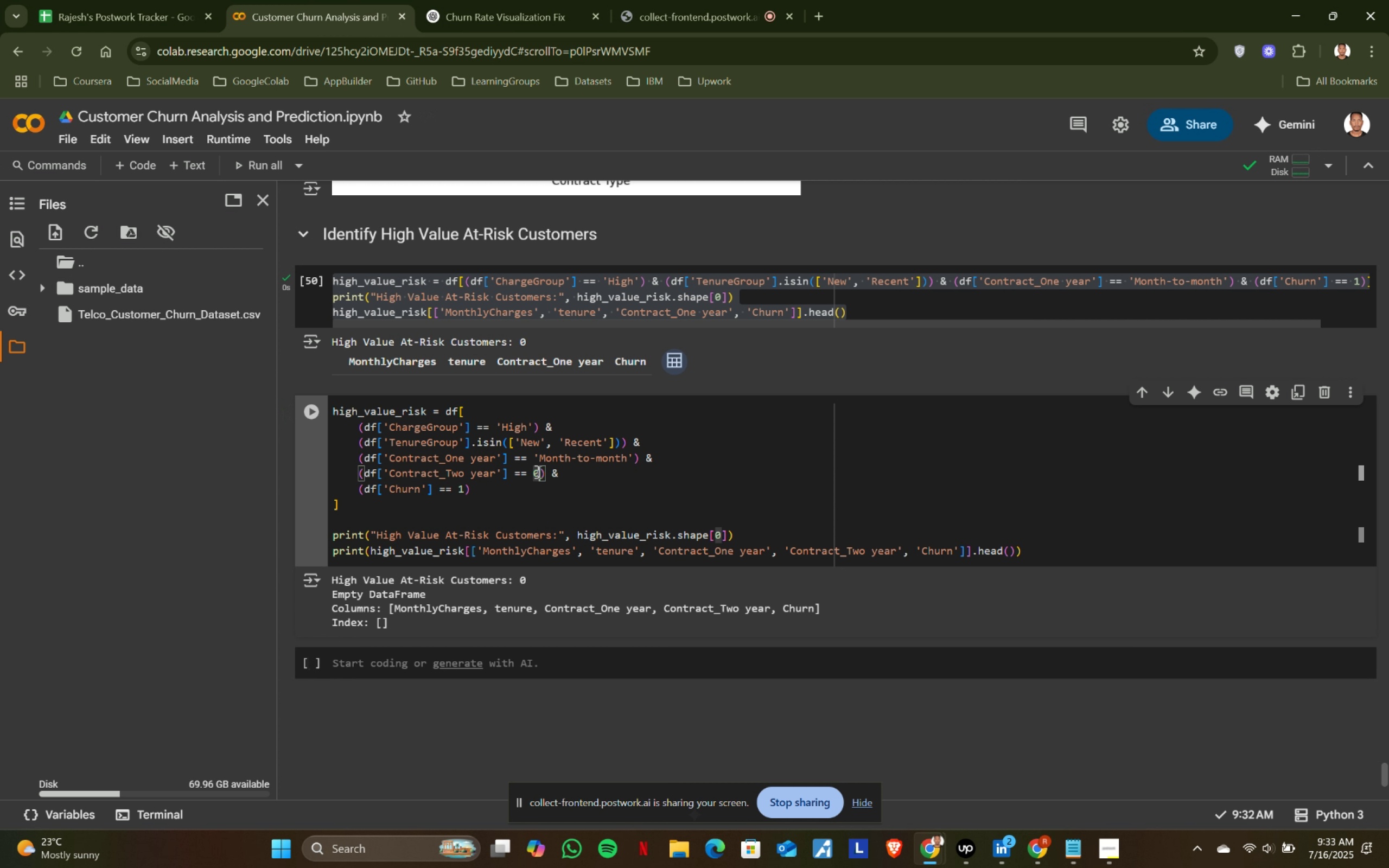 
key(Shift+ShiftLeft)
 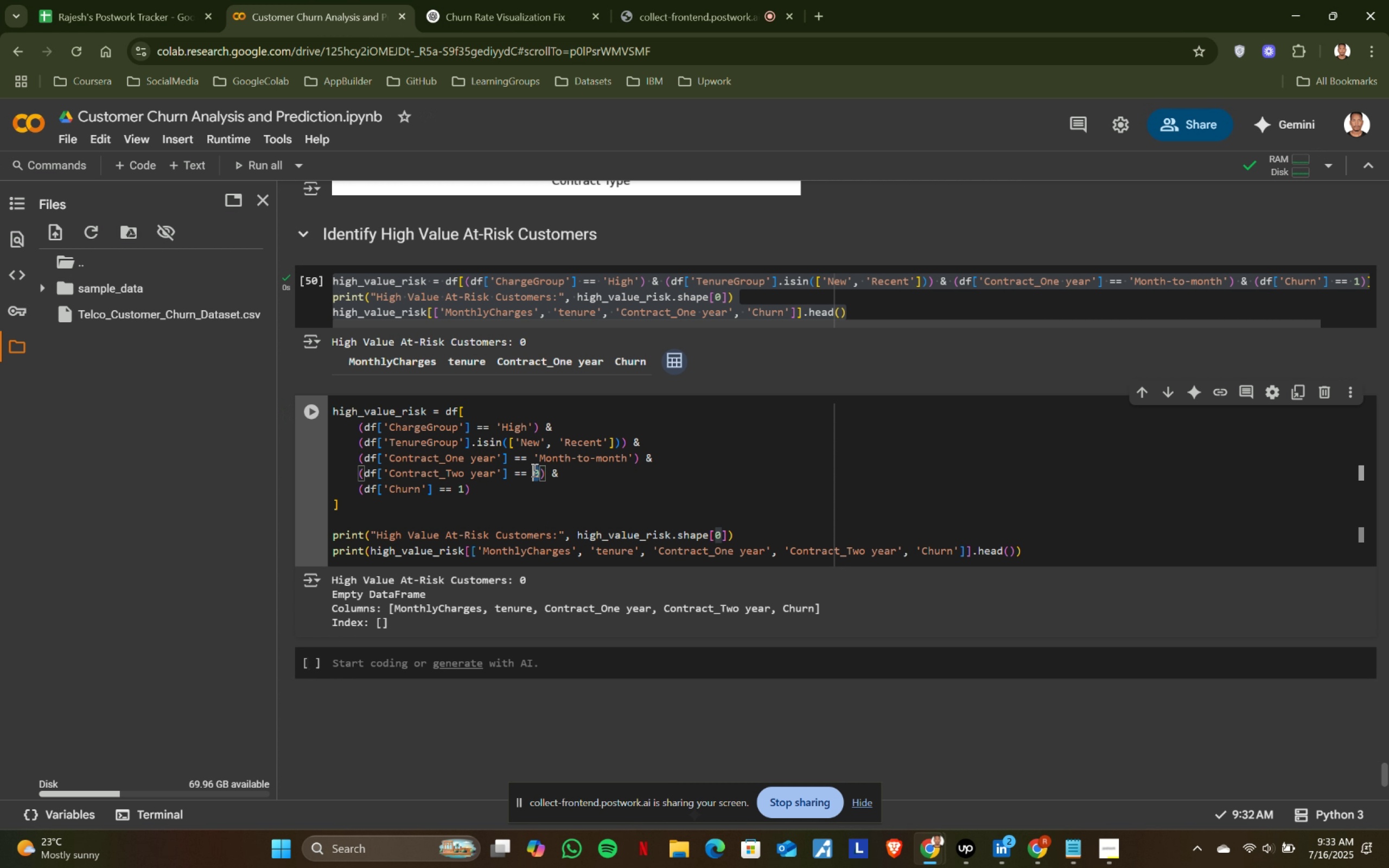 
left_click([533, 470])
 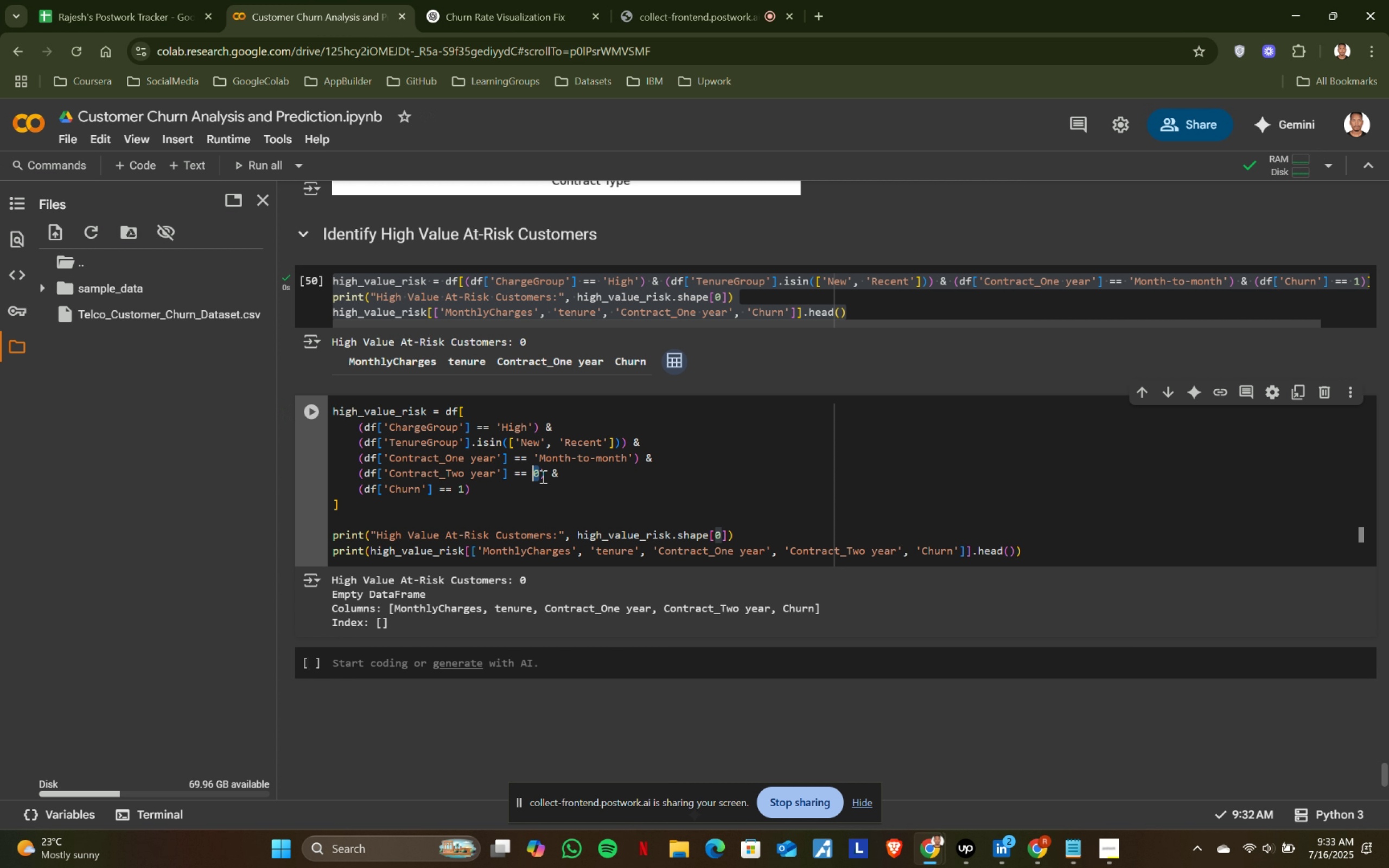 
key(Control+ControlLeft)
 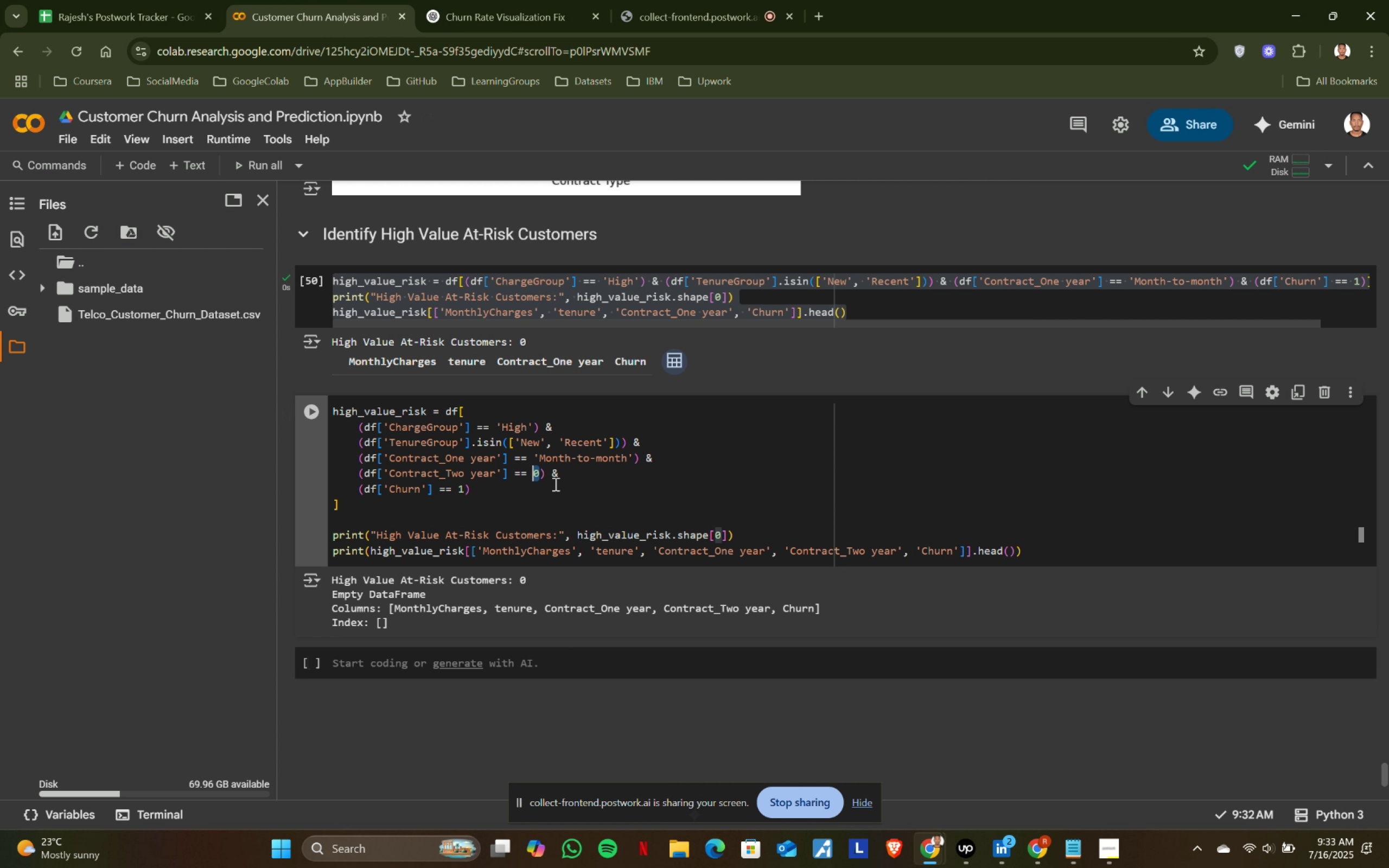 
key(Control+V)
 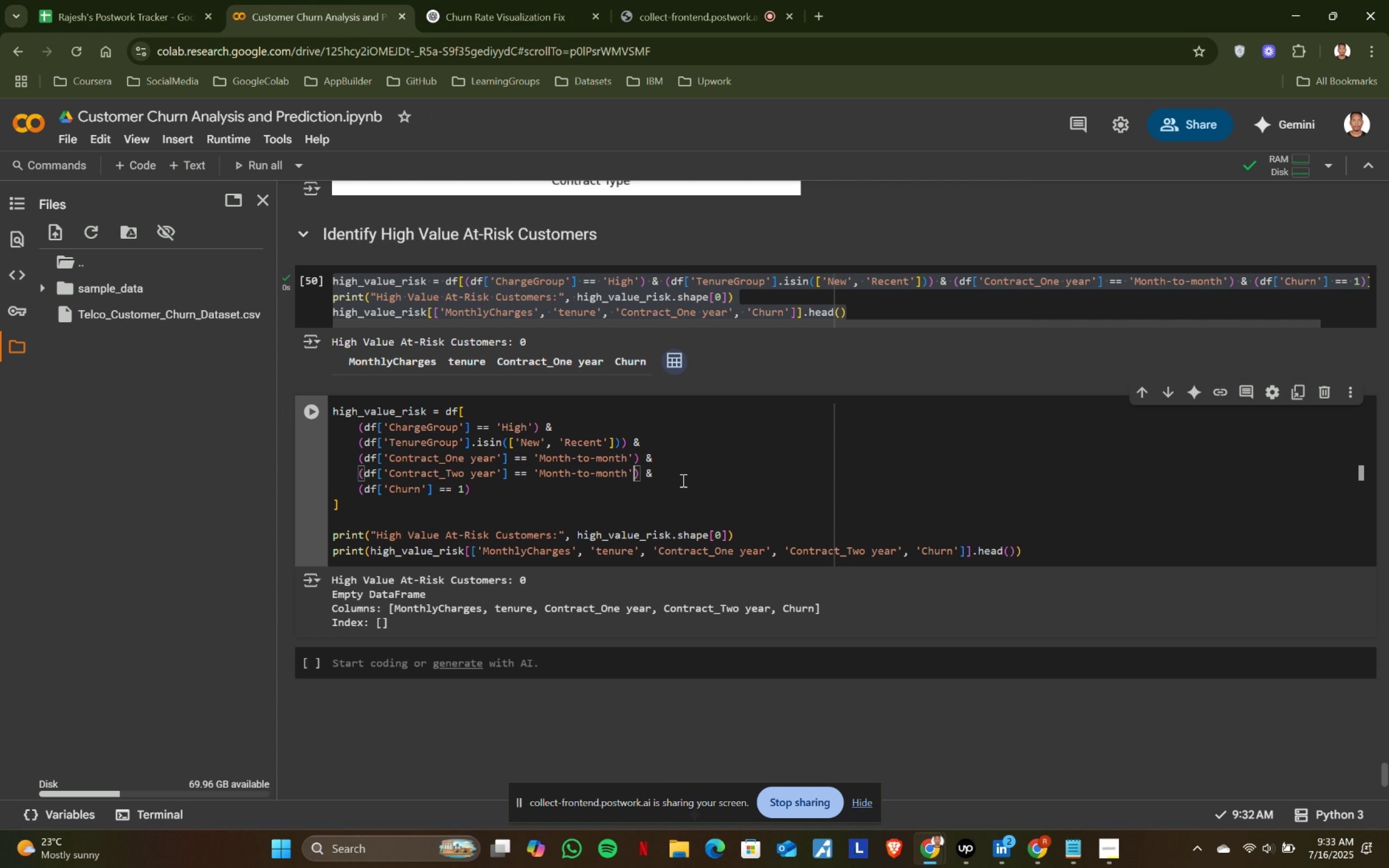 
left_click([698, 473])
 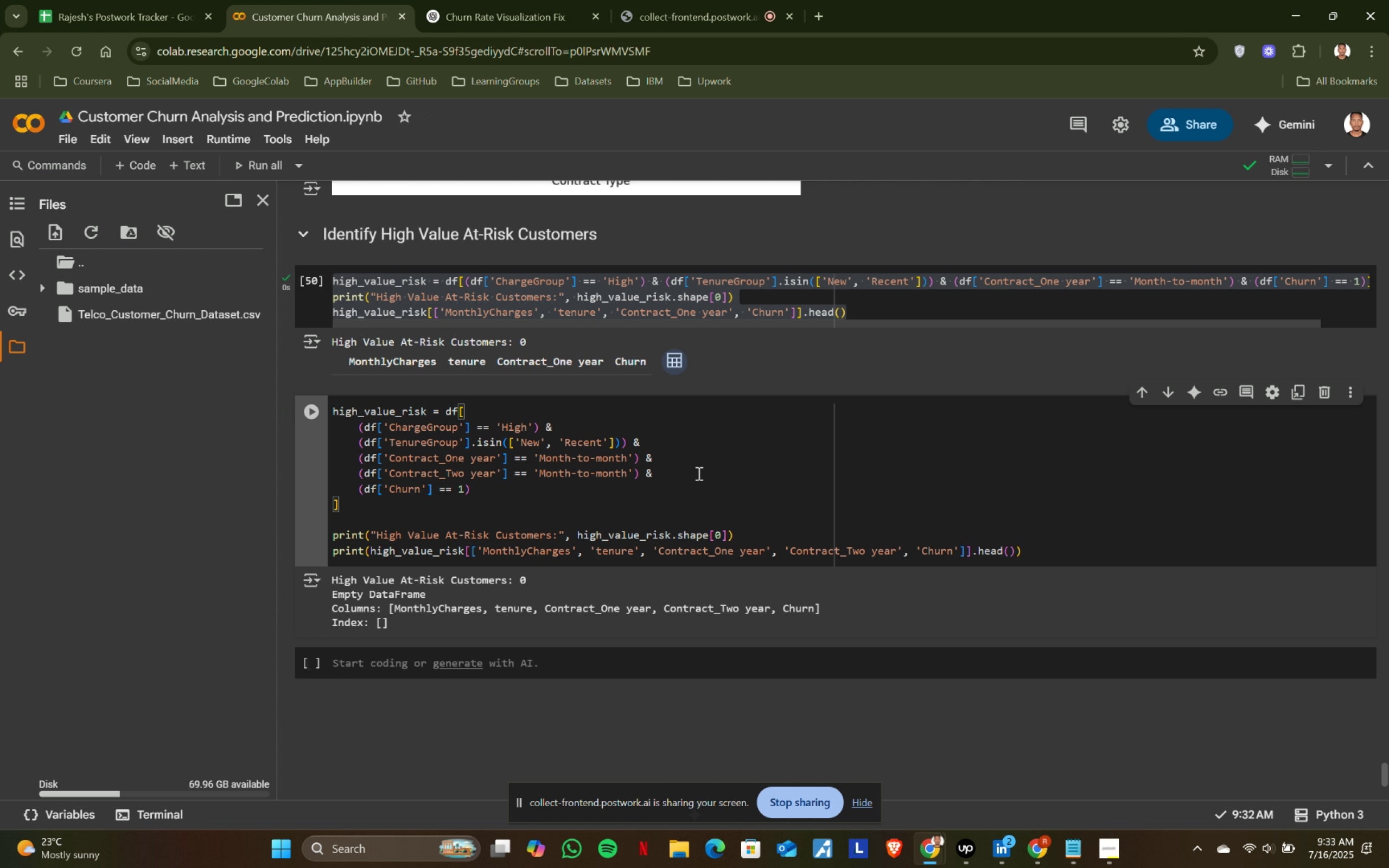 
key(Shift+ShiftRight)
 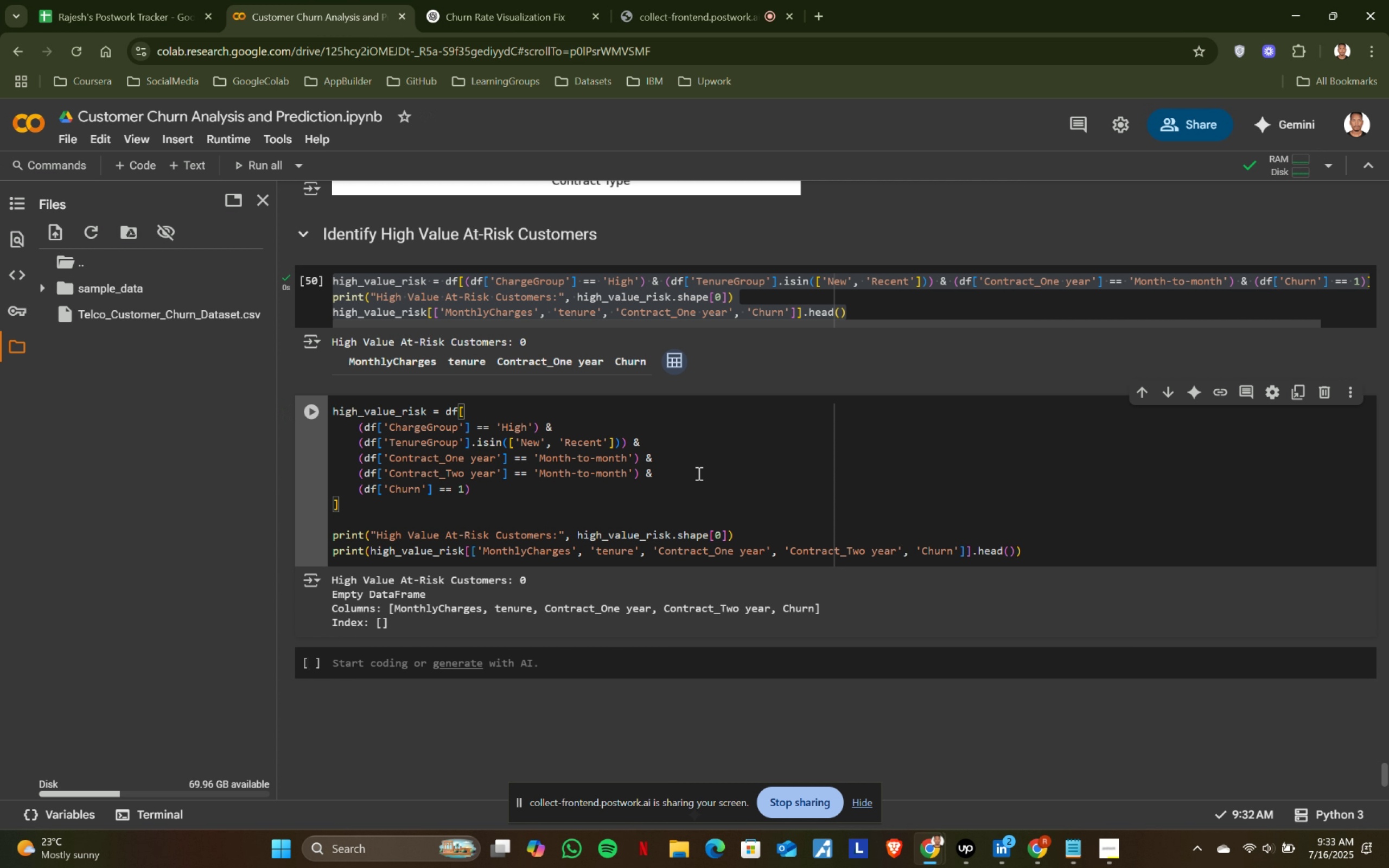 
key(Shift+Enter)
 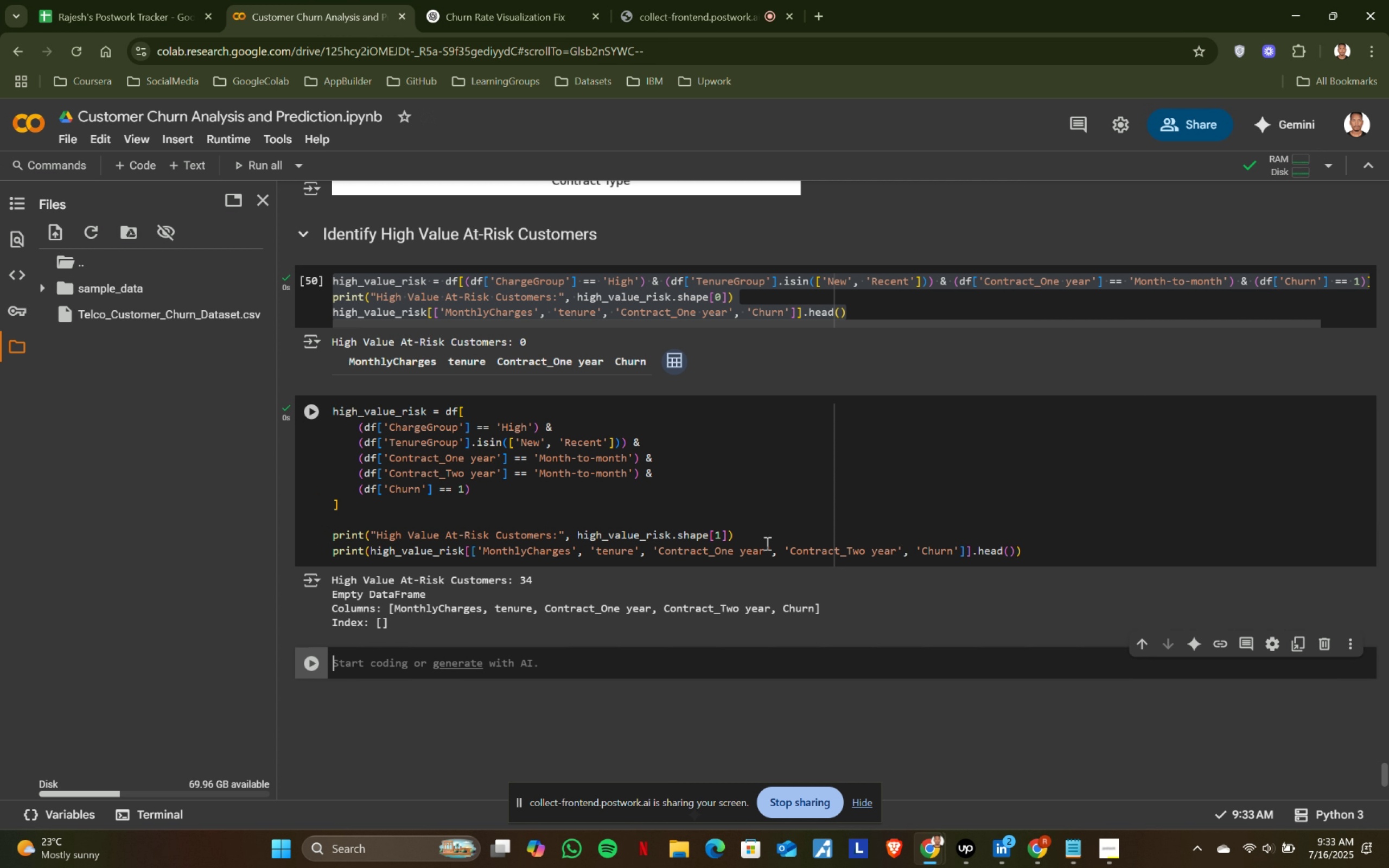 
wait(16.11)
 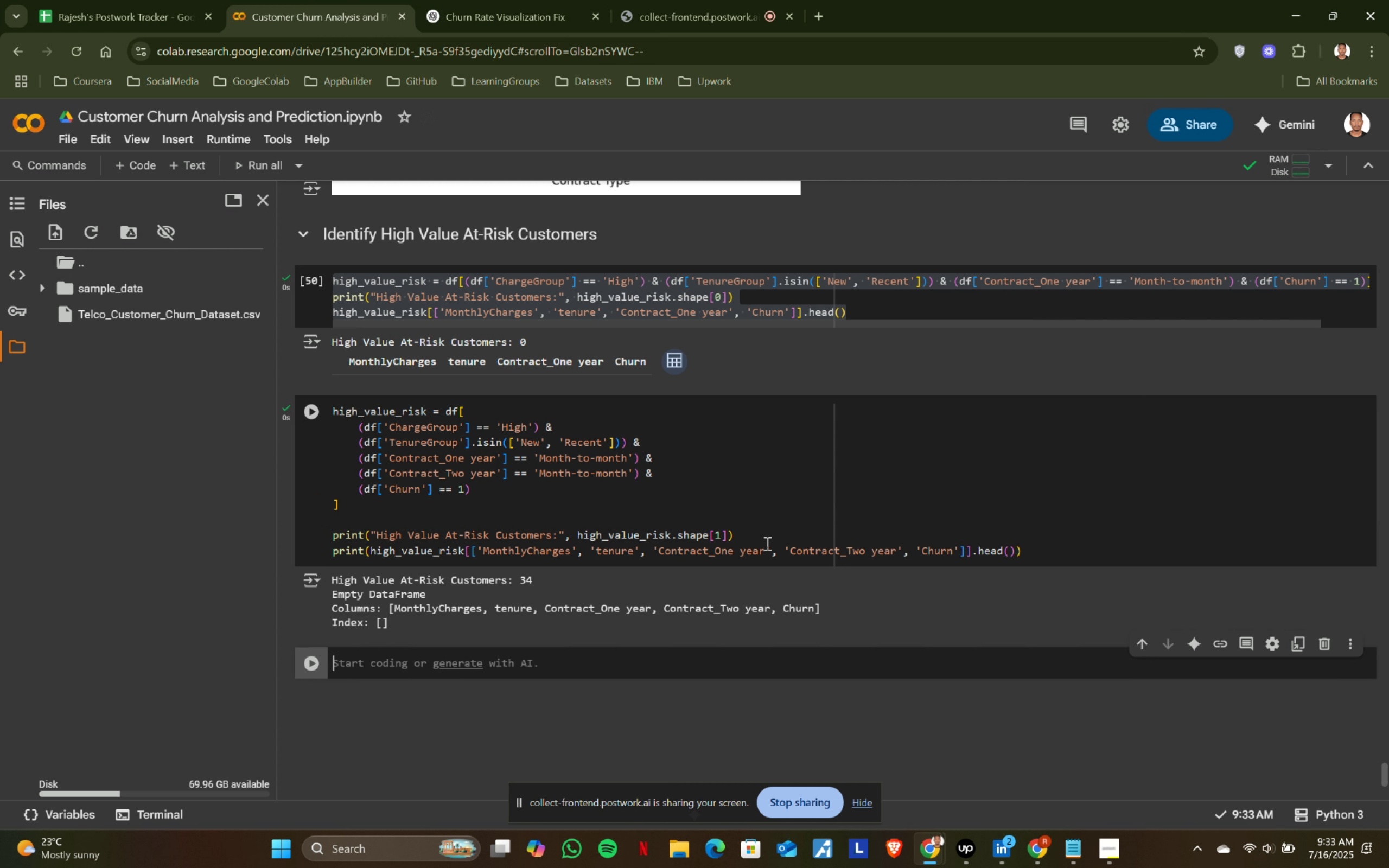 
left_click([724, 533])
 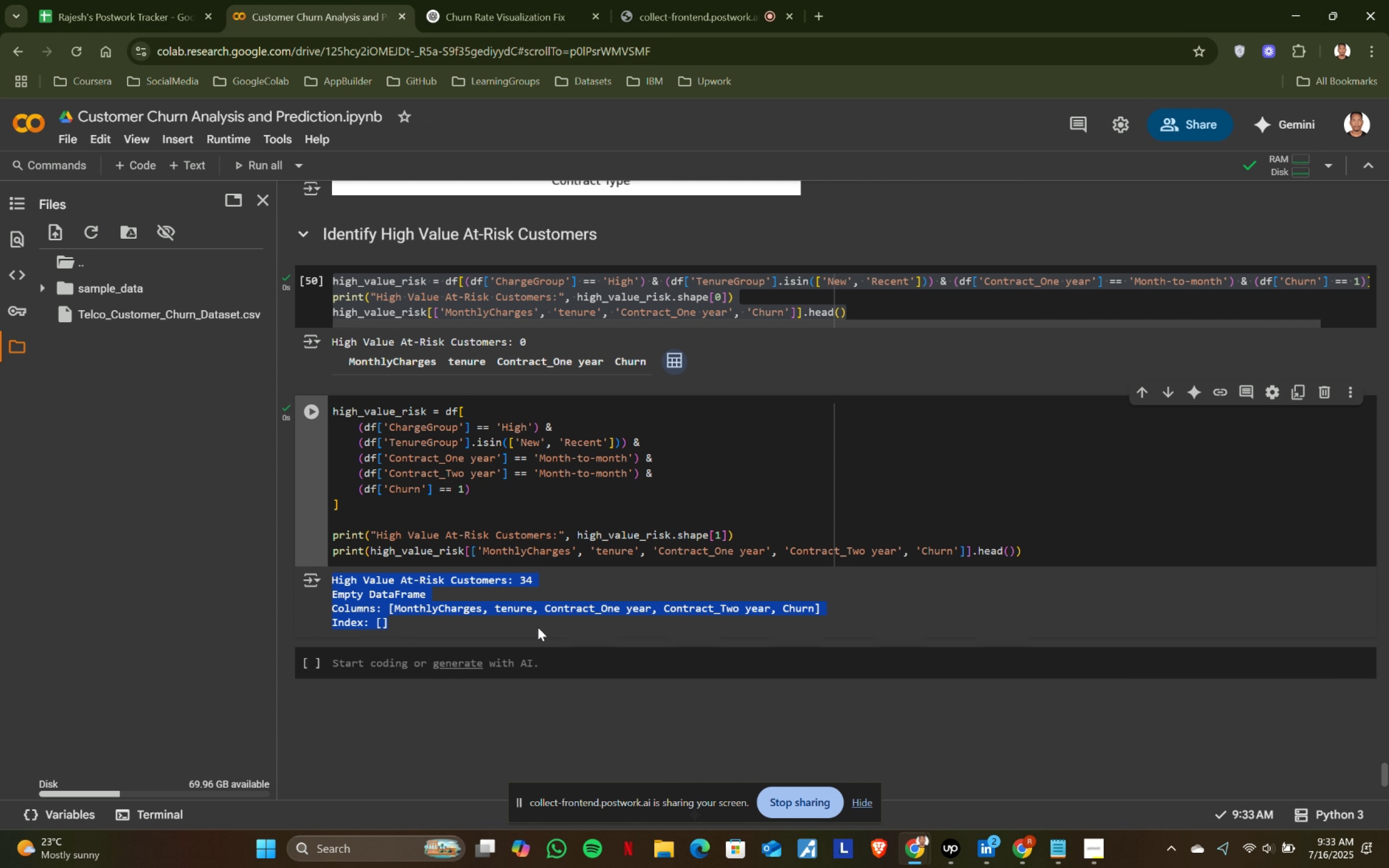 
key(Backspace)
 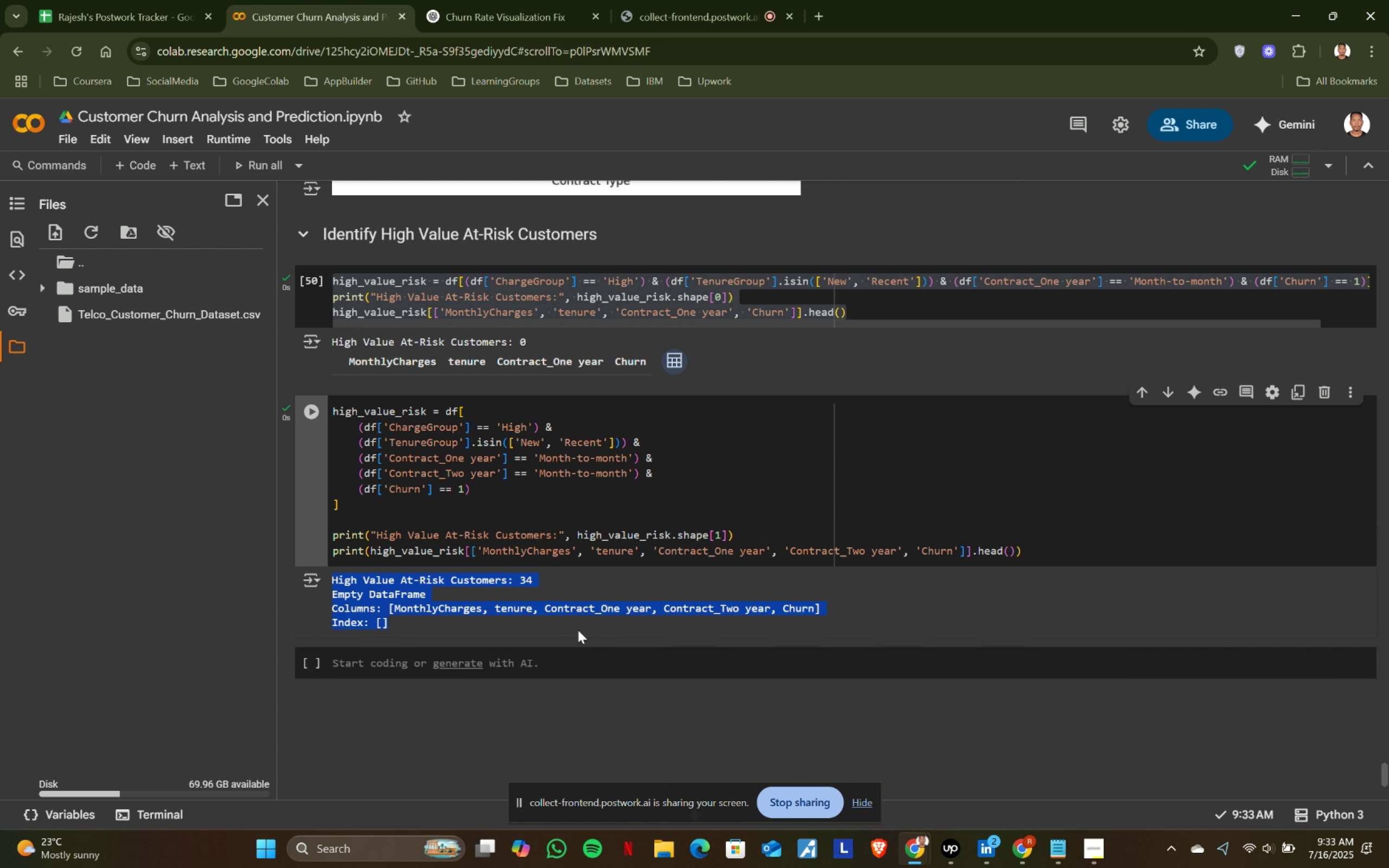 
key(1)
 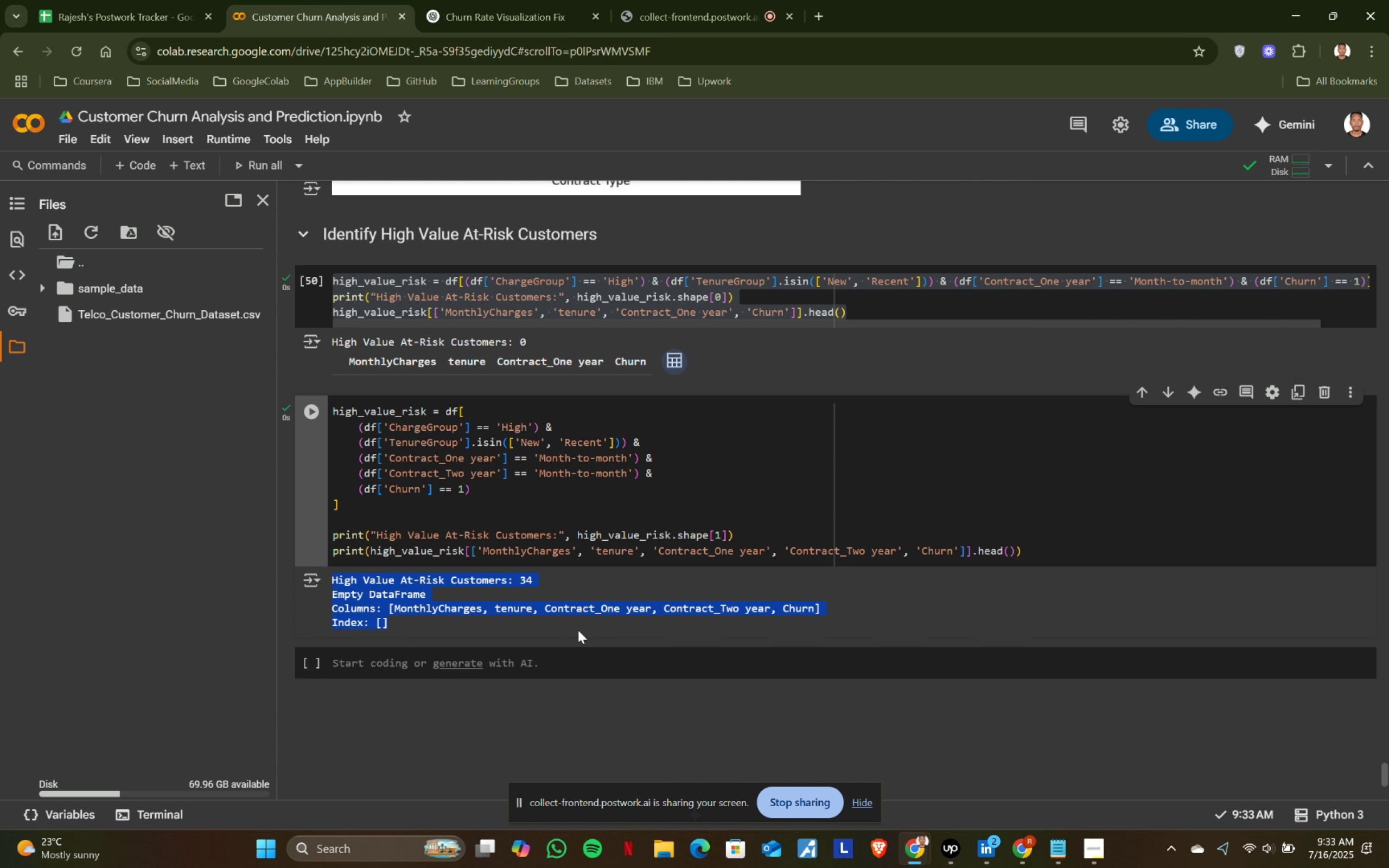 
key(Shift+ShiftRight)
 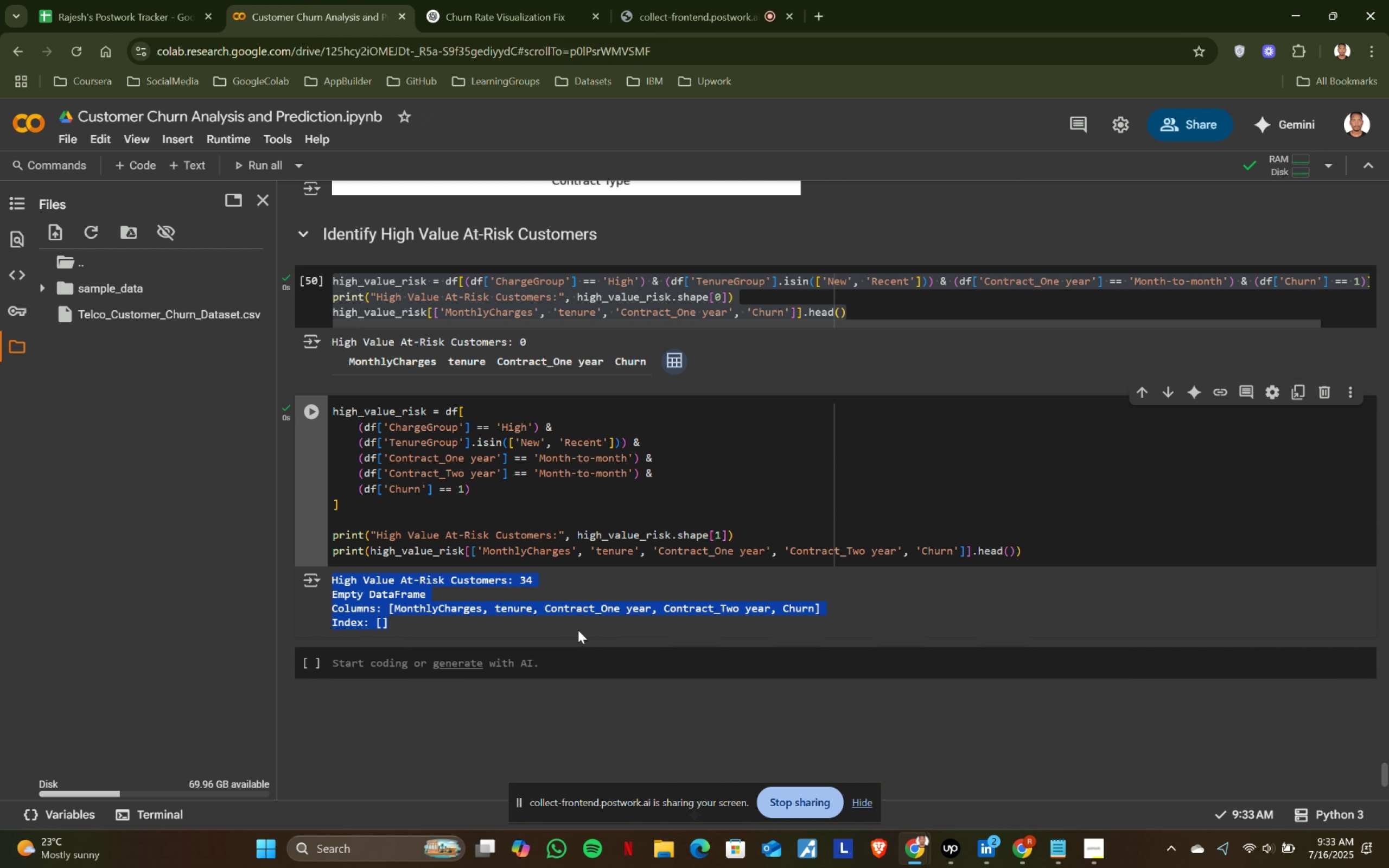 
key(Shift+Enter)
 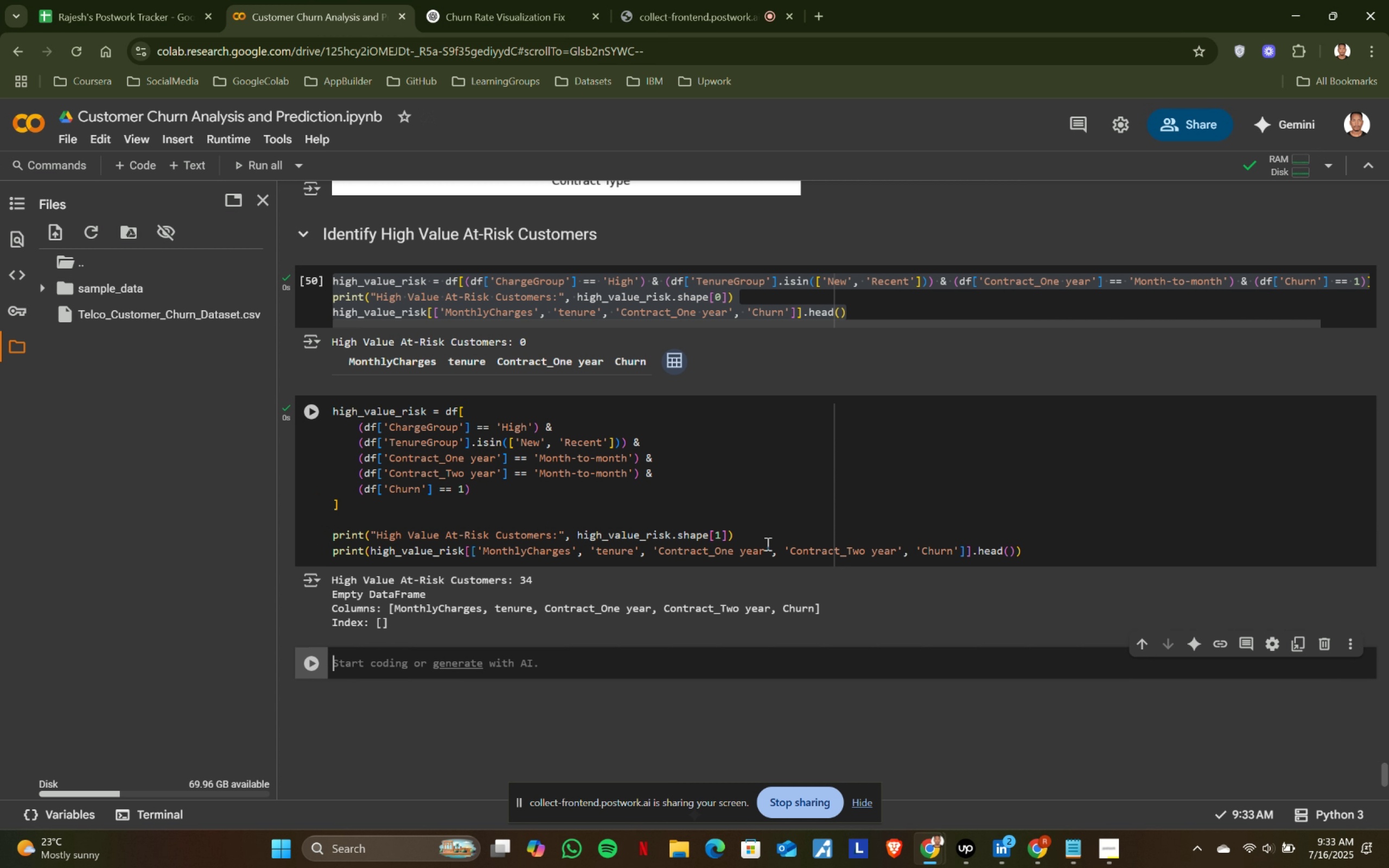 
left_click_drag(start_coordinate=[399, 623], to_coordinate=[332, 585])
 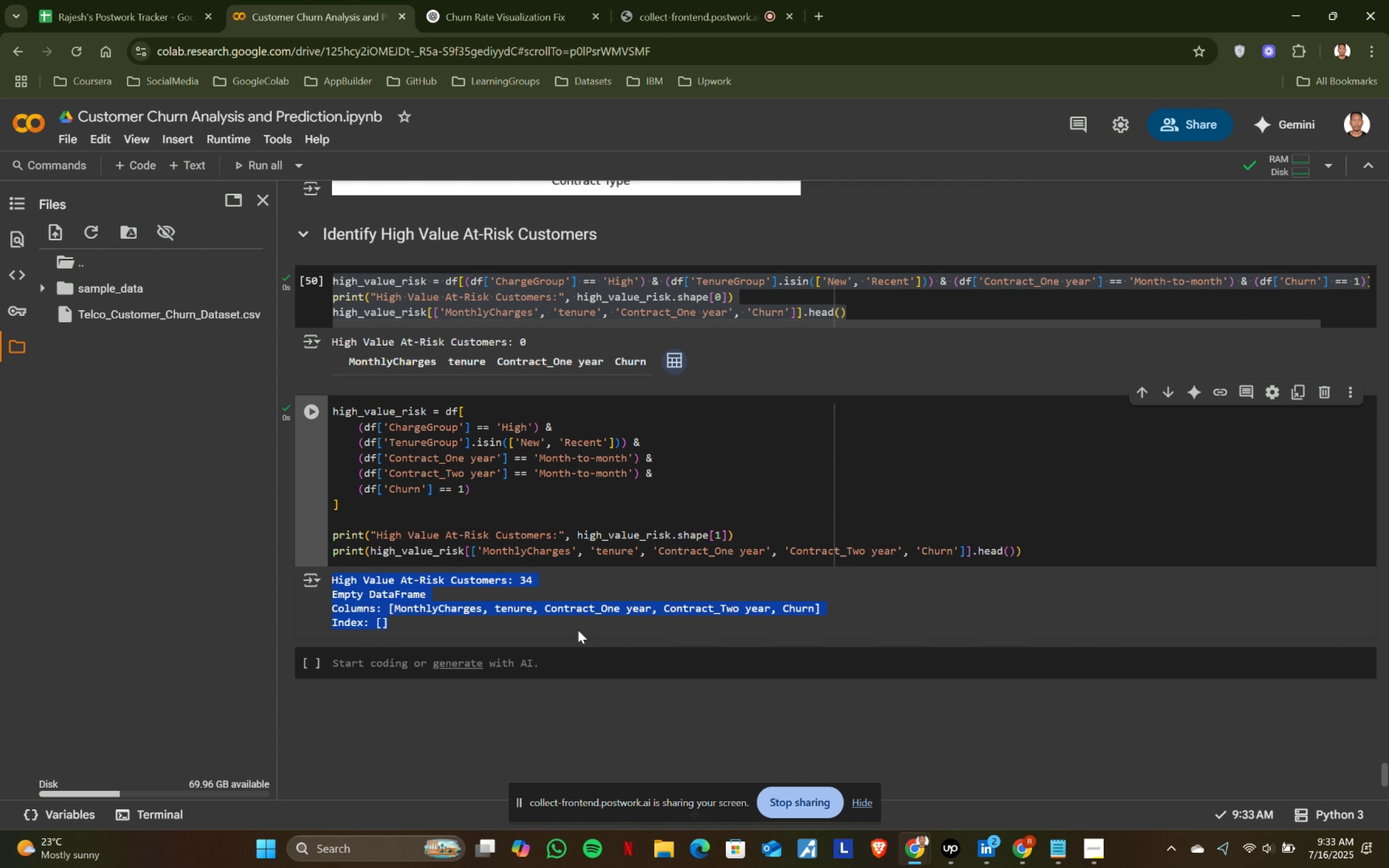 
key(Control+ControlLeft)
 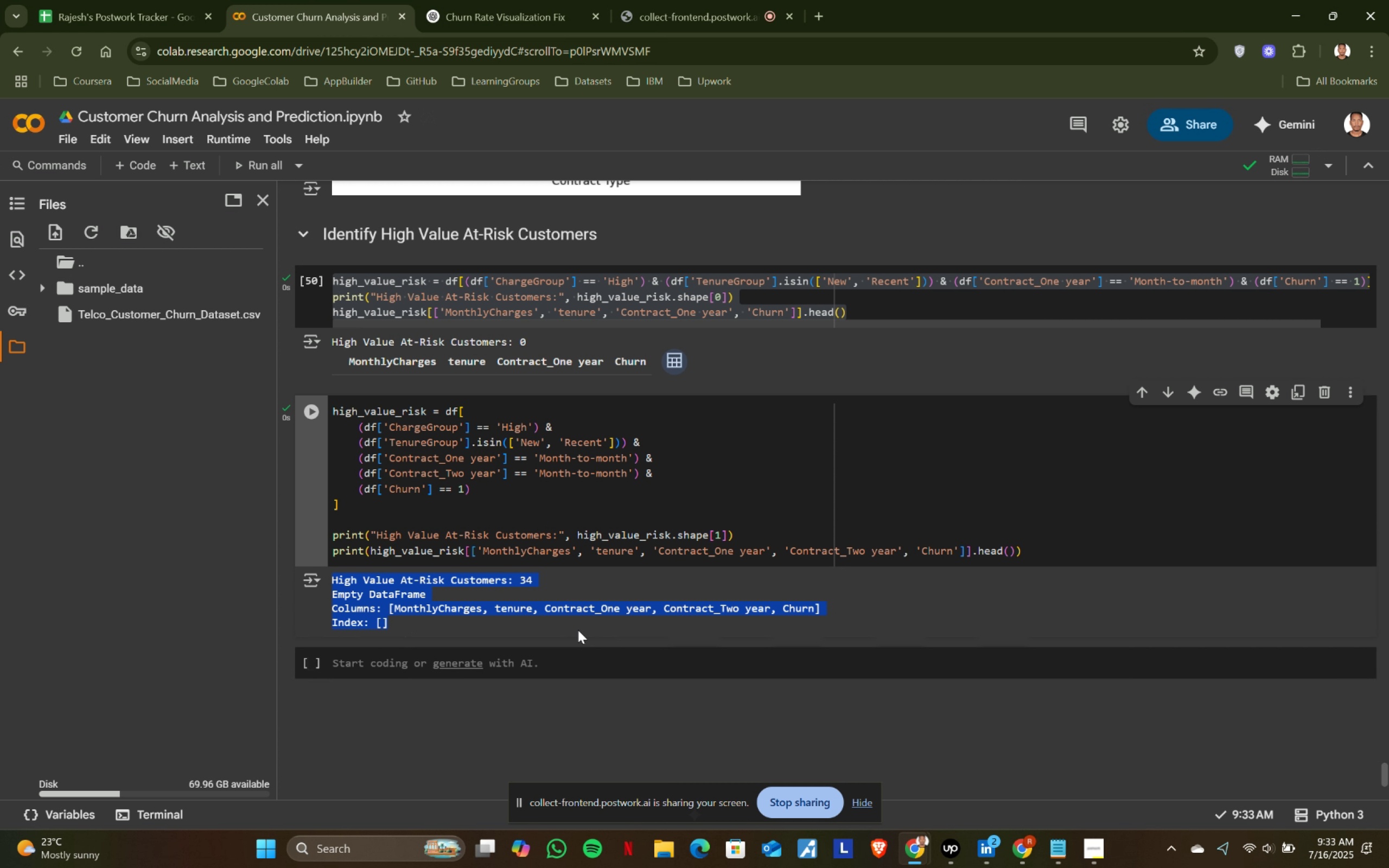 
key(Control+C)
 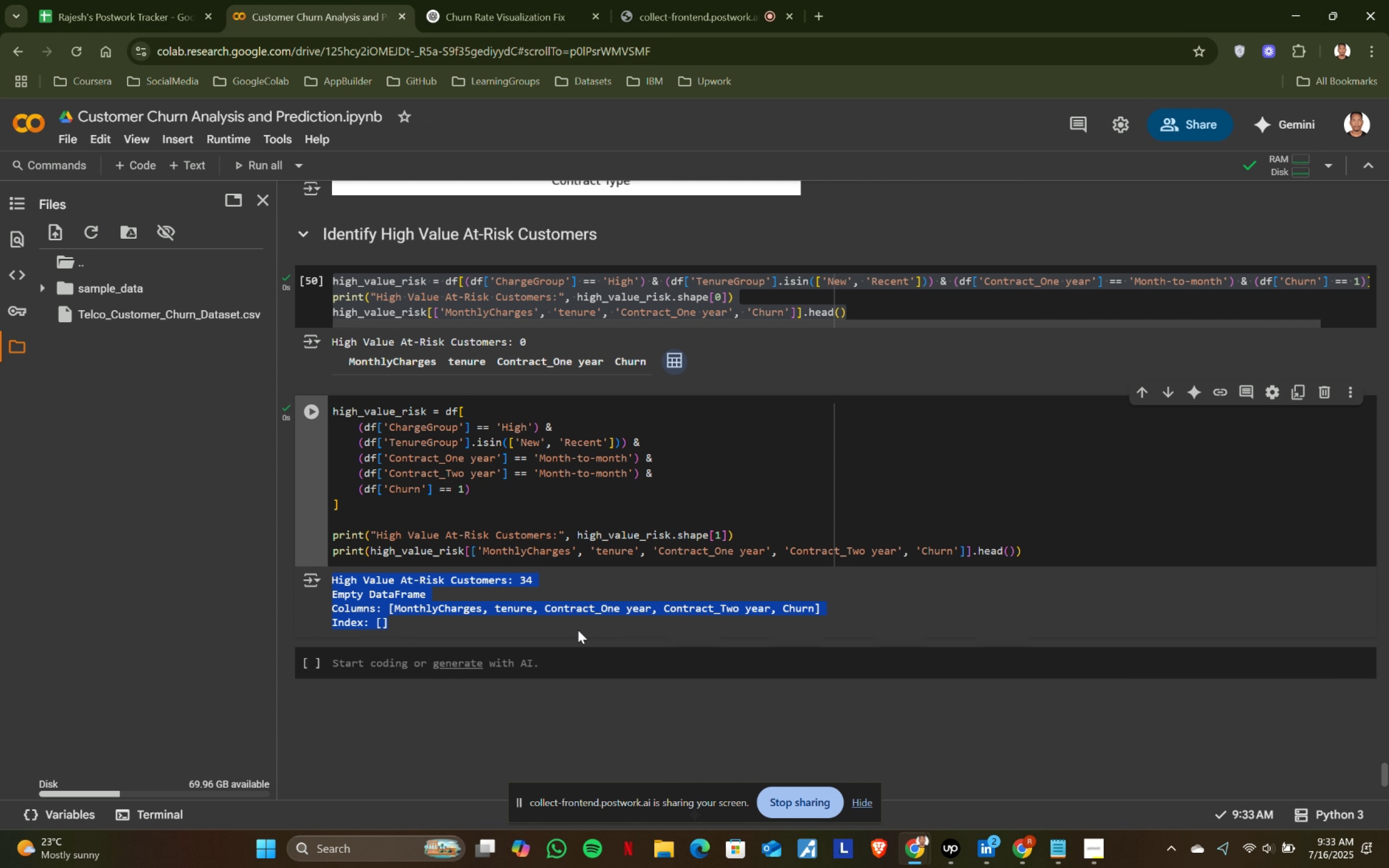 
key(Control+ControlLeft)
 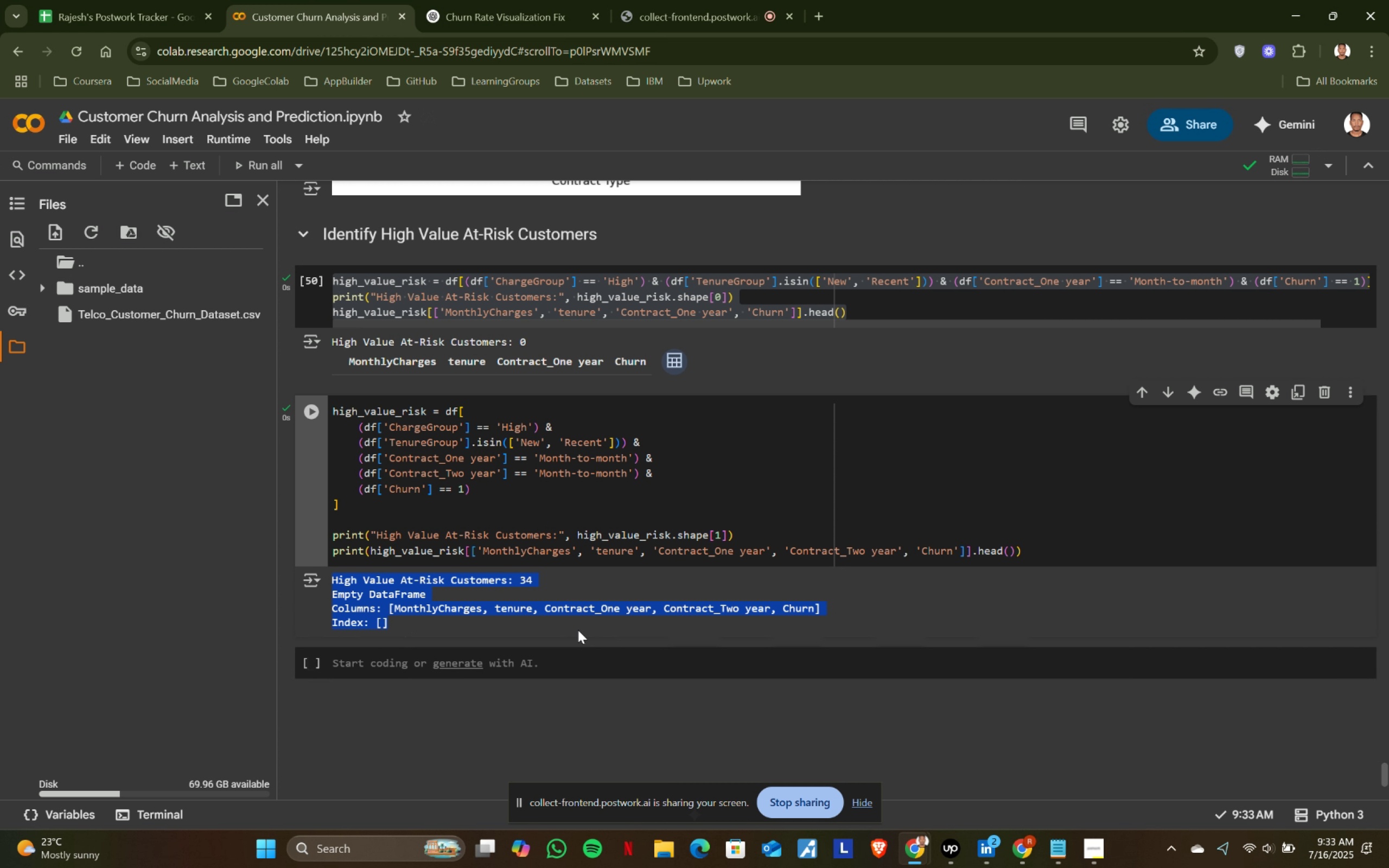 
key(Control+C)
 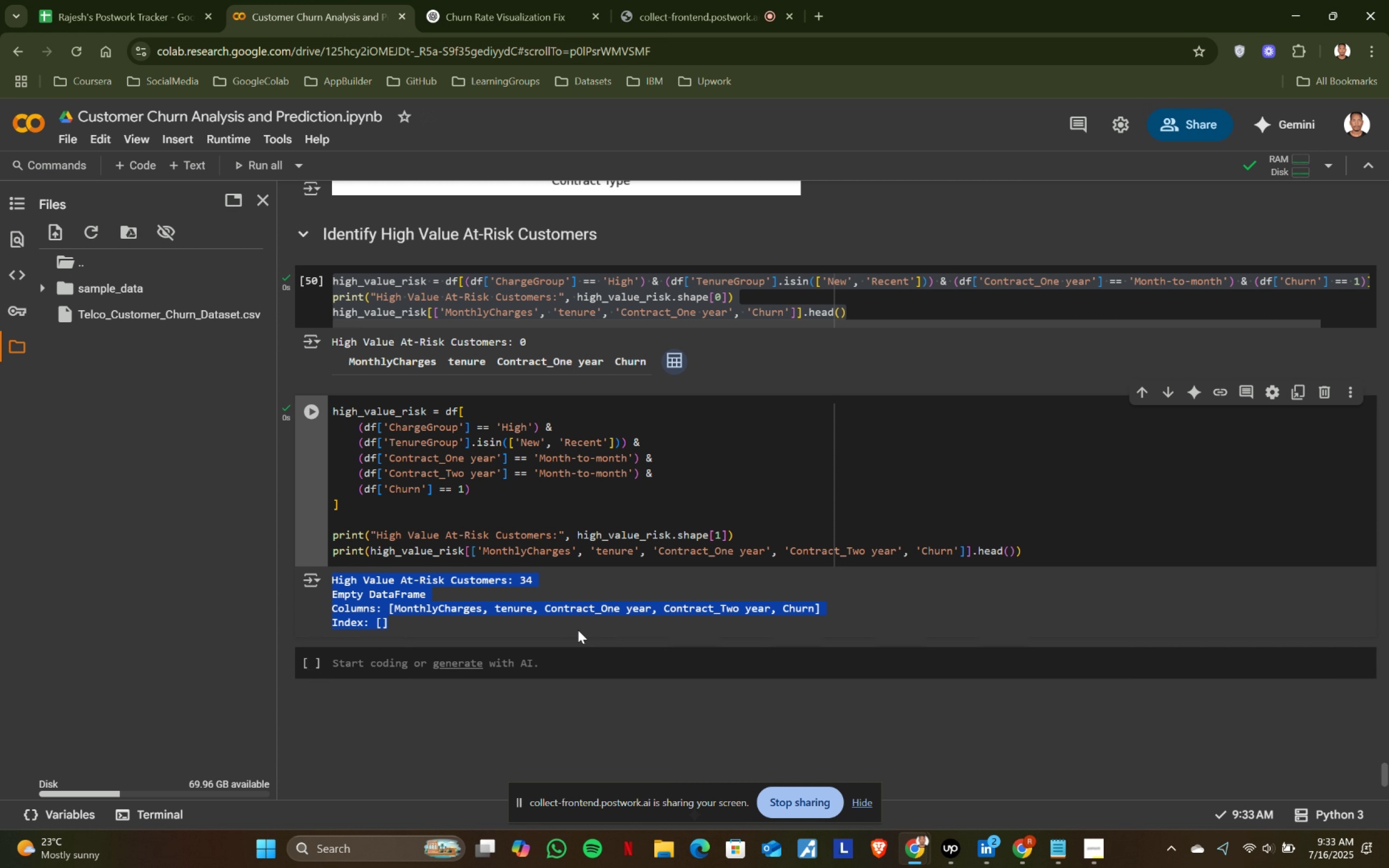 
key(Control+ControlLeft)
 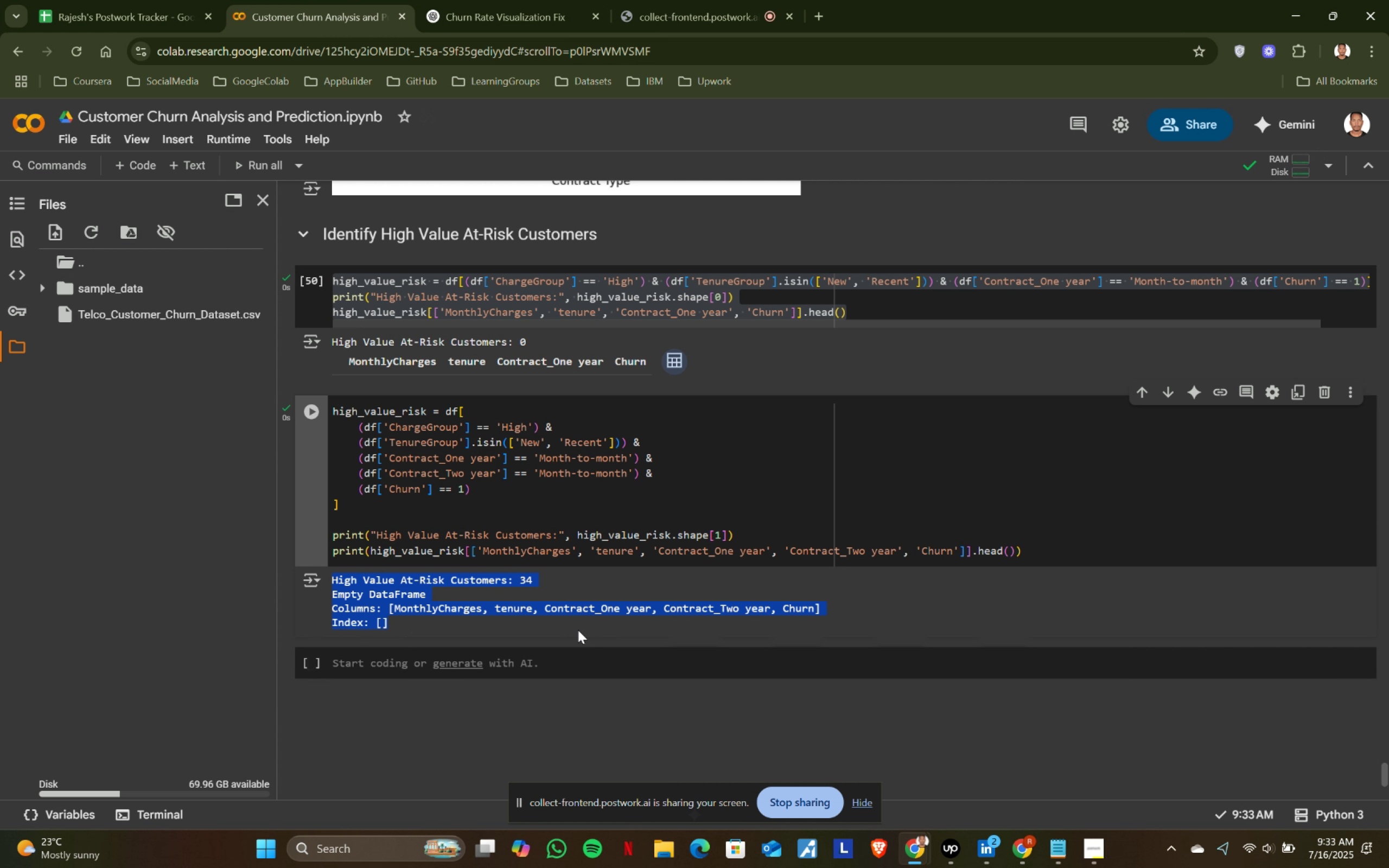 
key(Control+C)
 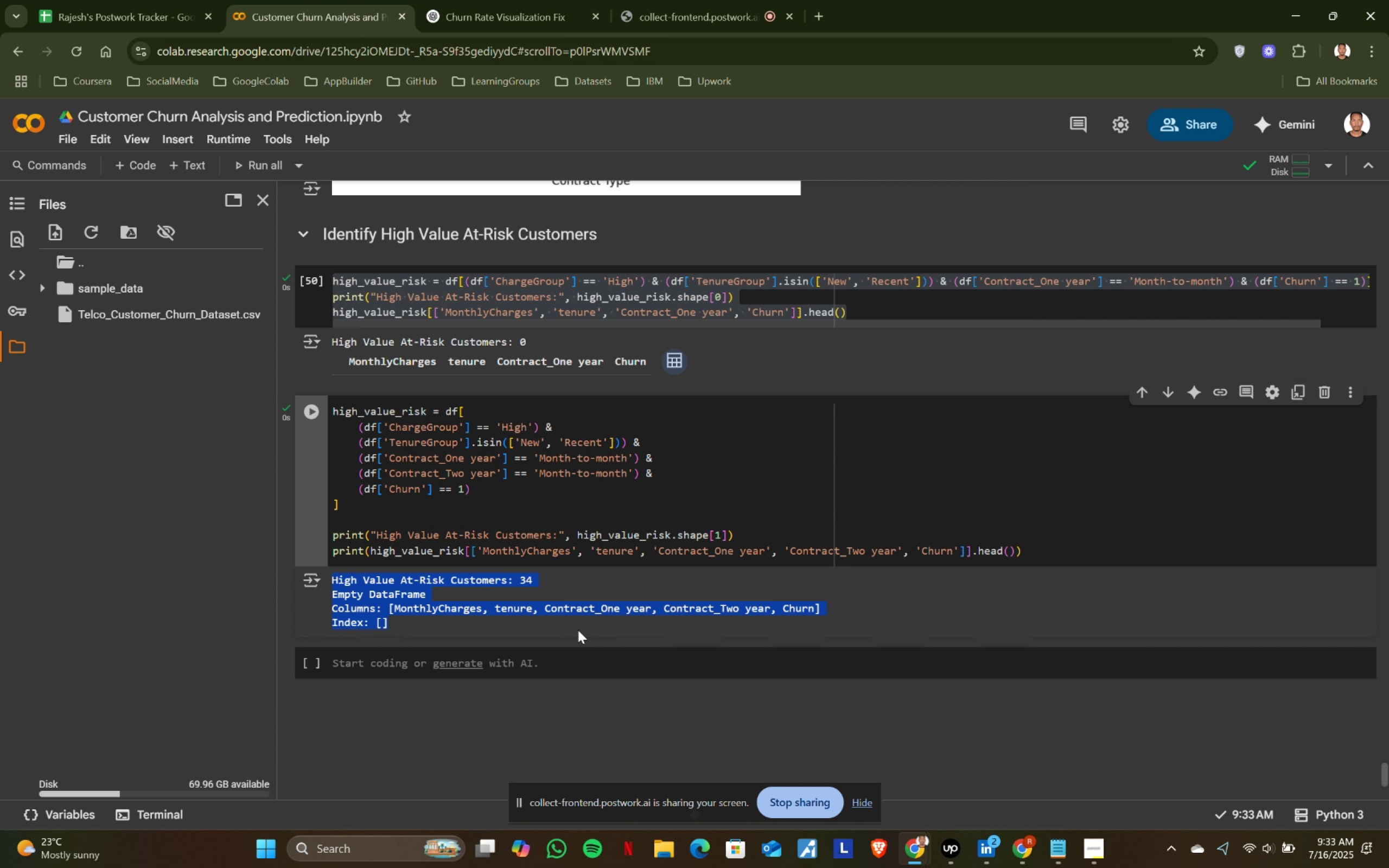 
key(Control+ControlLeft)
 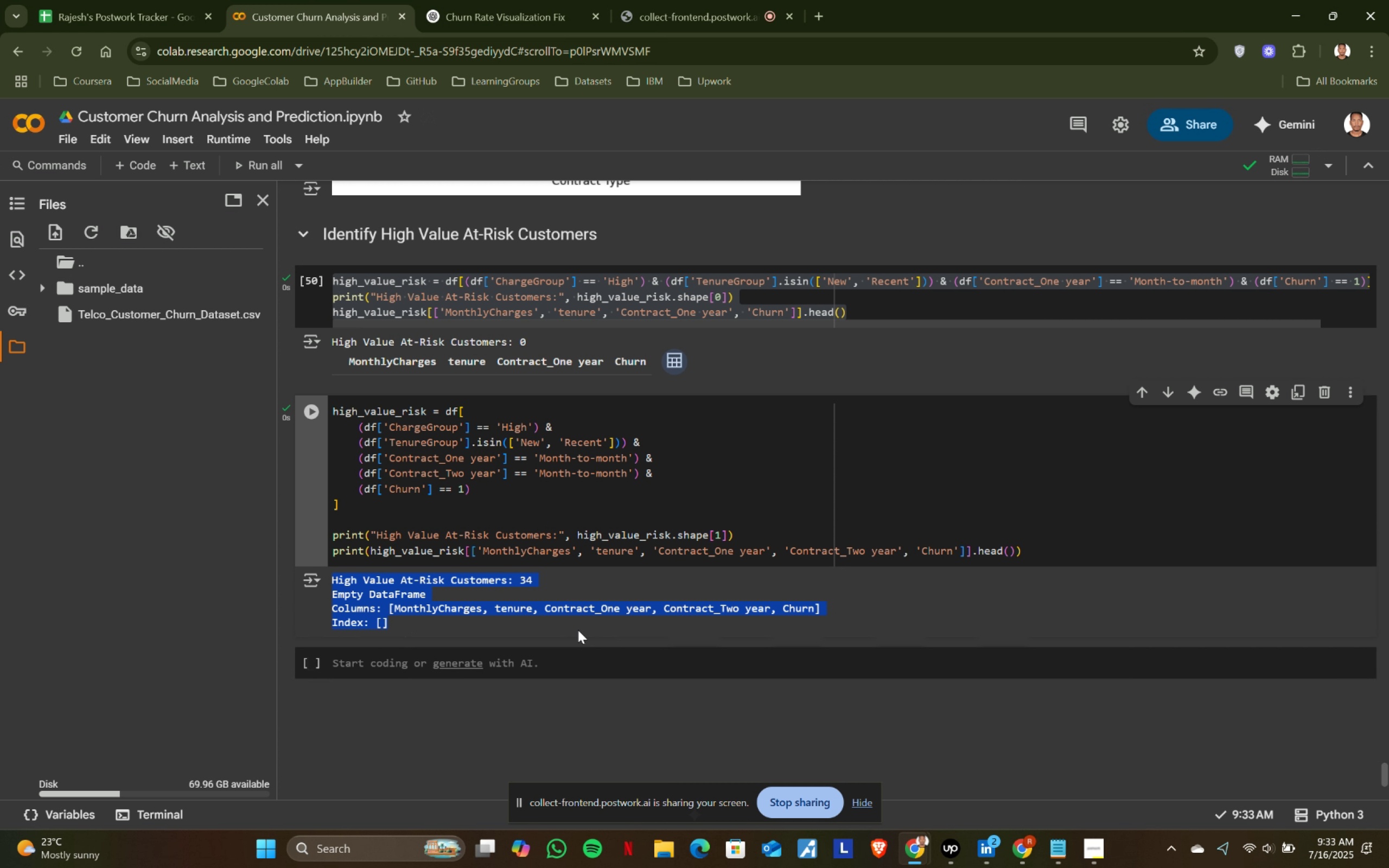 
key(Control+C)
 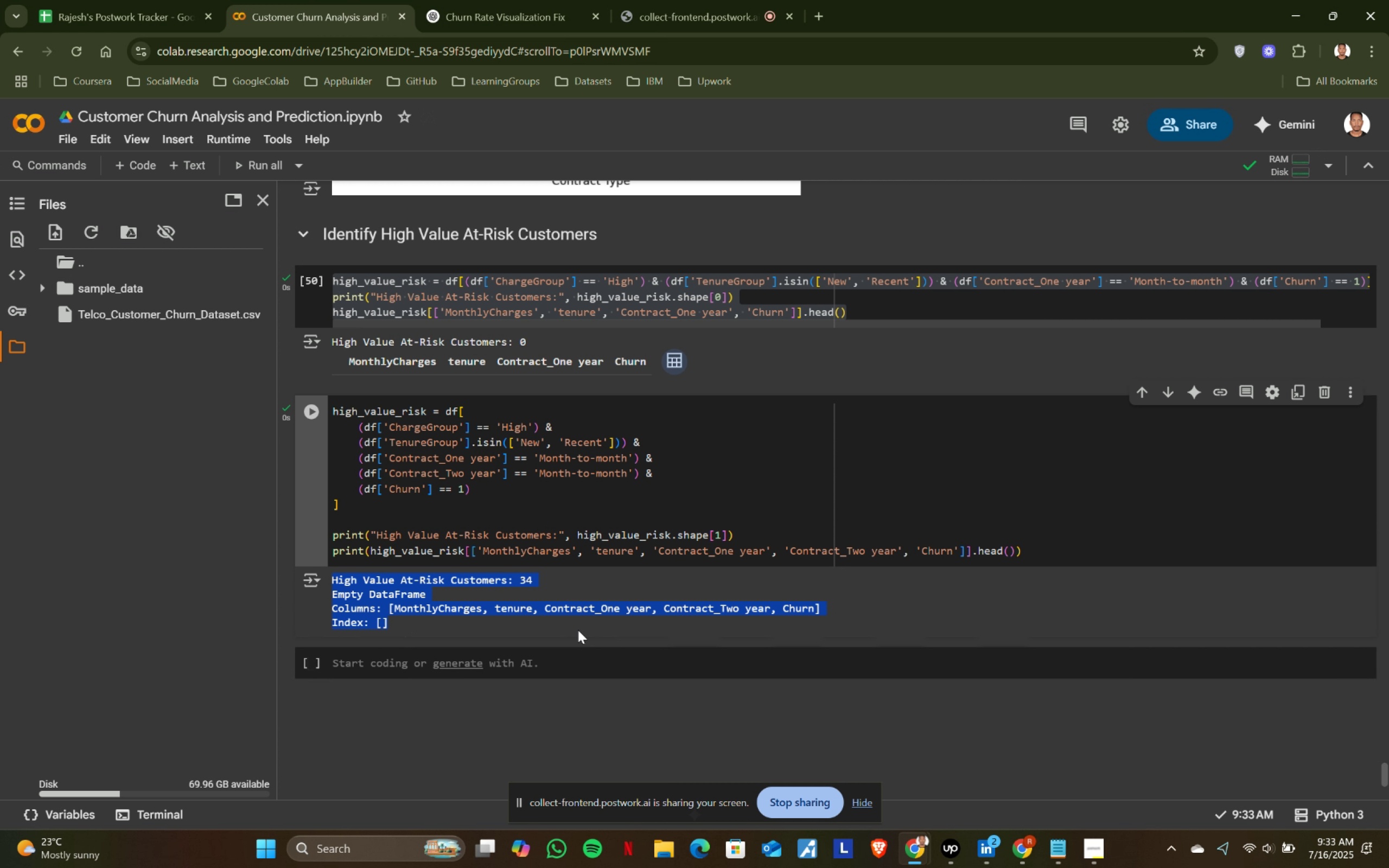 
key(Control+ControlLeft)
 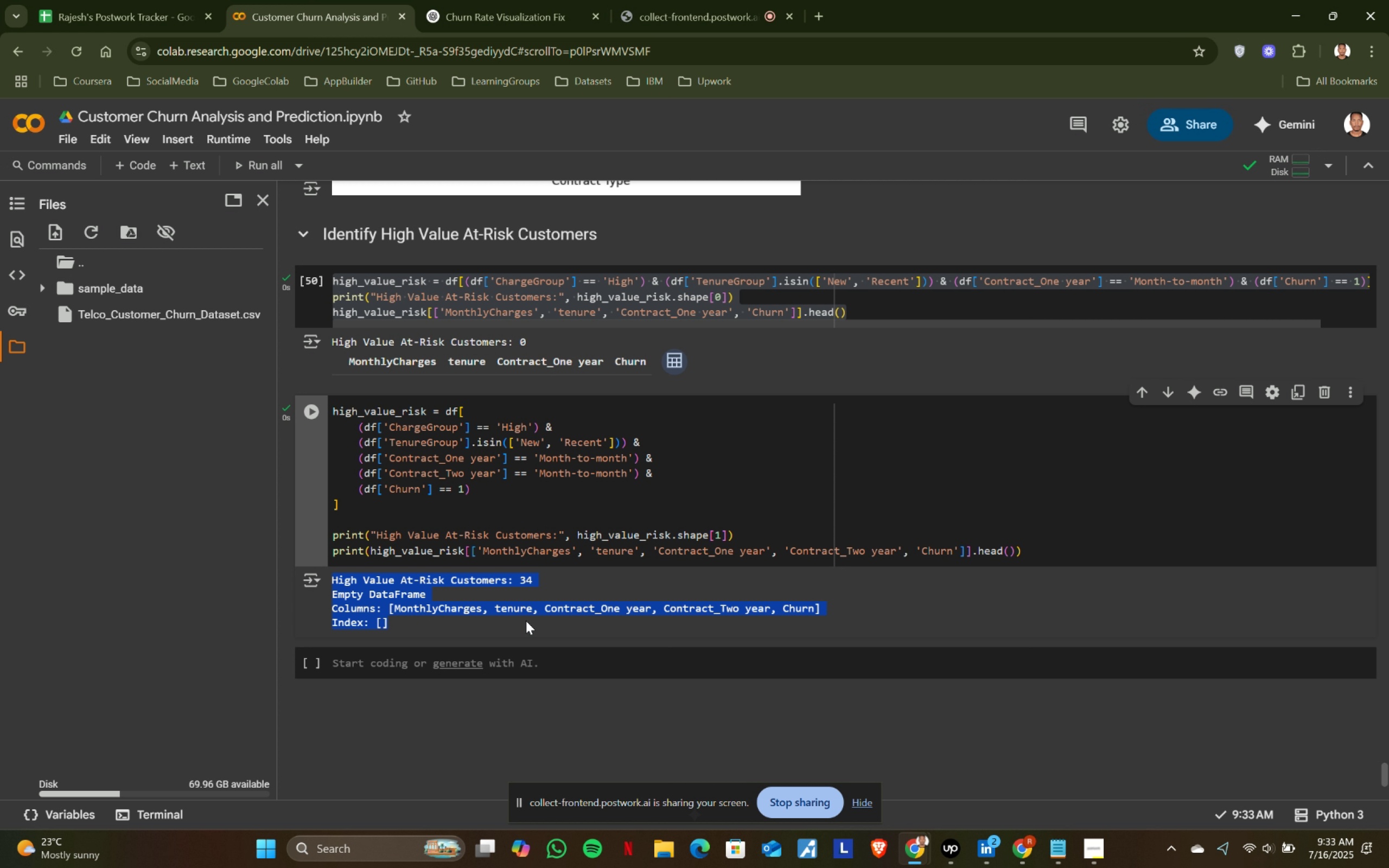 
key(Control+C)
 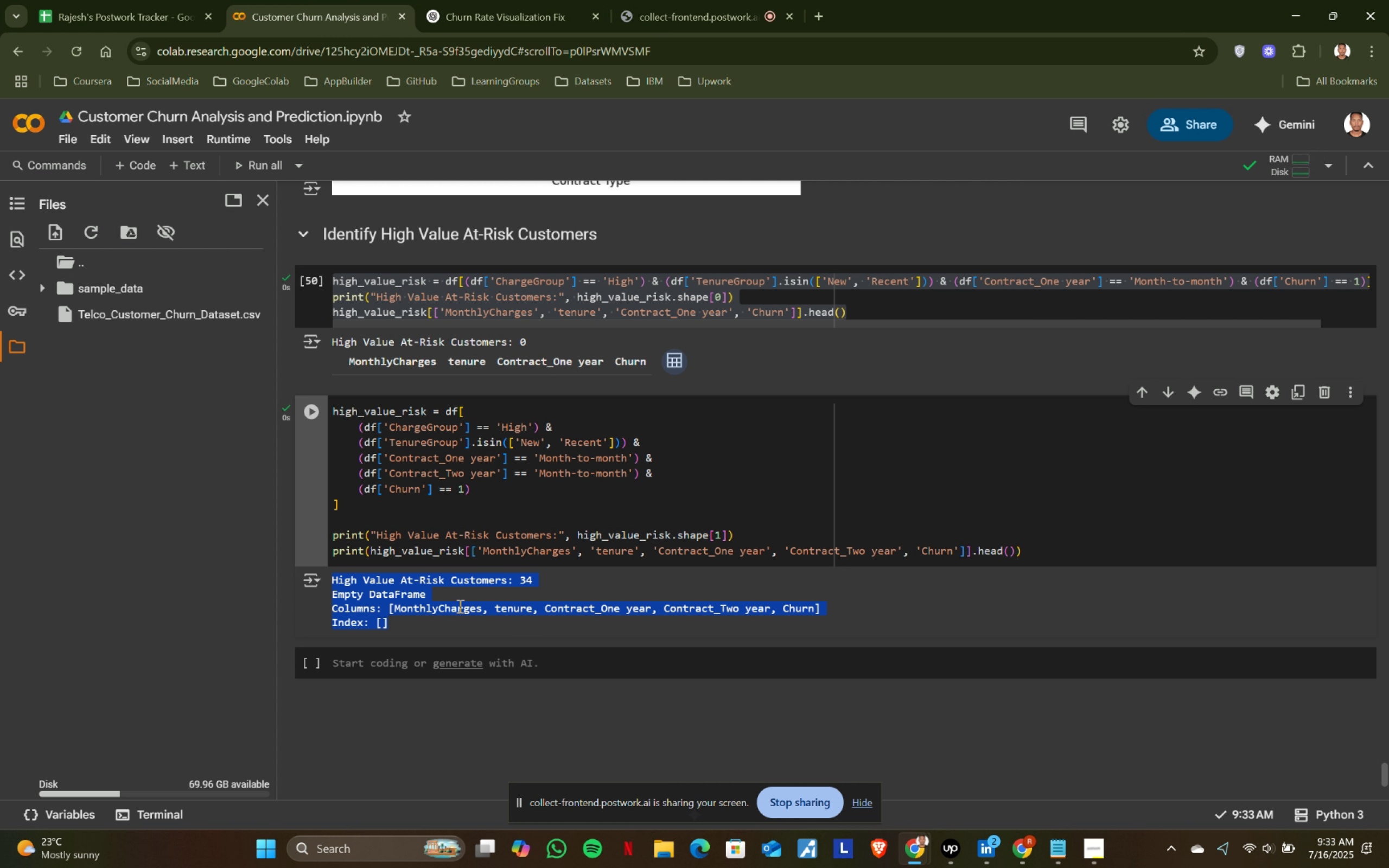 
key(Control+ControlLeft)
 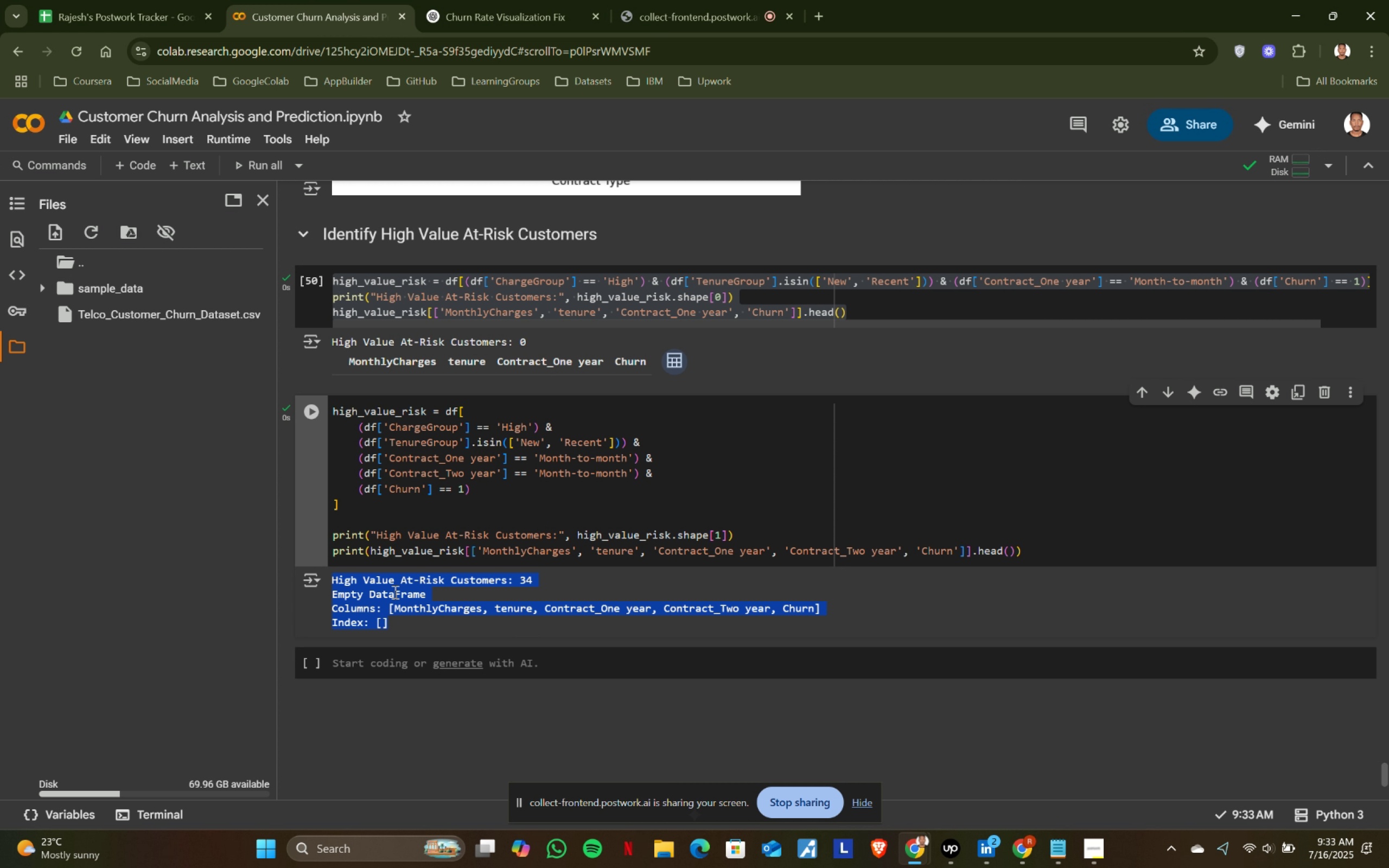 
key(Control+C)
 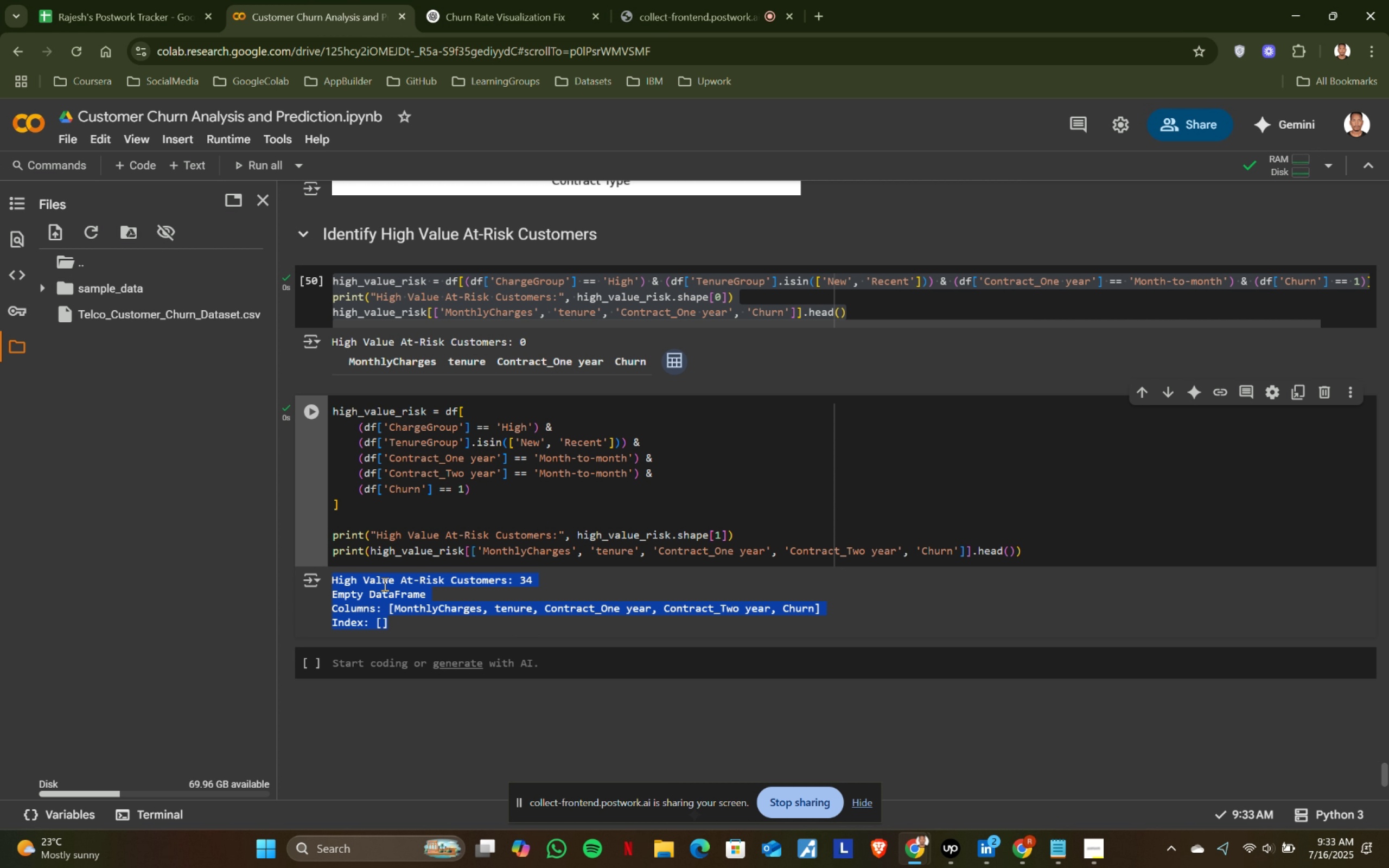 
key(Control+ControlLeft)
 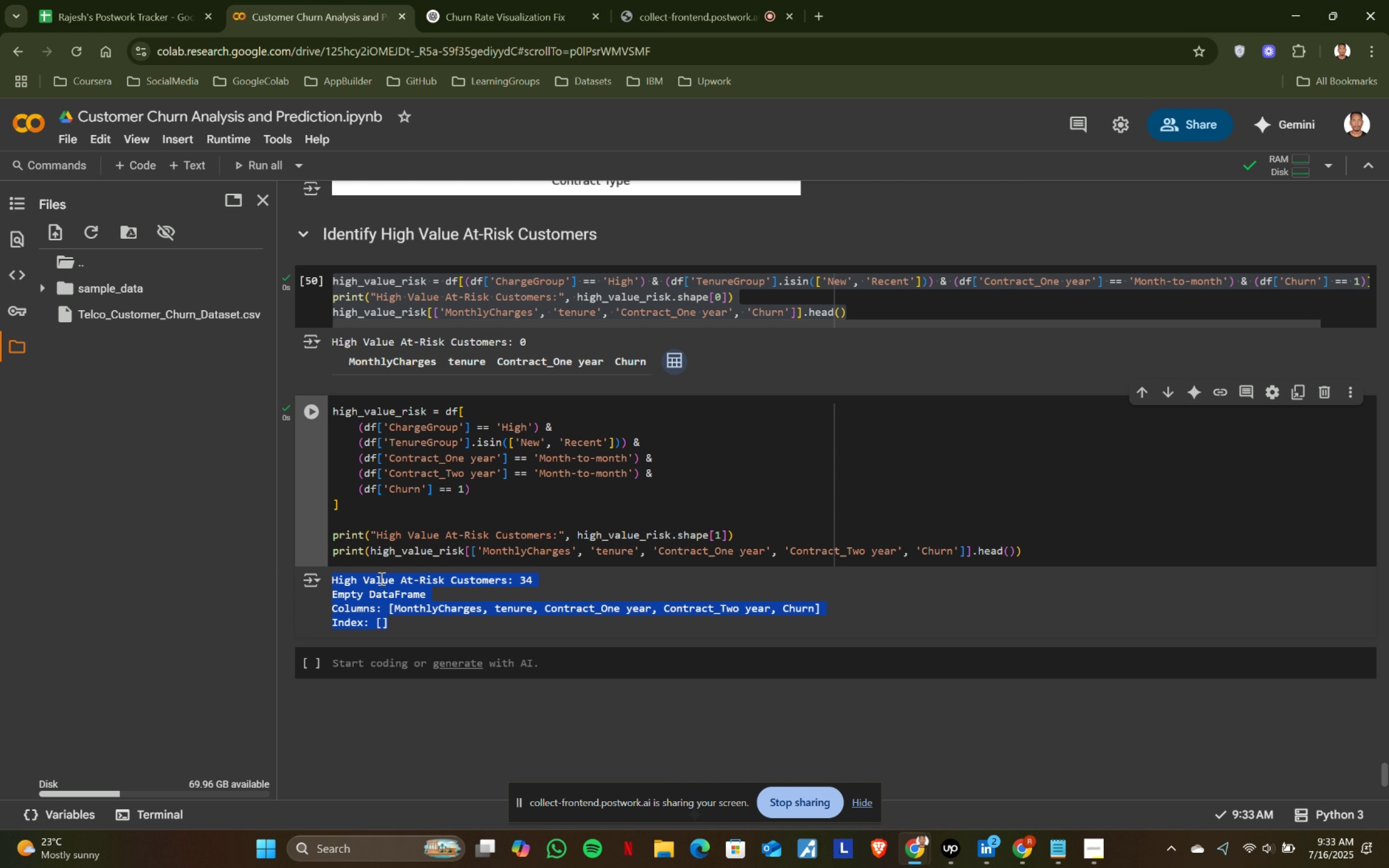 
key(Control+C)
 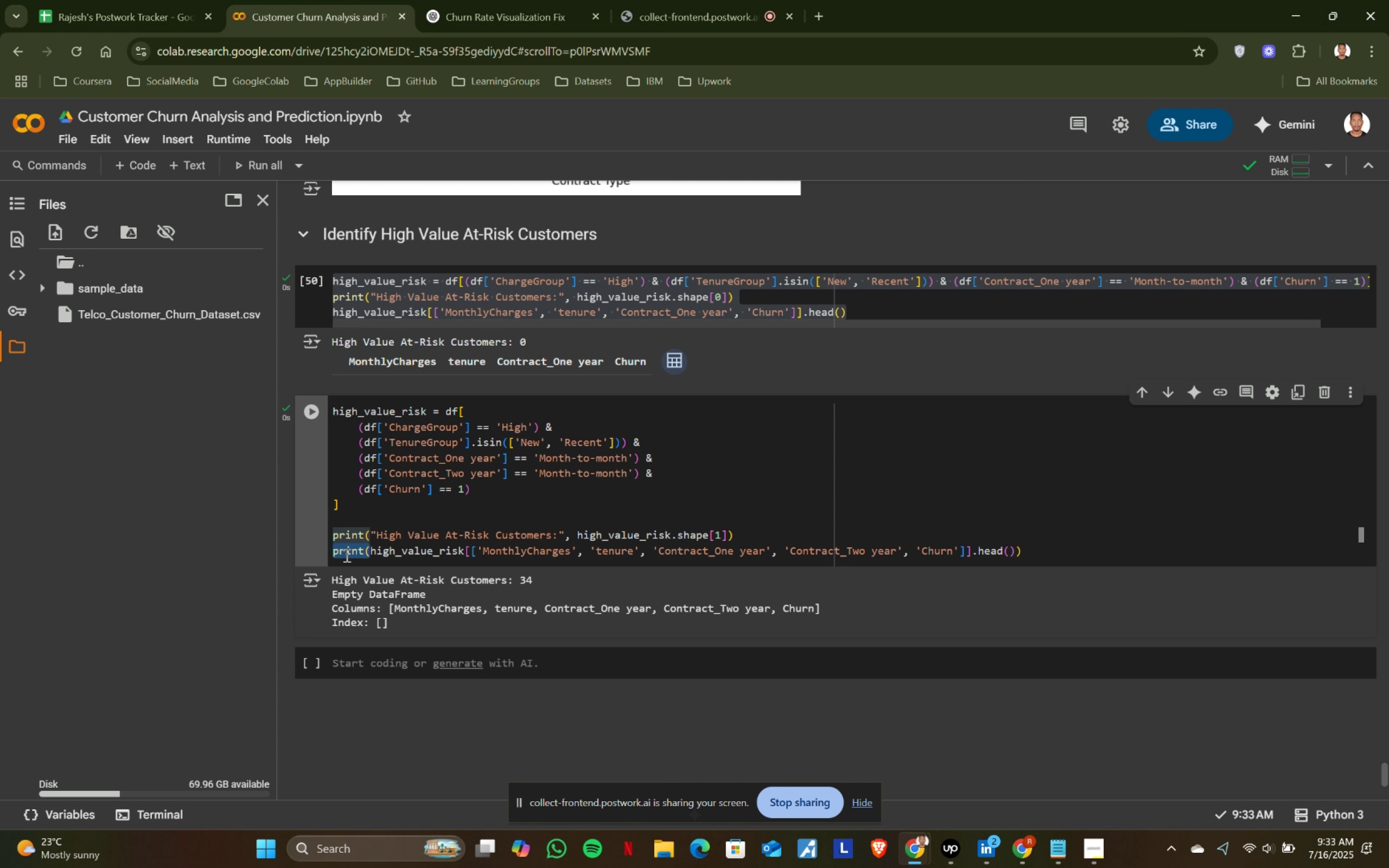 
left_click_drag(start_coordinate=[370, 550], to_coordinate=[318, 548])
 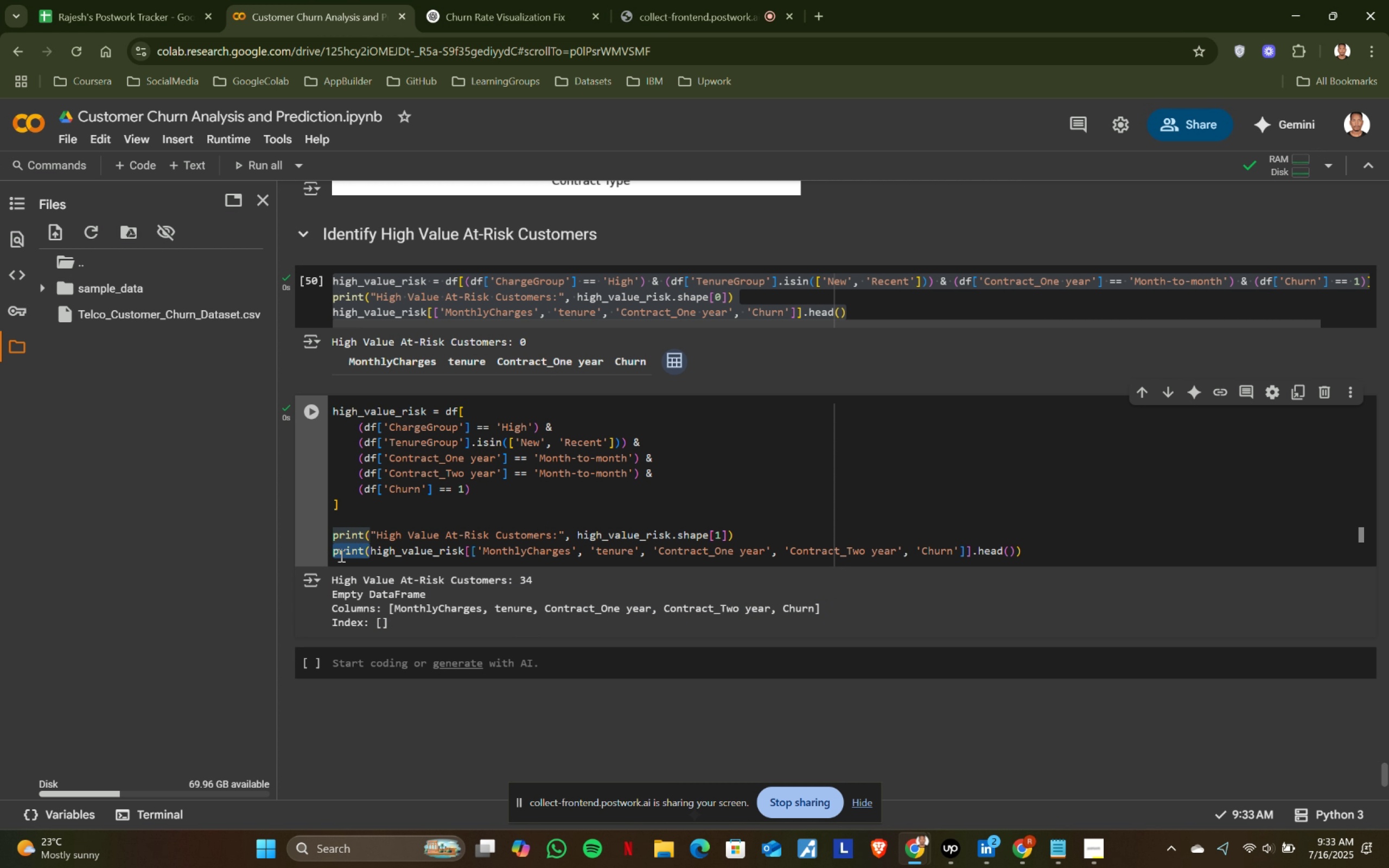 
hold_key(key=ShiftLeft, duration=0.66)
left_click([332, 552])
 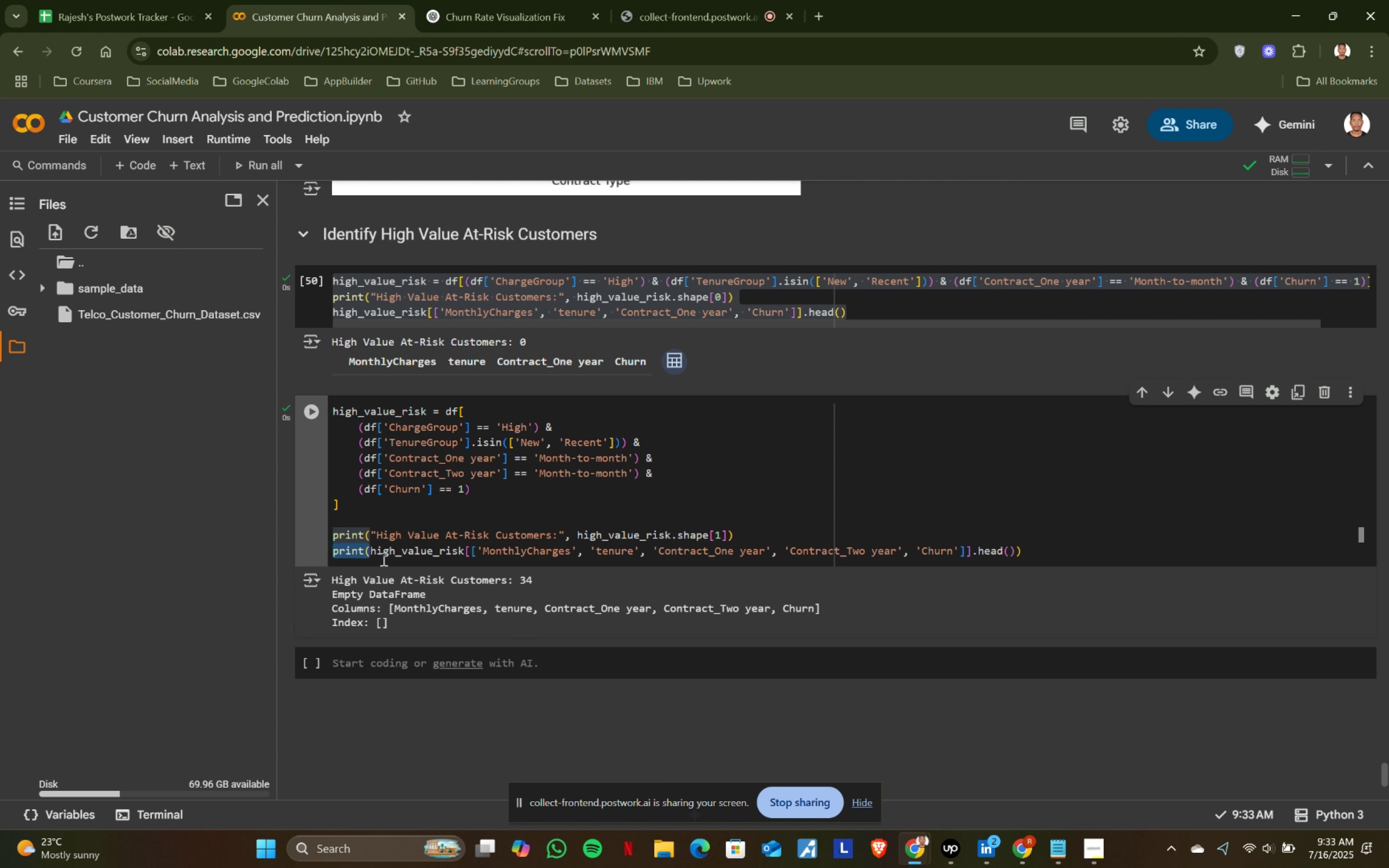 
left_click([370, 553])
 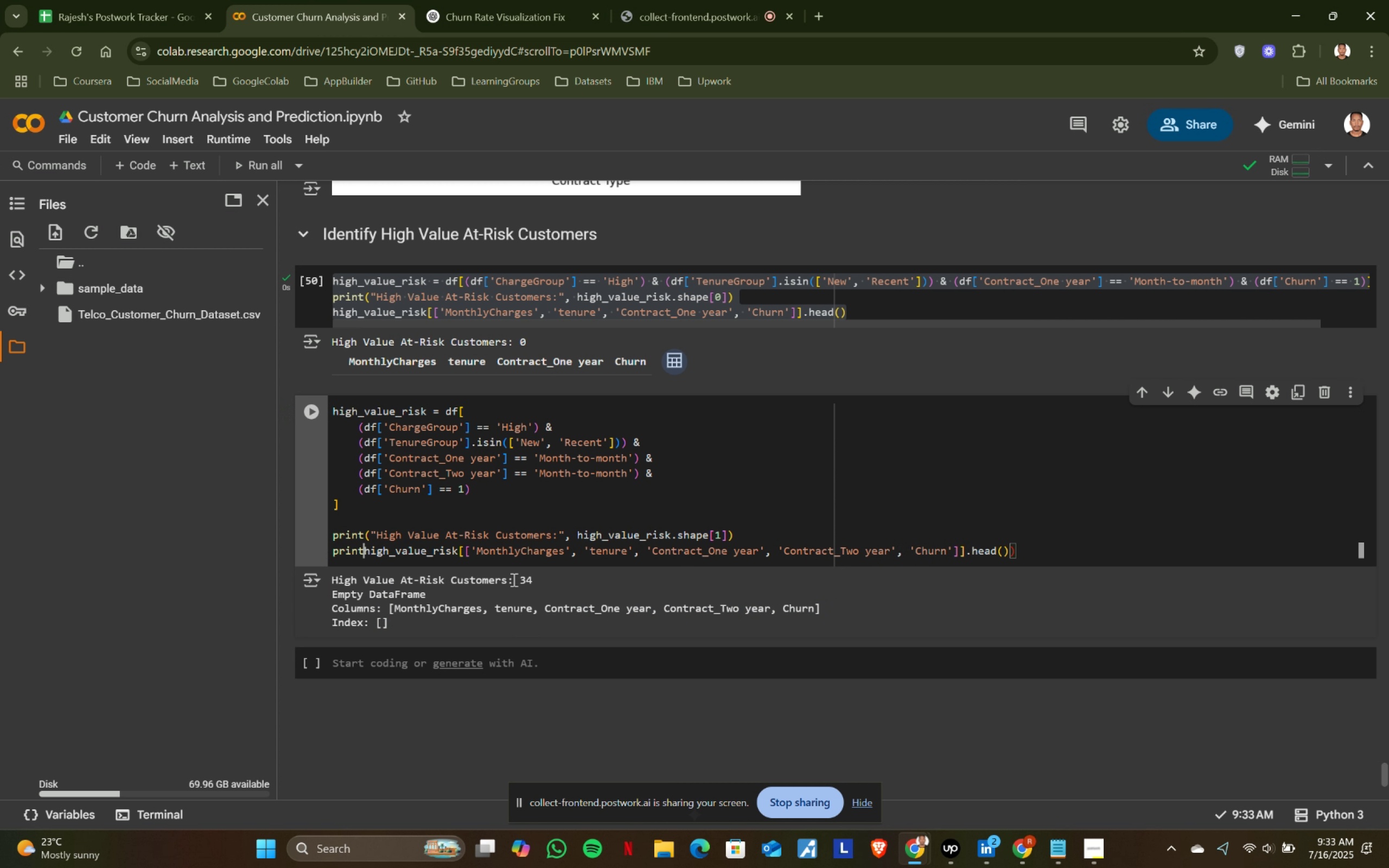 
key(Backspace)
 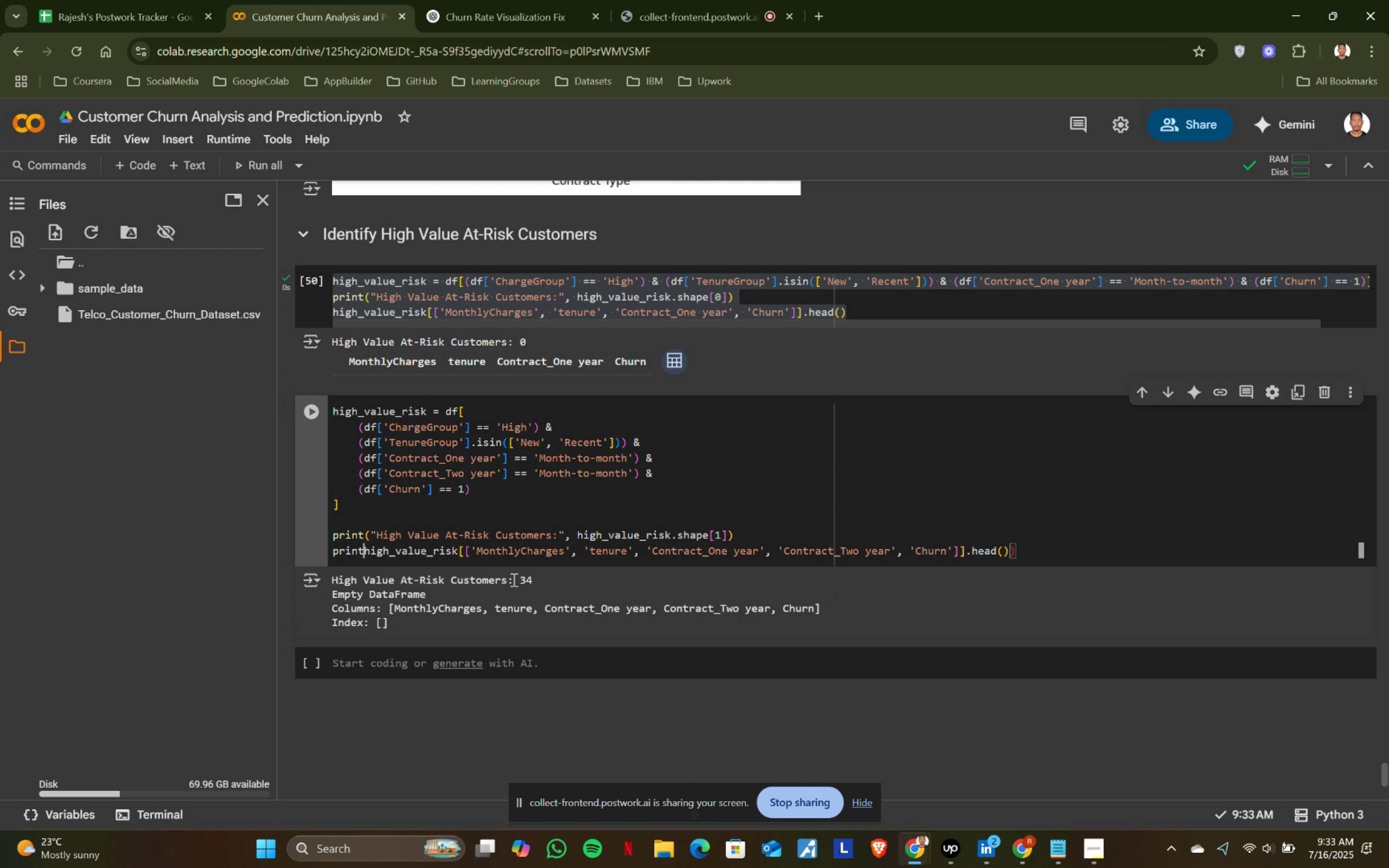 
key(Backspace)
 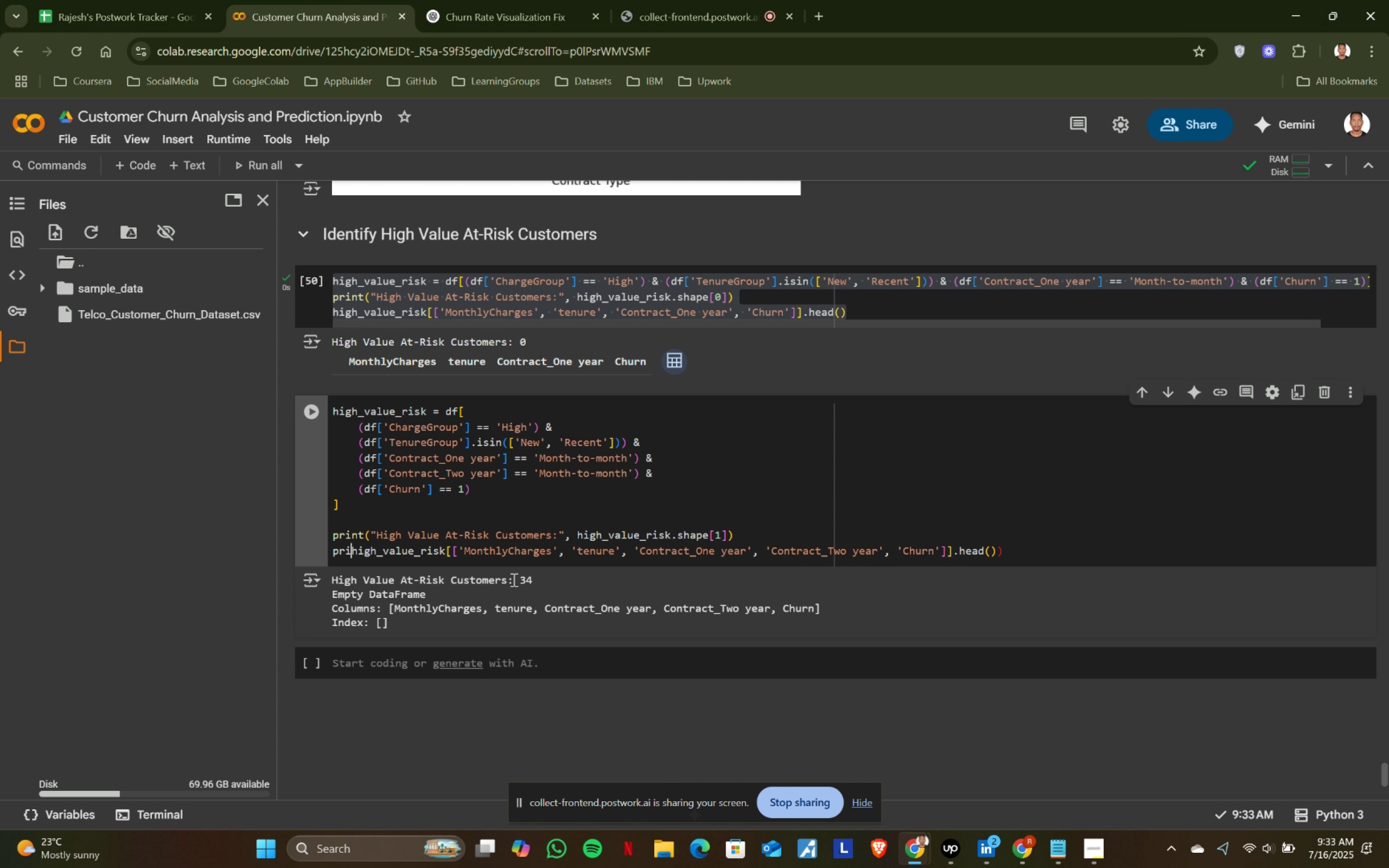 
key(Backspace)
 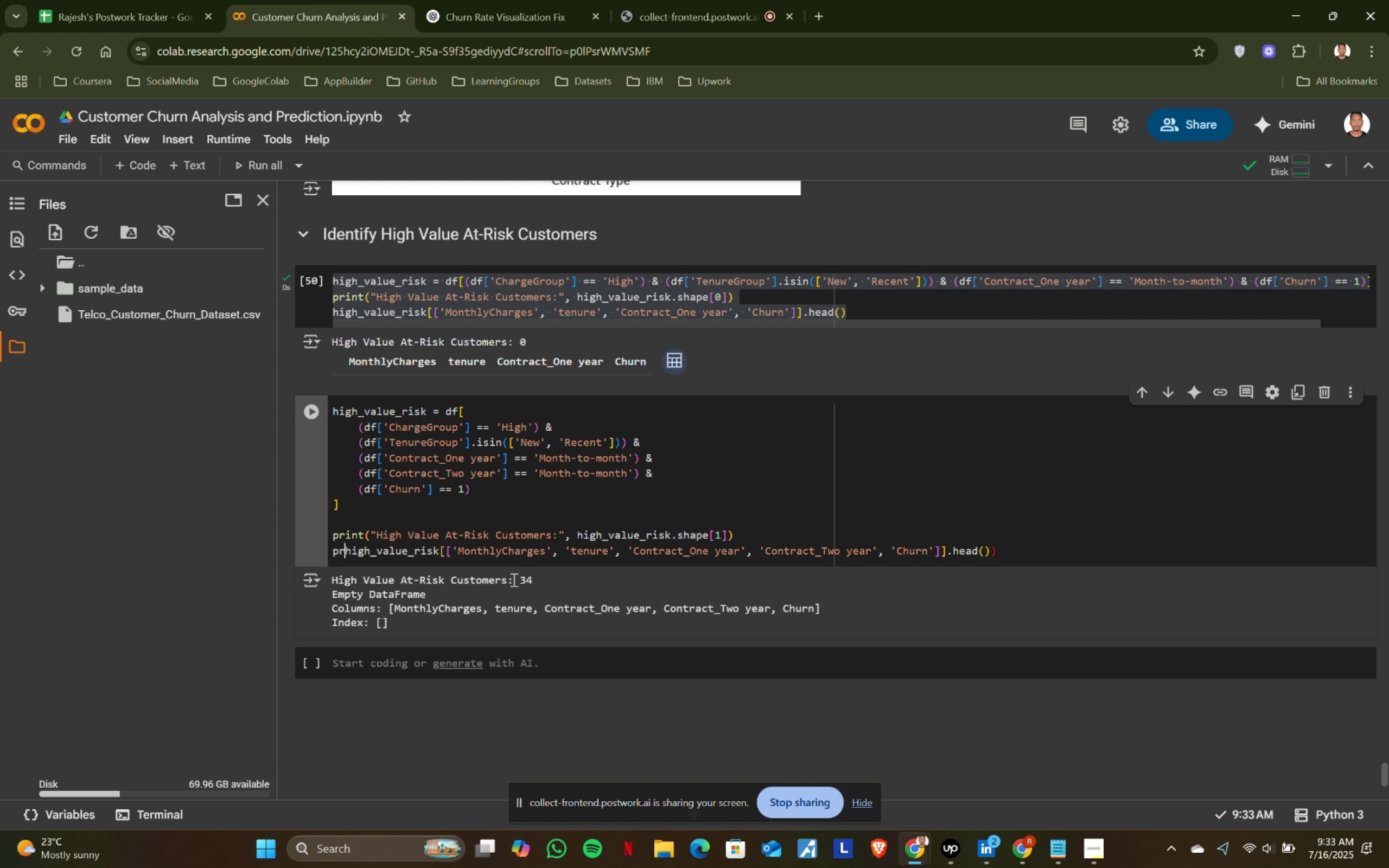 
key(Backspace)
 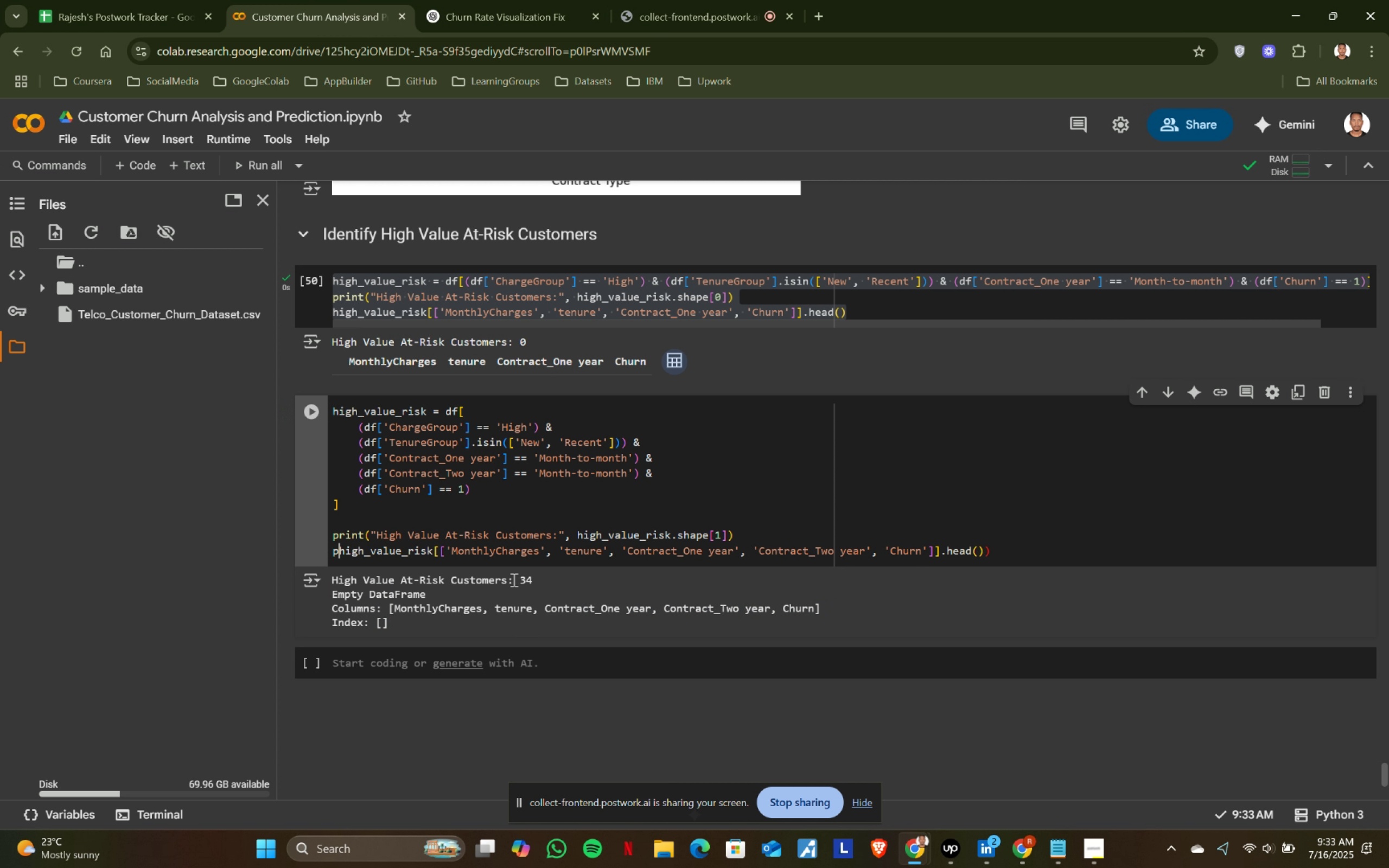 
key(Backspace)
 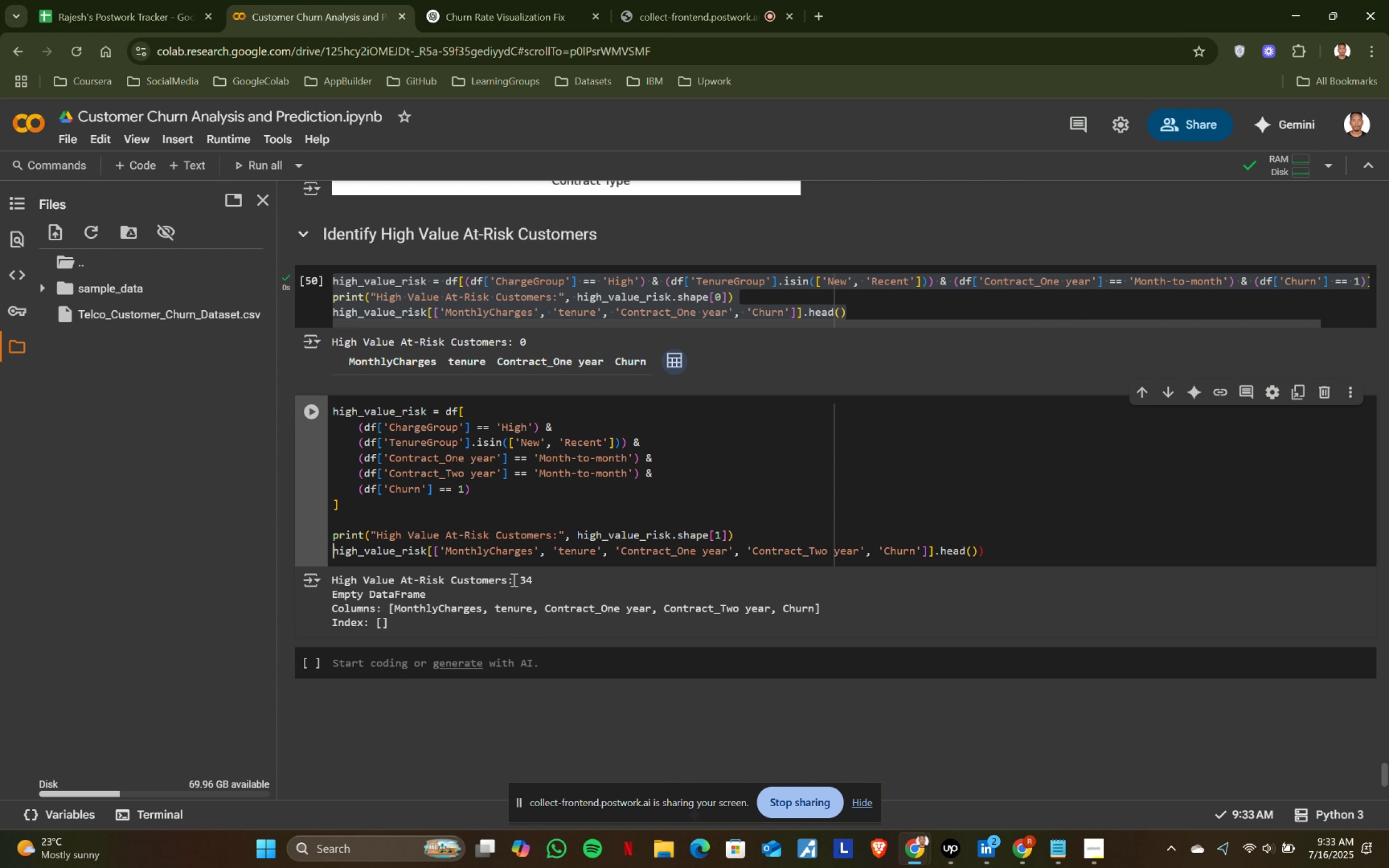 
key(Backspace)
 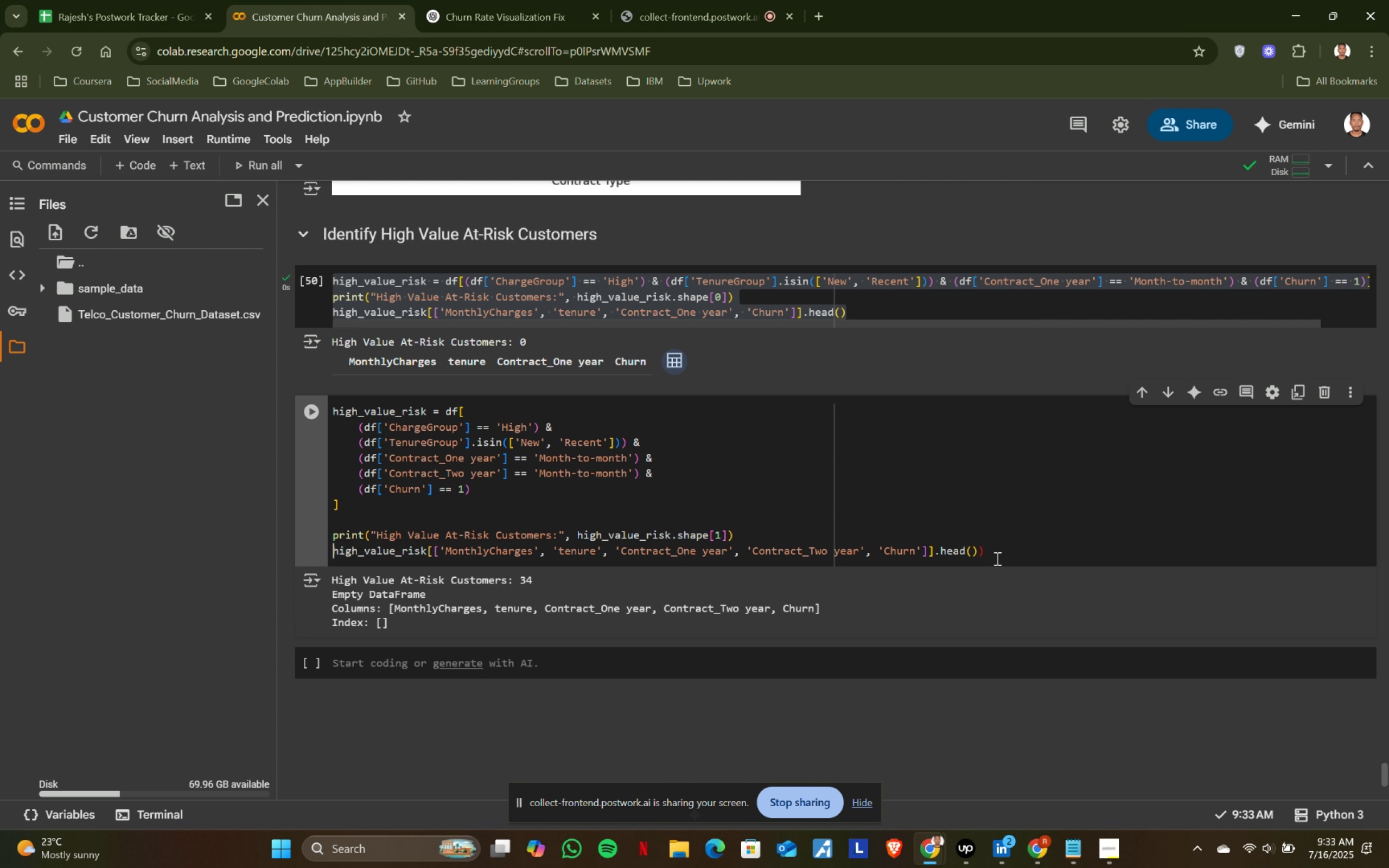 
left_click([1009, 548])
 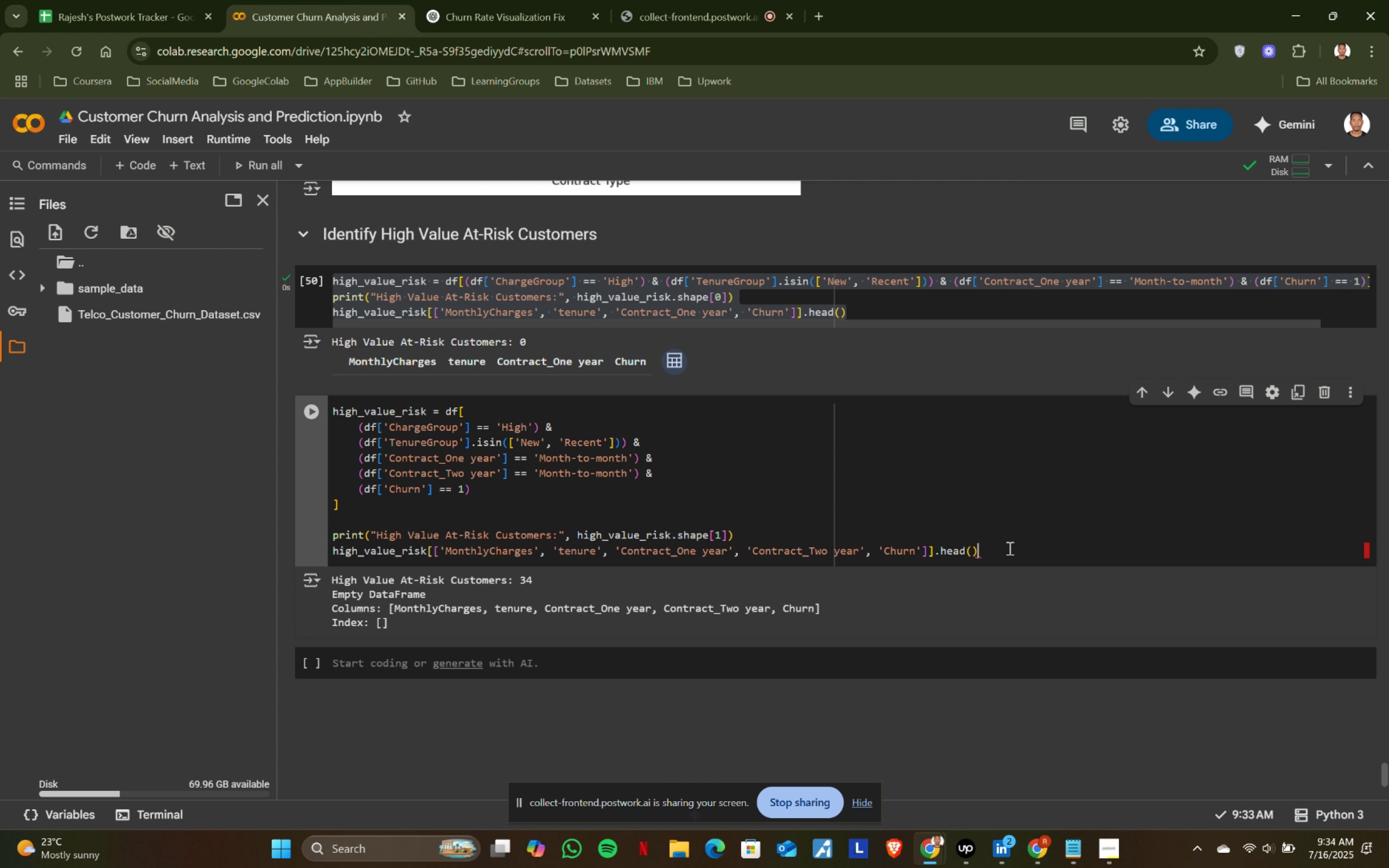 
key(Backspace)
 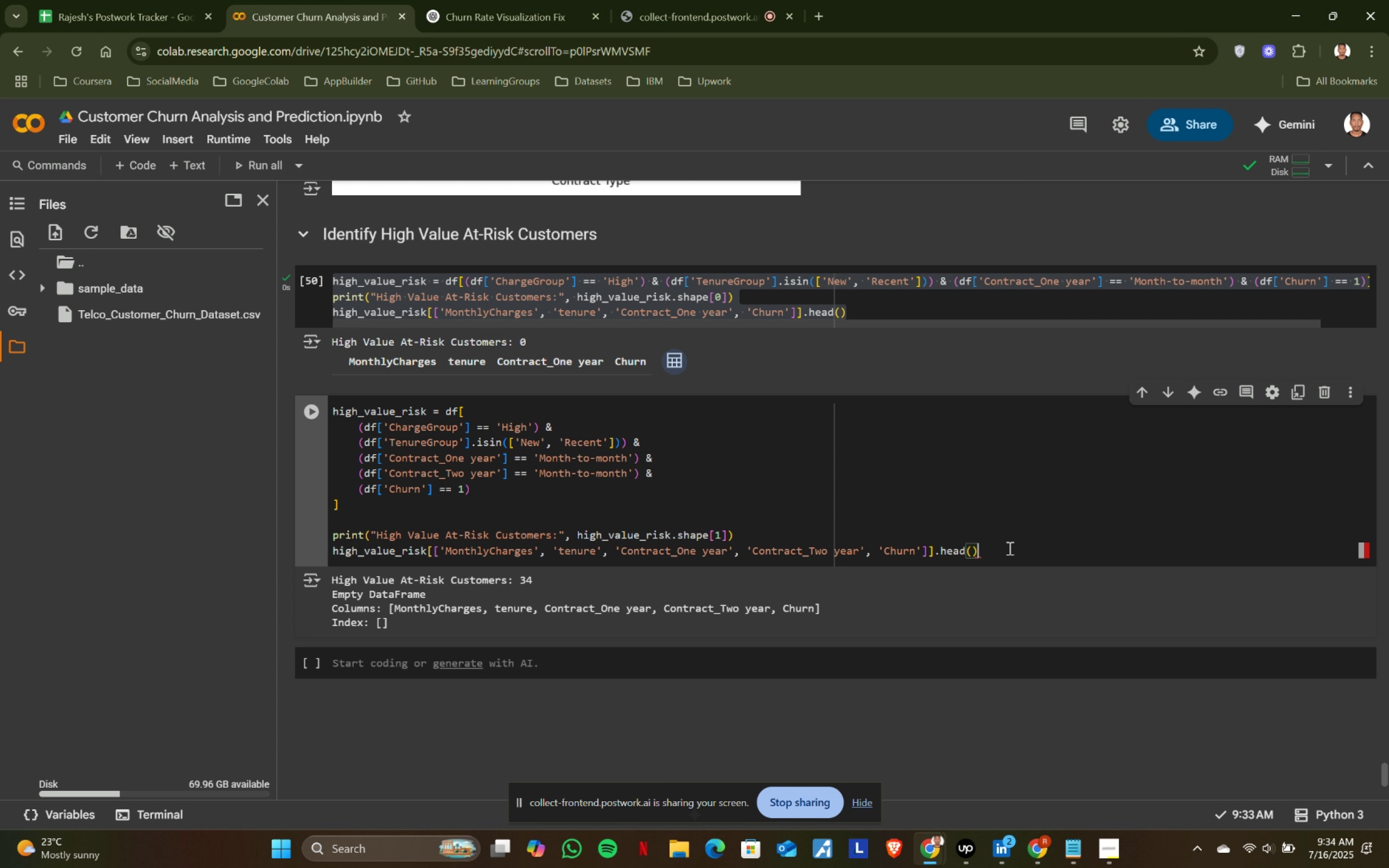 
key(Shift+ShiftRight)
 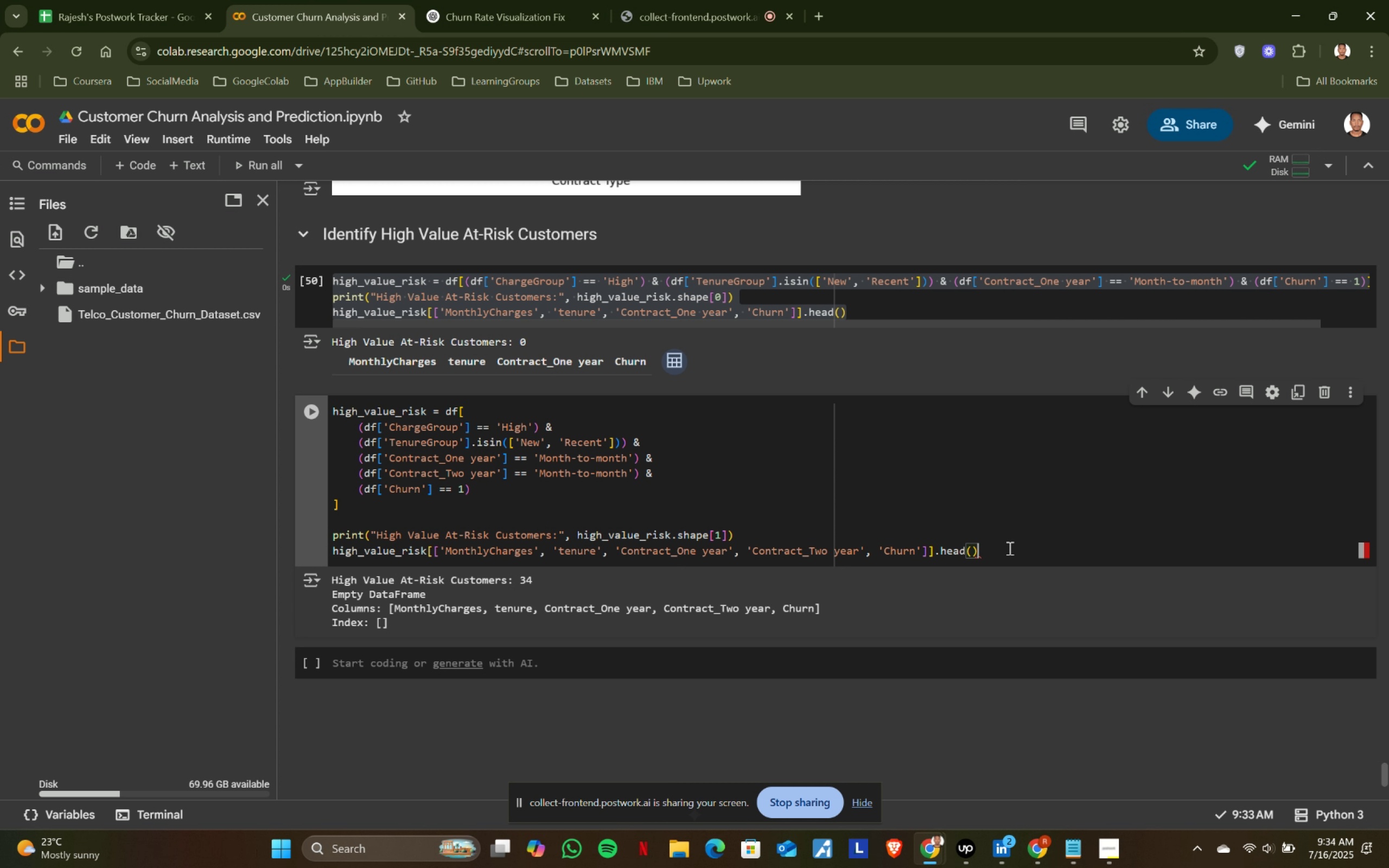 
key(Shift+Enter)
 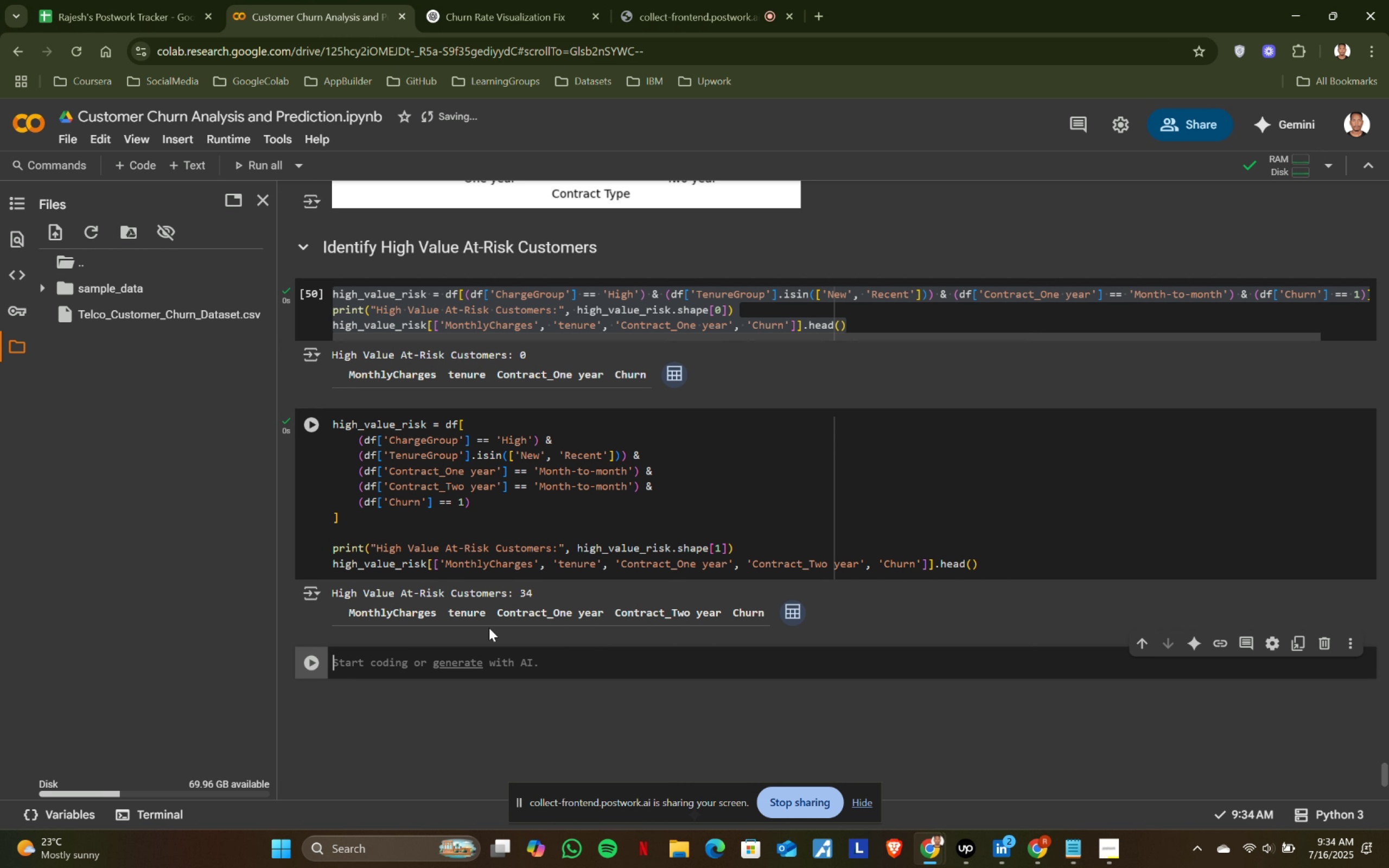 
left_click_drag(start_coordinate=[341, 611], to_coordinate=[711, 608])
 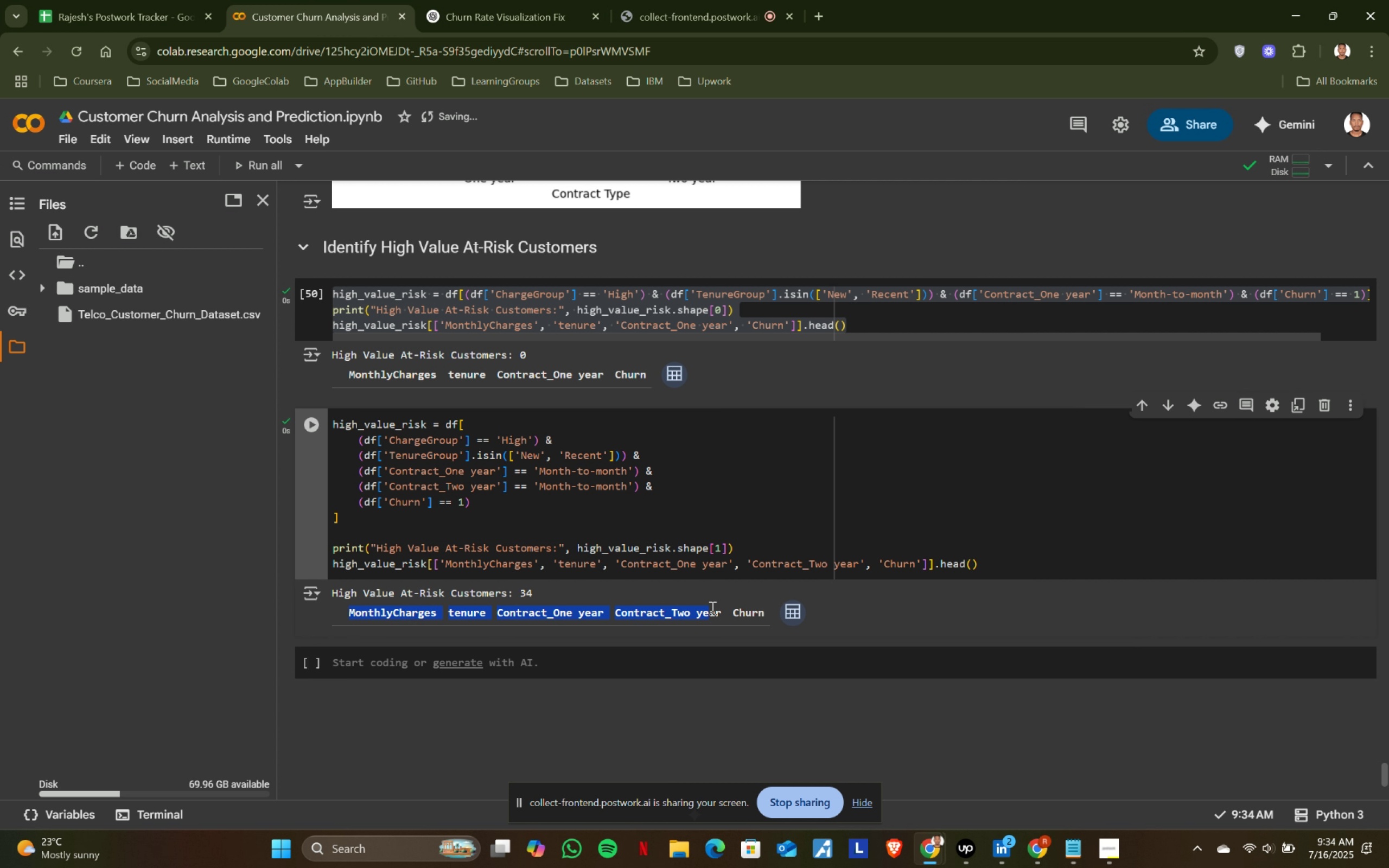 
left_click_drag(start_coordinate=[741, 608], to_coordinate=[761, 609])
 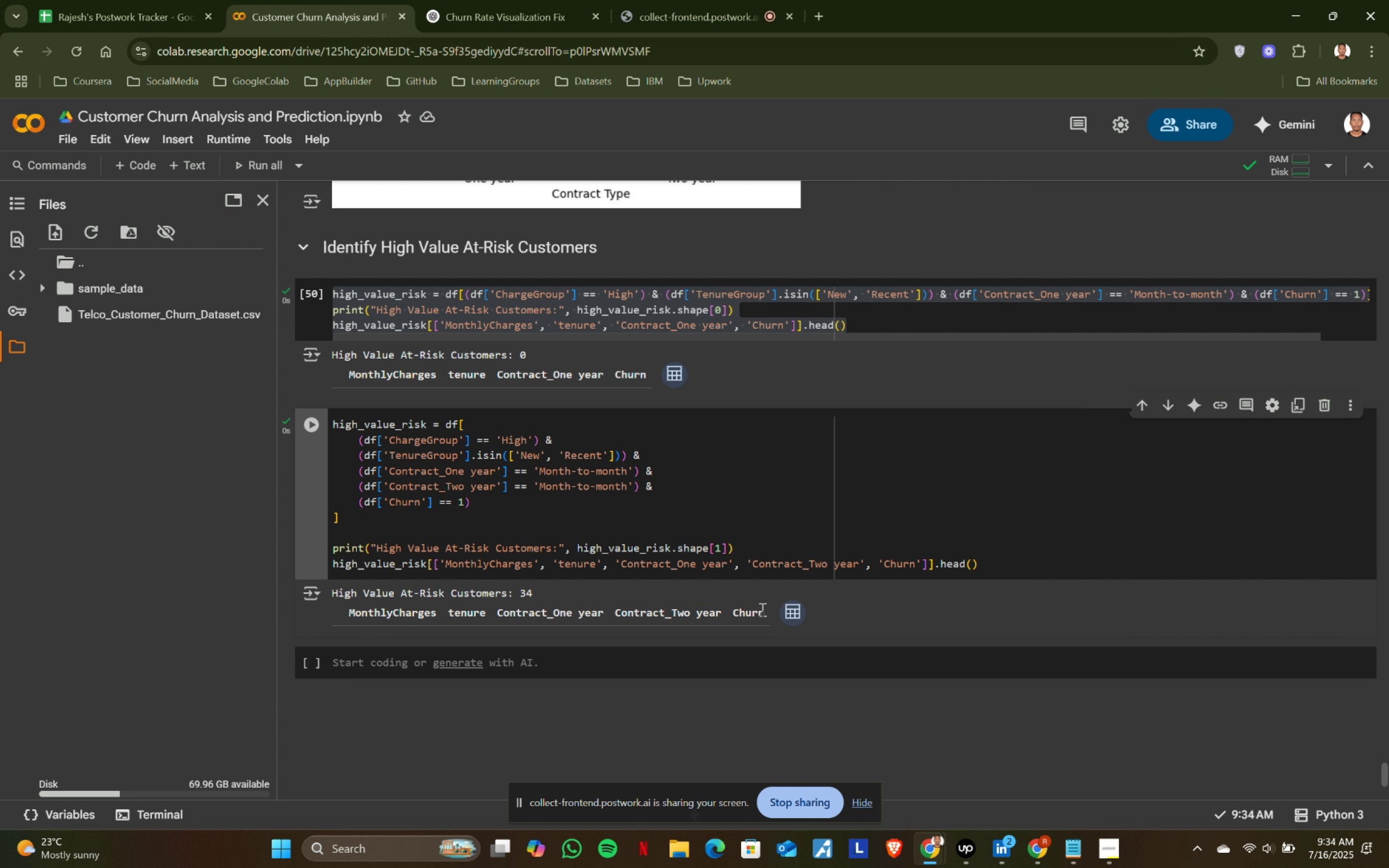 
left_click([761, 609])
 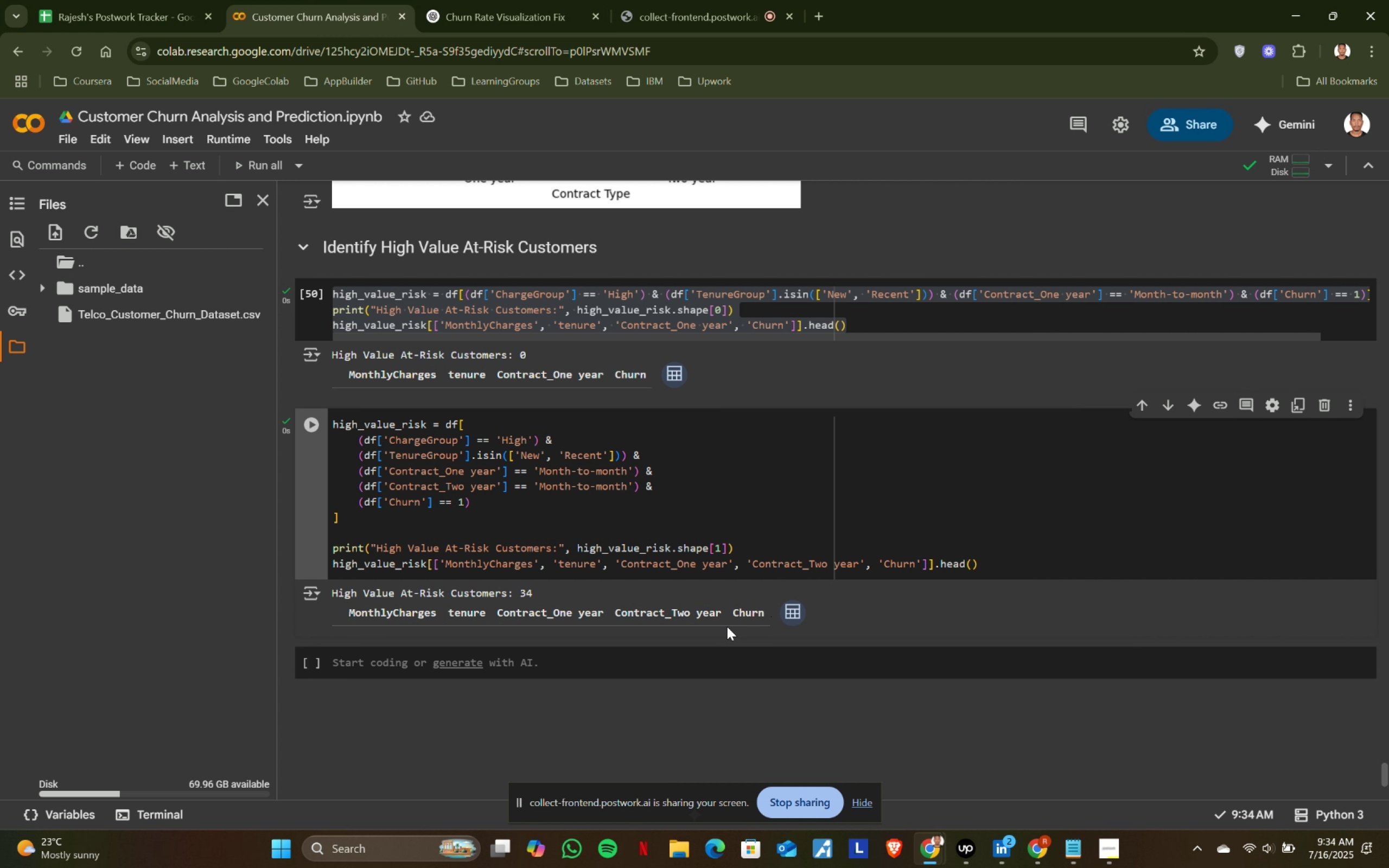 
left_click_drag(start_coordinate=[340, 614], to_coordinate=[764, 611])
 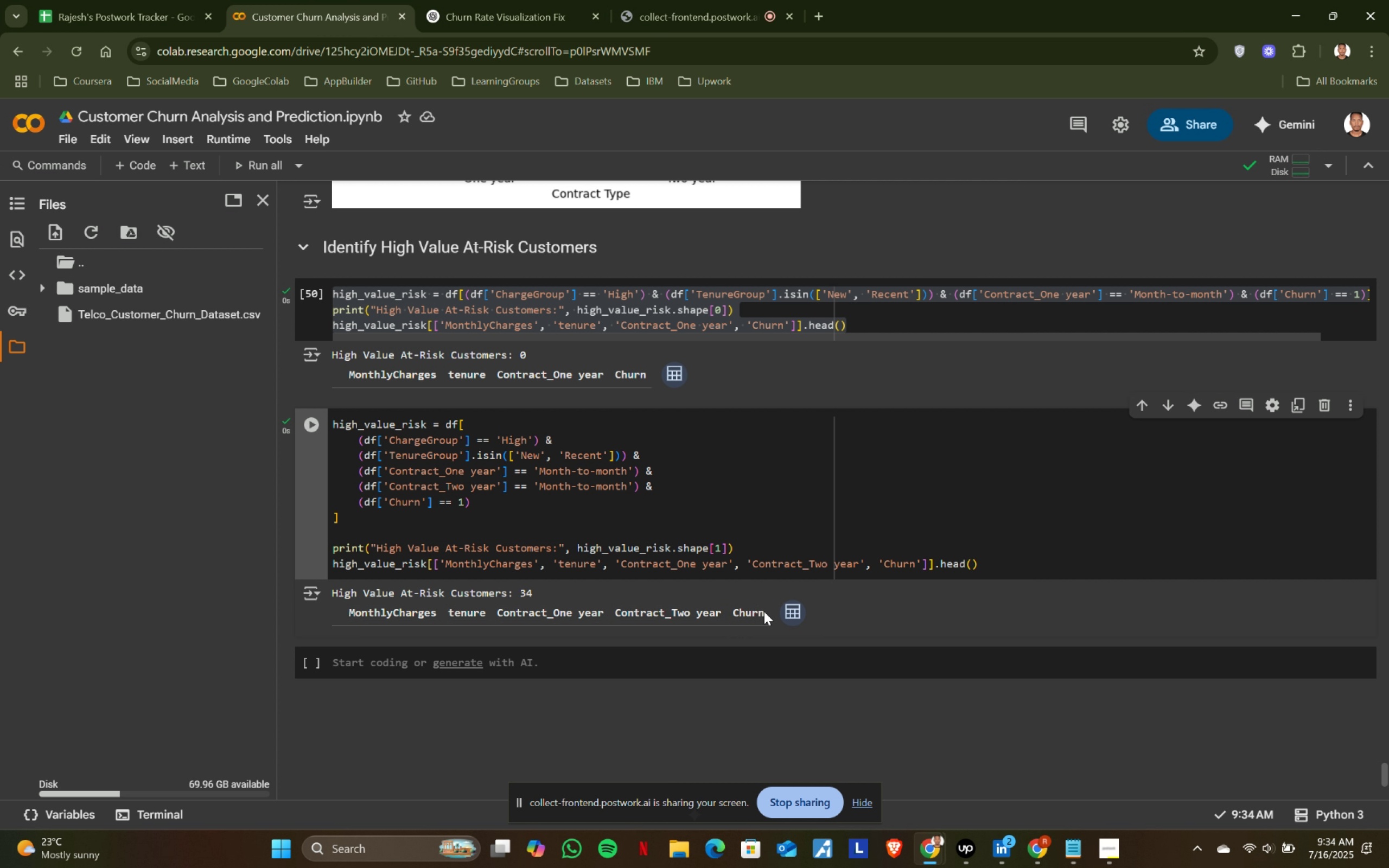 
left_click([764, 611])
 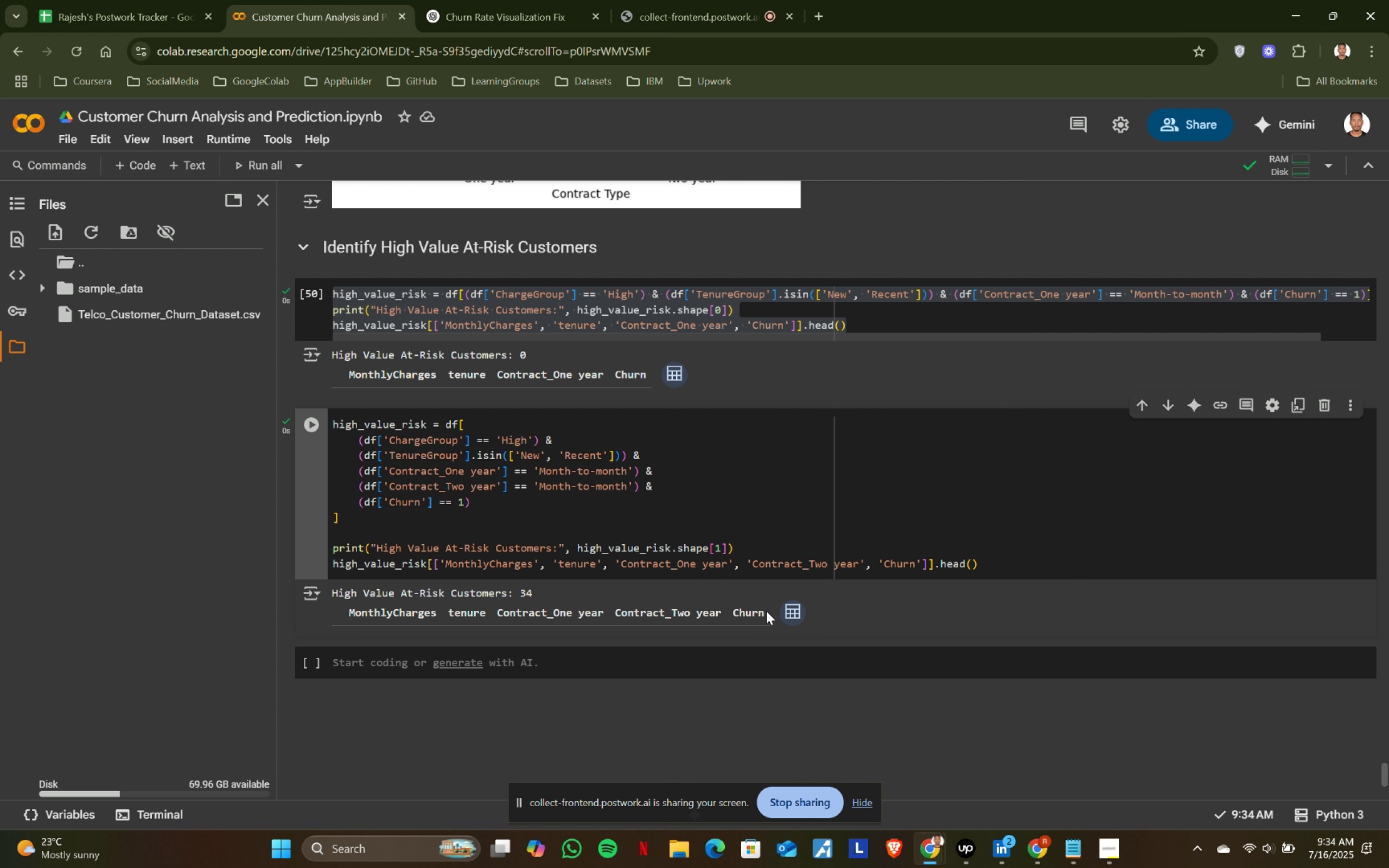 
left_click_drag(start_coordinate=[766, 611], to_coordinate=[358, 610])
 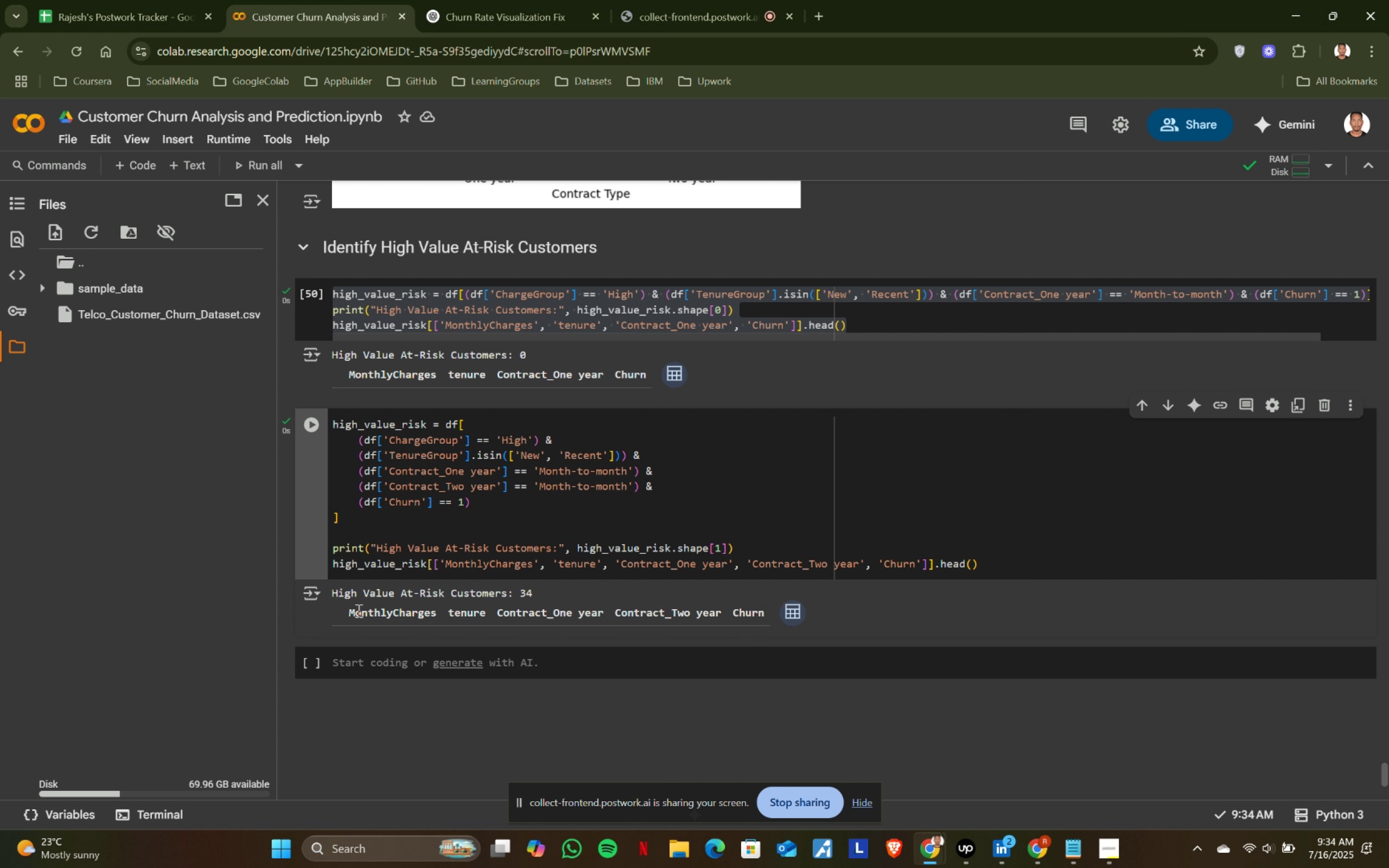 
left_click([358, 610])
 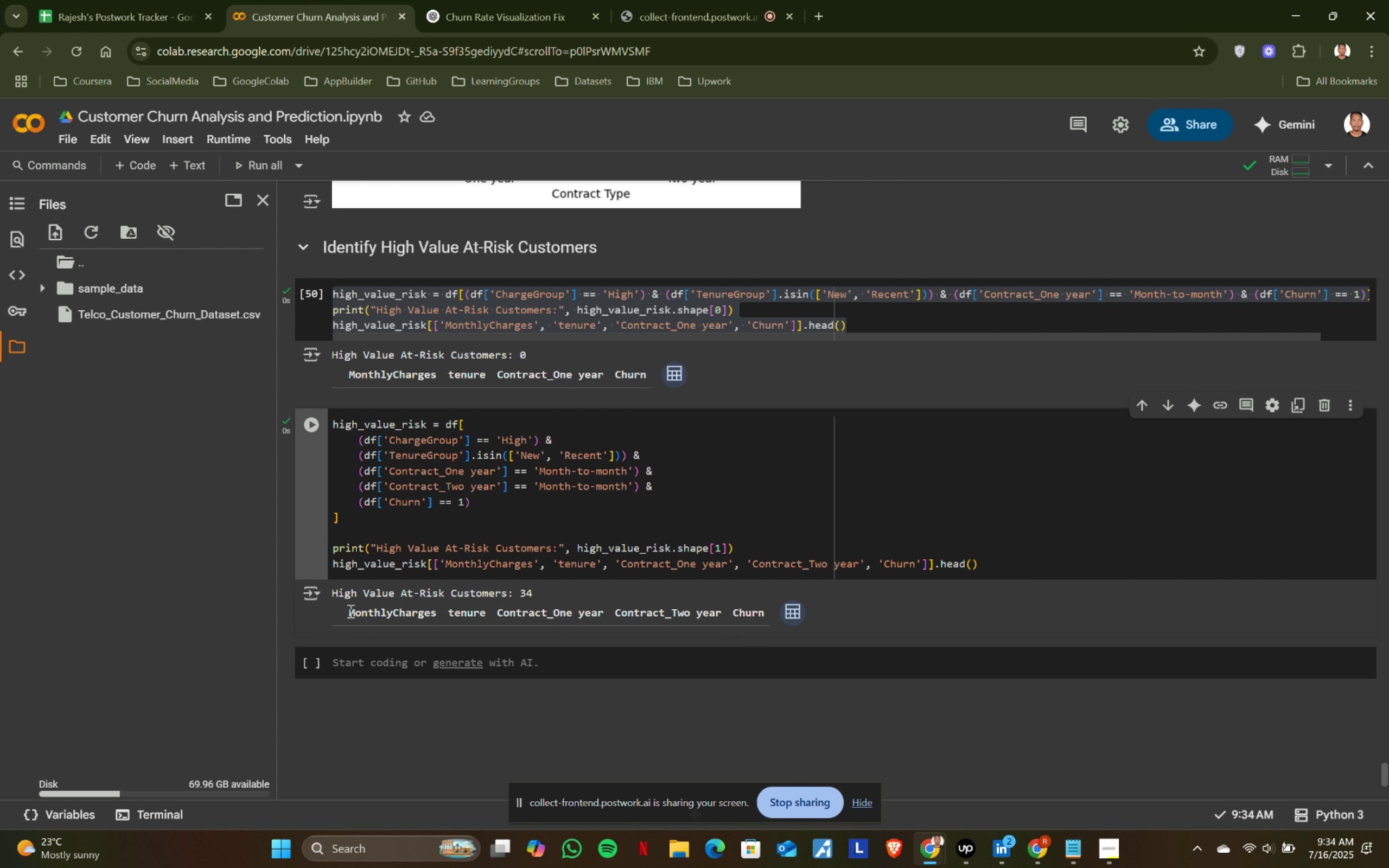 
left_click_drag(start_coordinate=[347, 611], to_coordinate=[770, 611])
 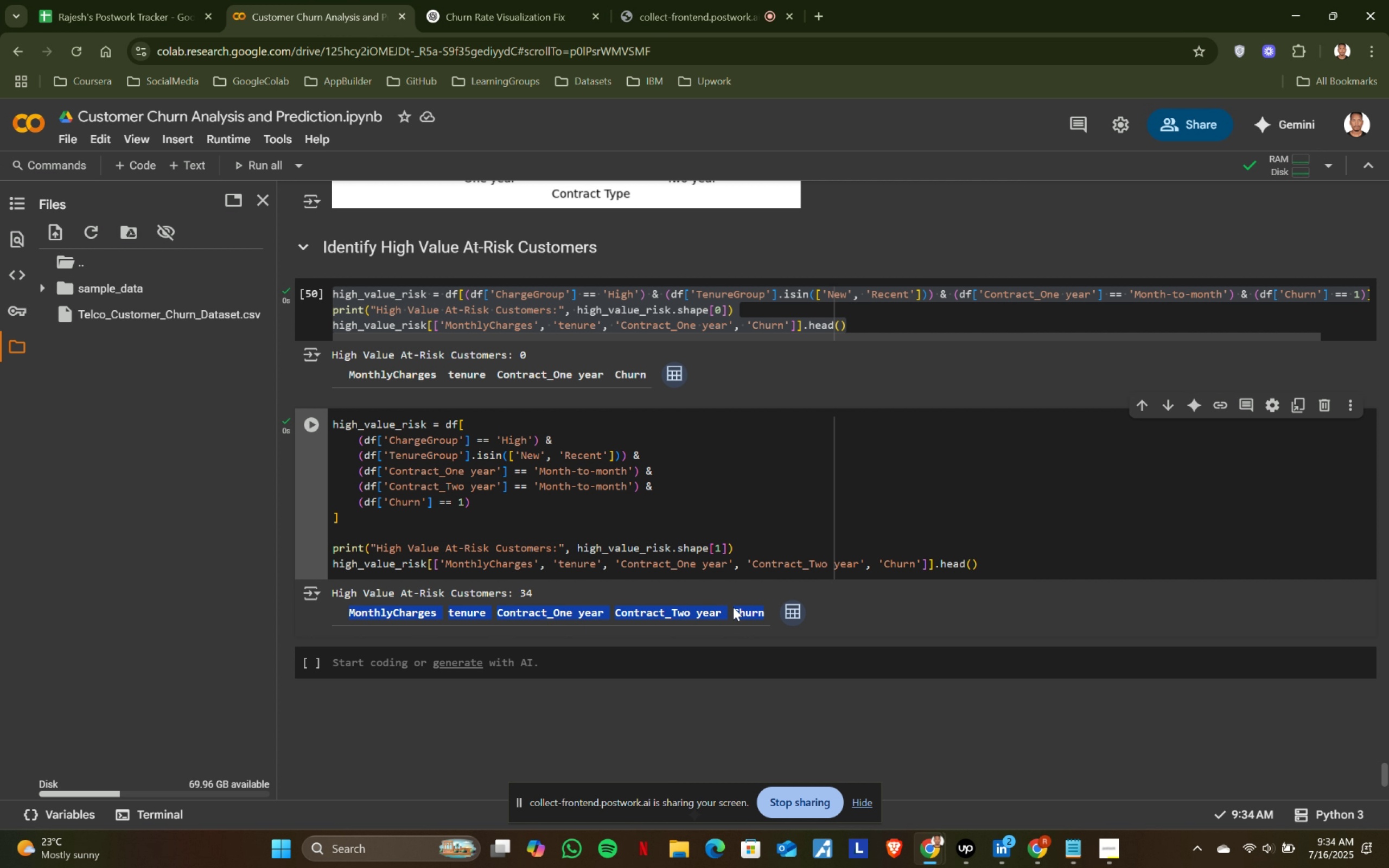 
left_click([746, 607])
 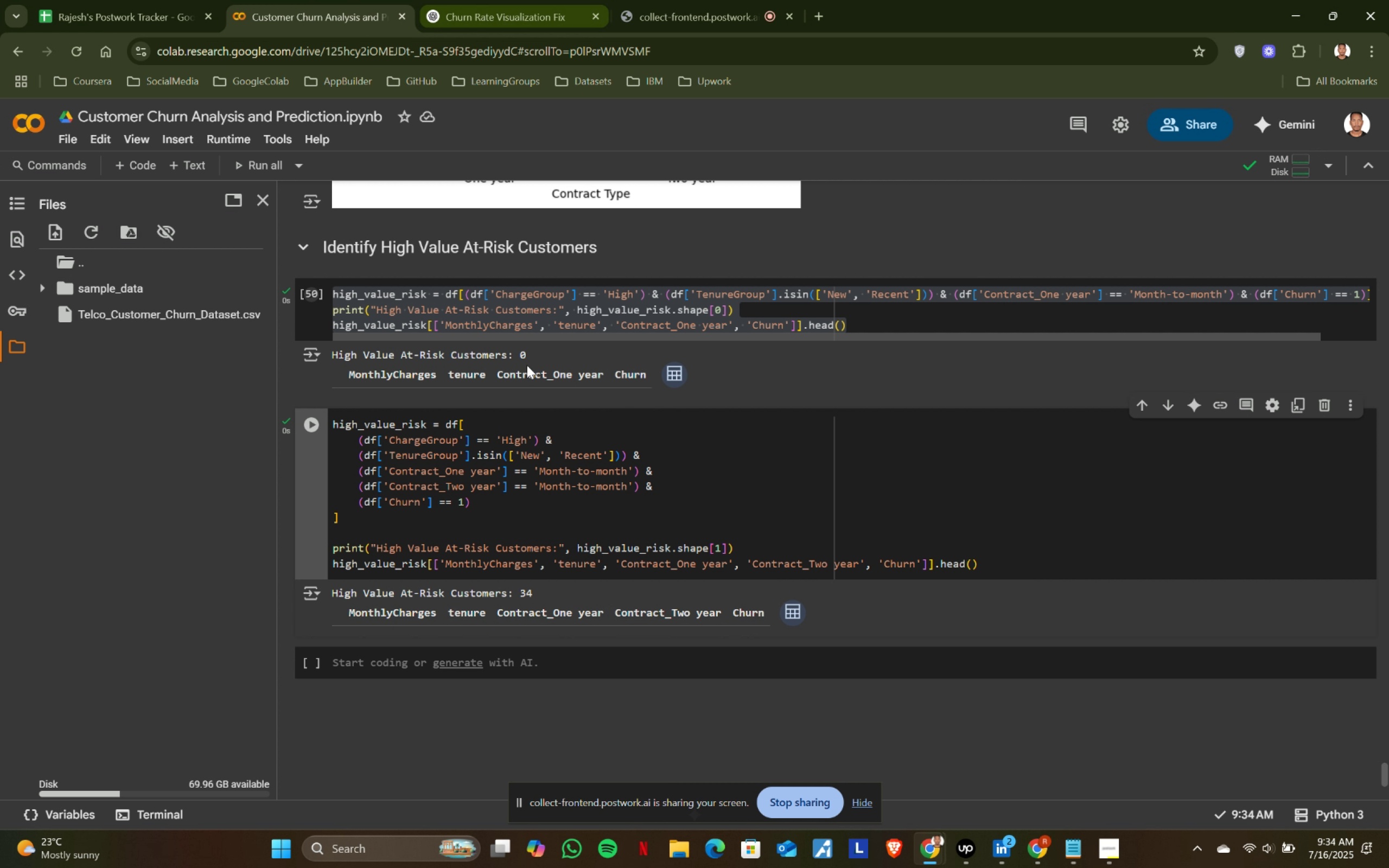 
left_click([748, 574])
 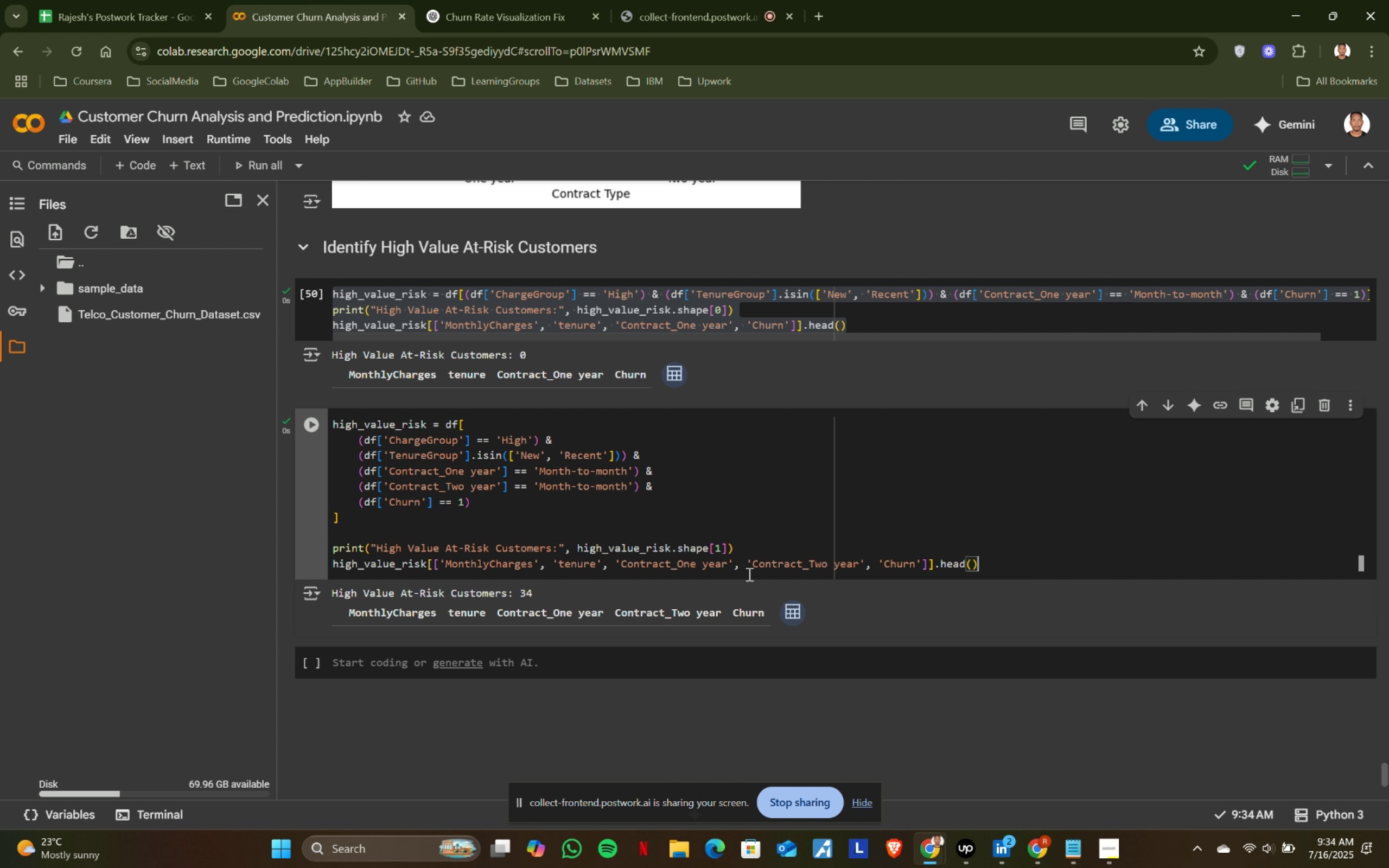 
key(Control+ControlLeft)
 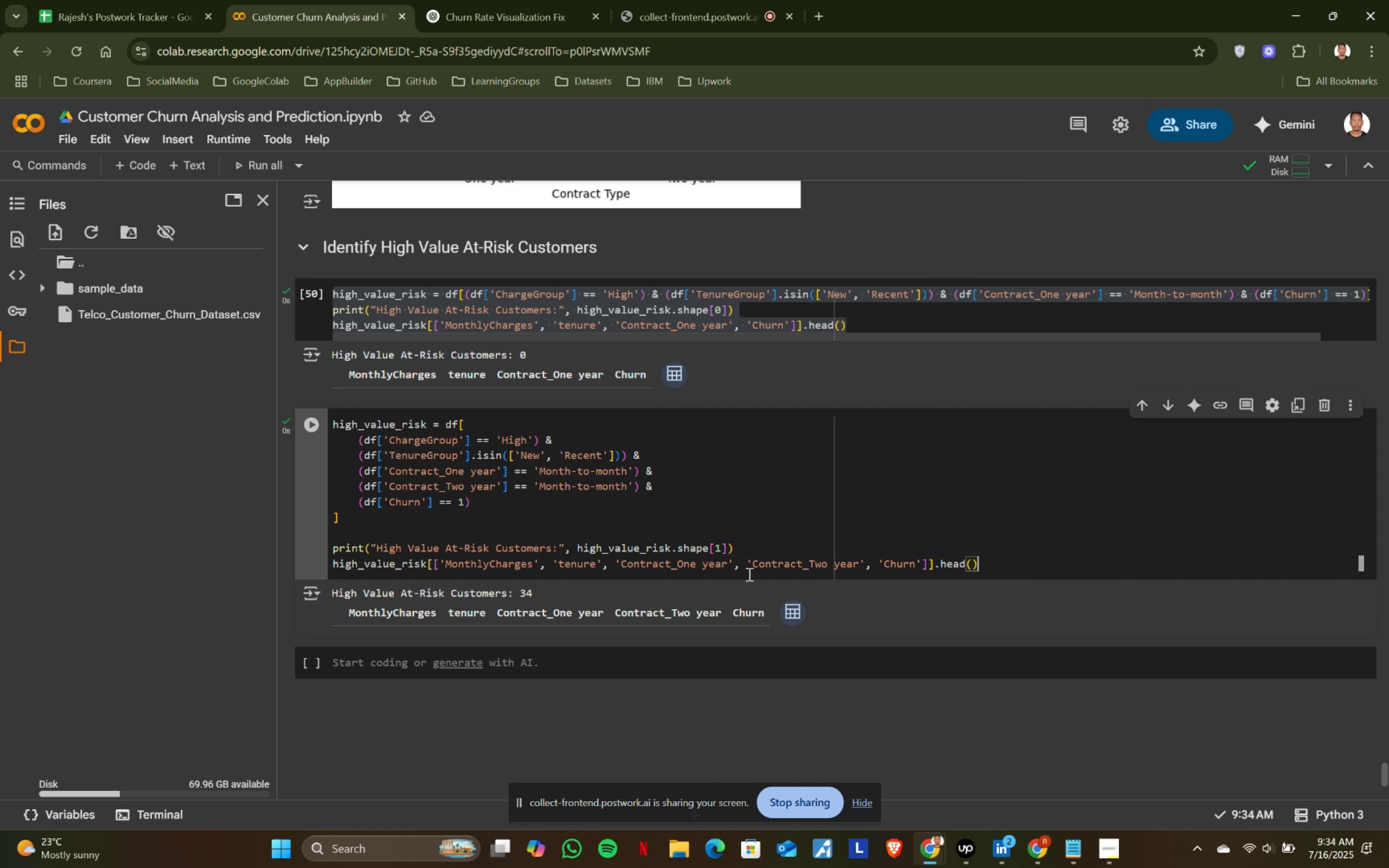 
key(Control+A)
 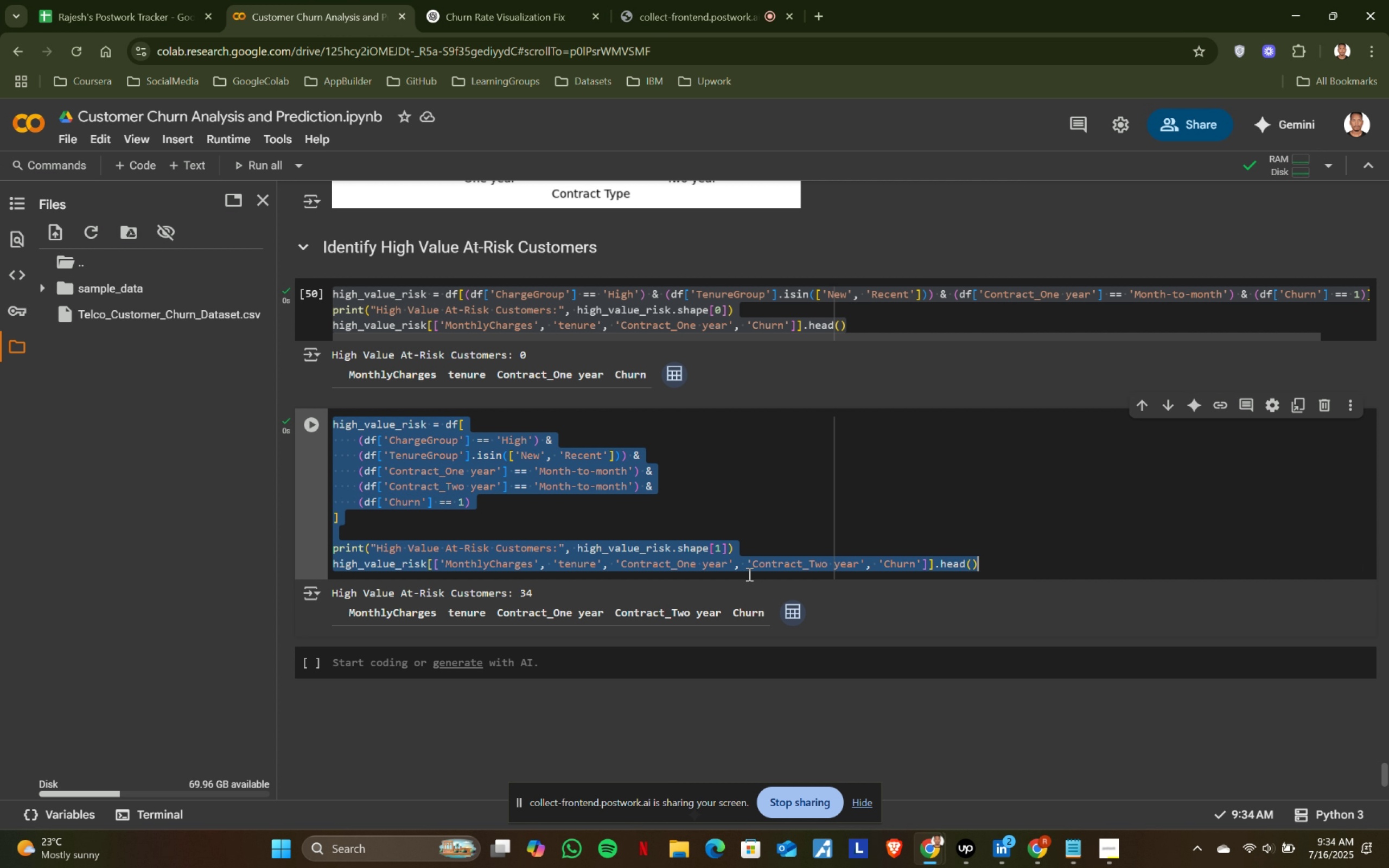 
key(Control+ControlLeft)
 